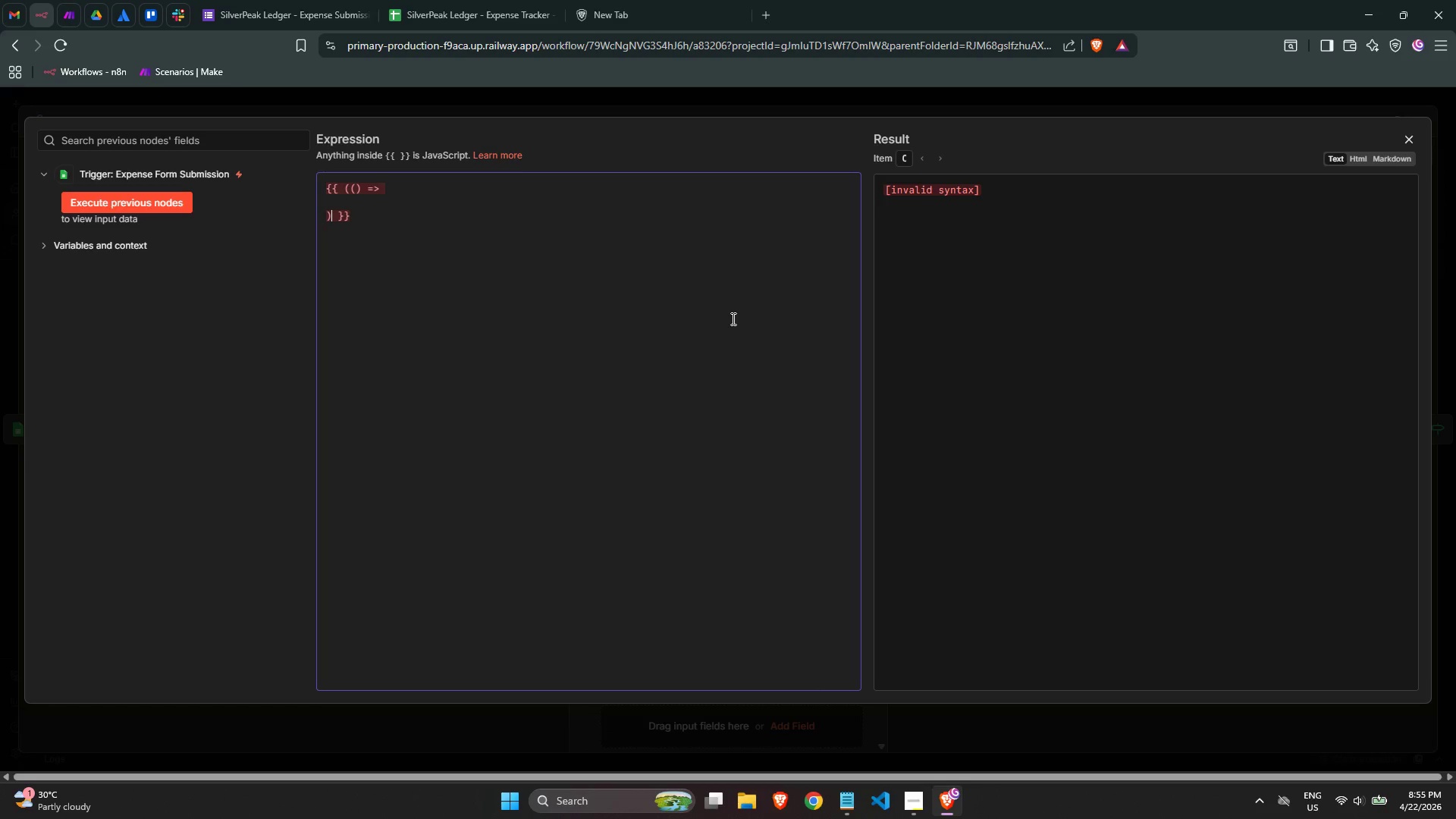 
key(ArrowLeft)
 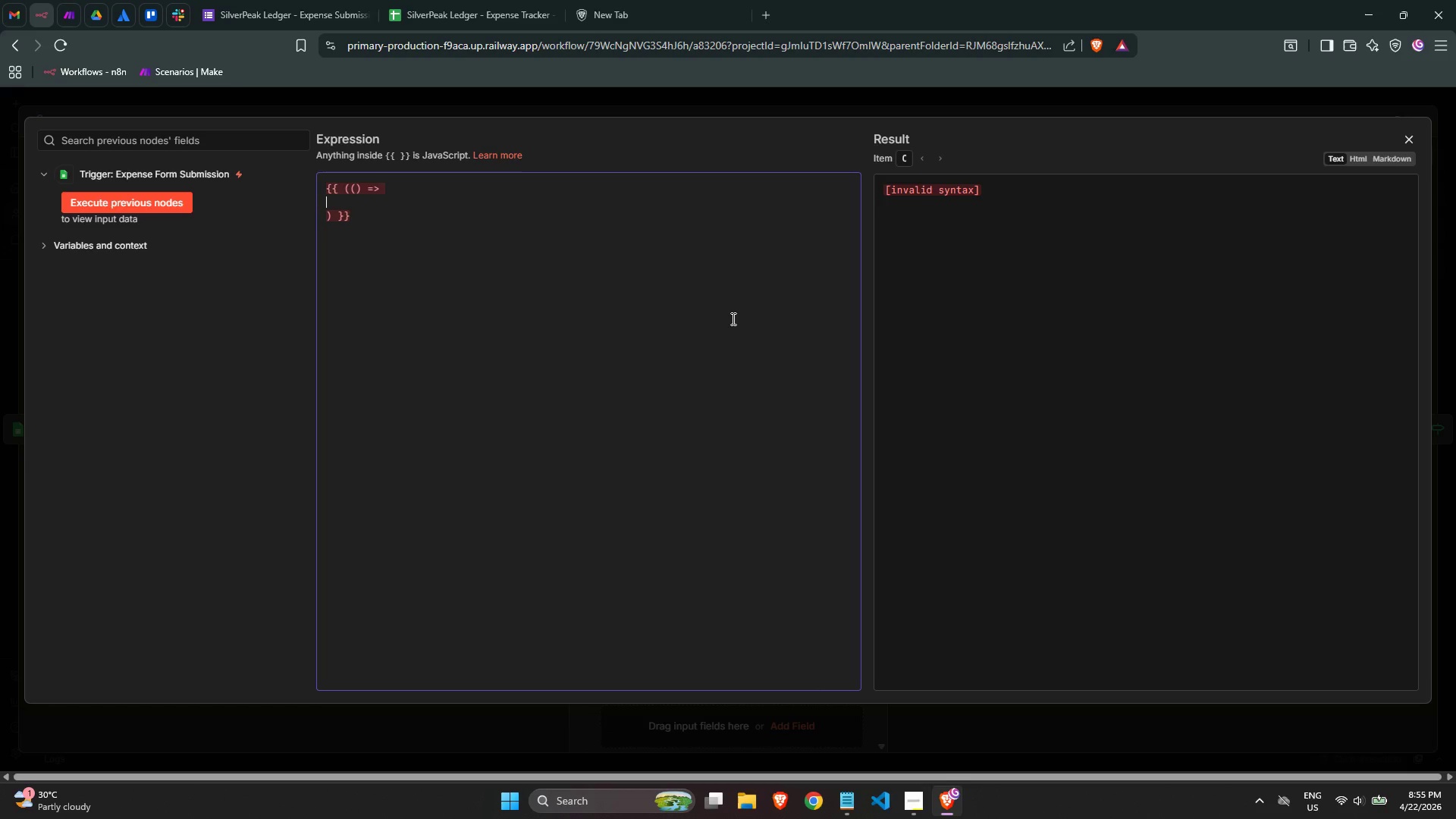 
key(ArrowUp)
 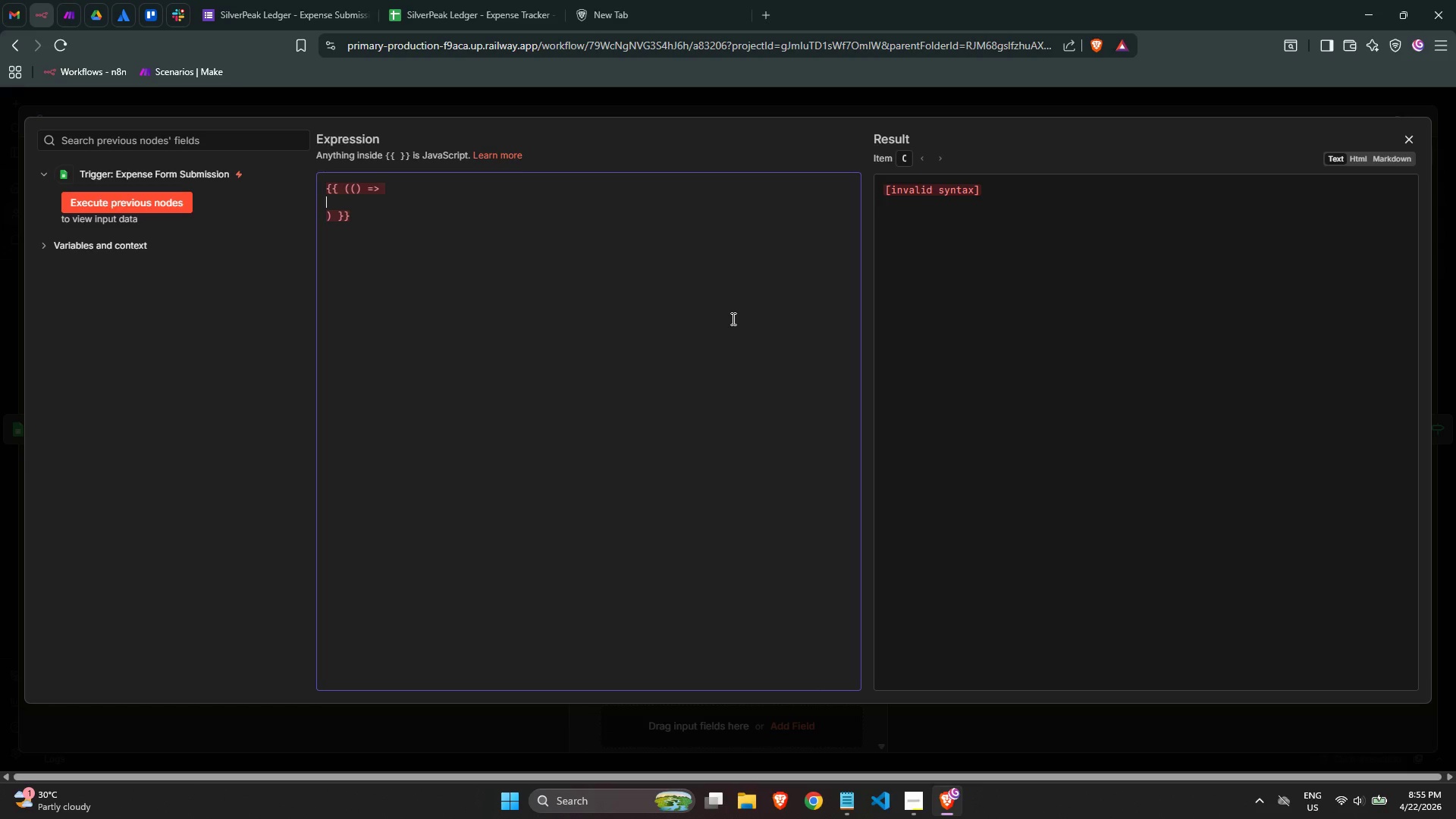 
key(ArrowLeft)
 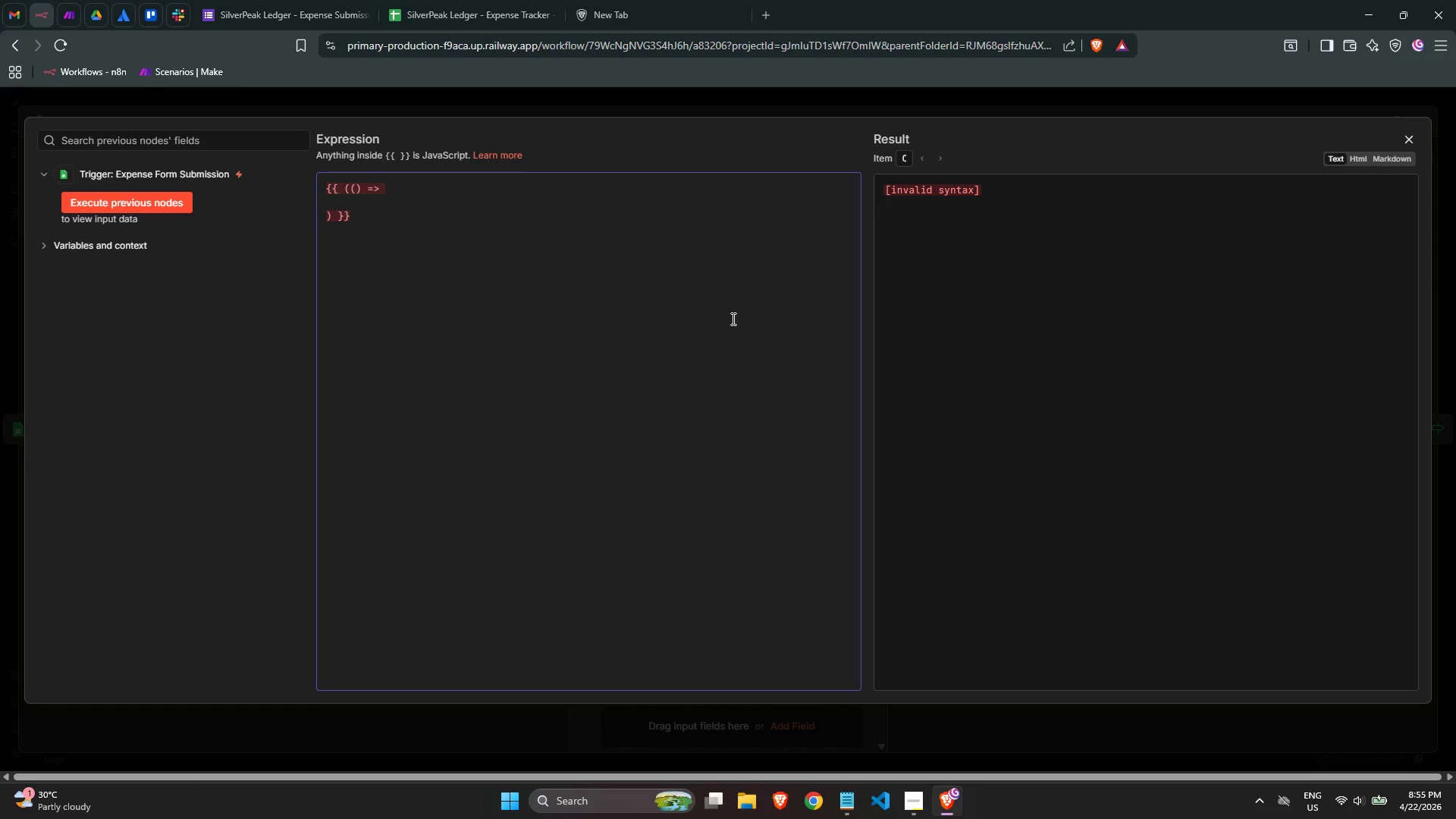 
key(Shift+BracketLeft)
 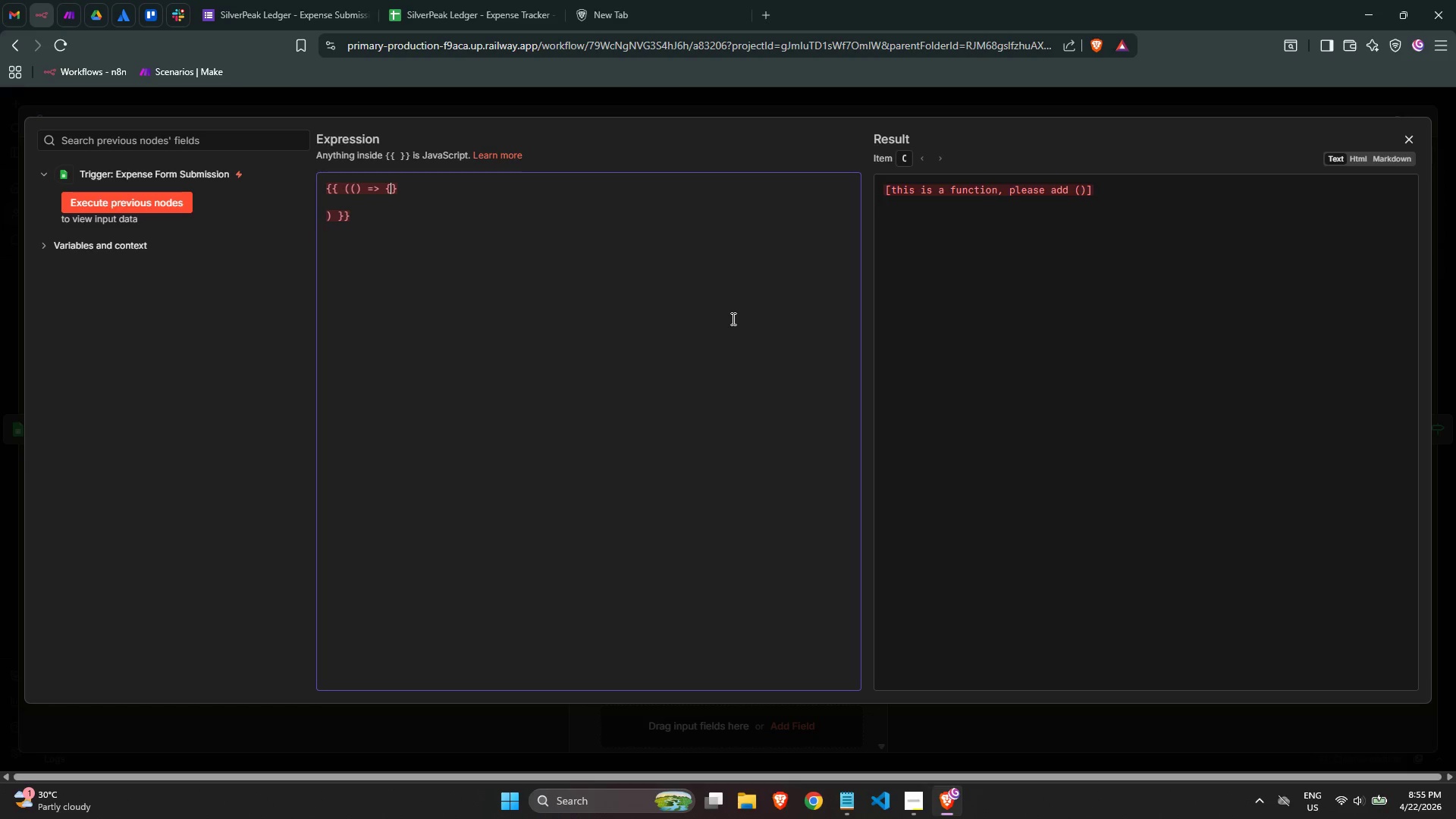 
key(Enter)
 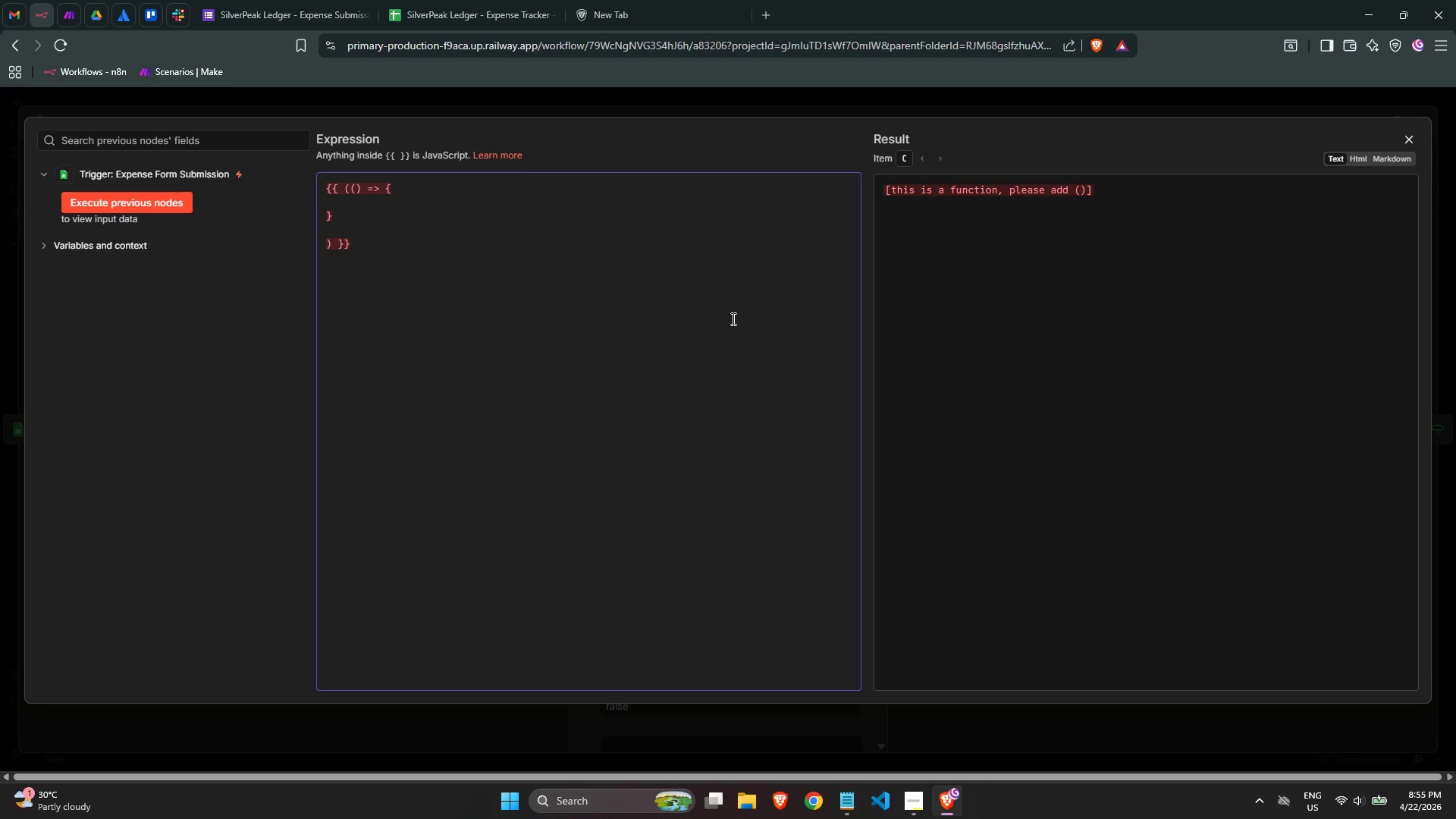 
key(ArrowDown)
 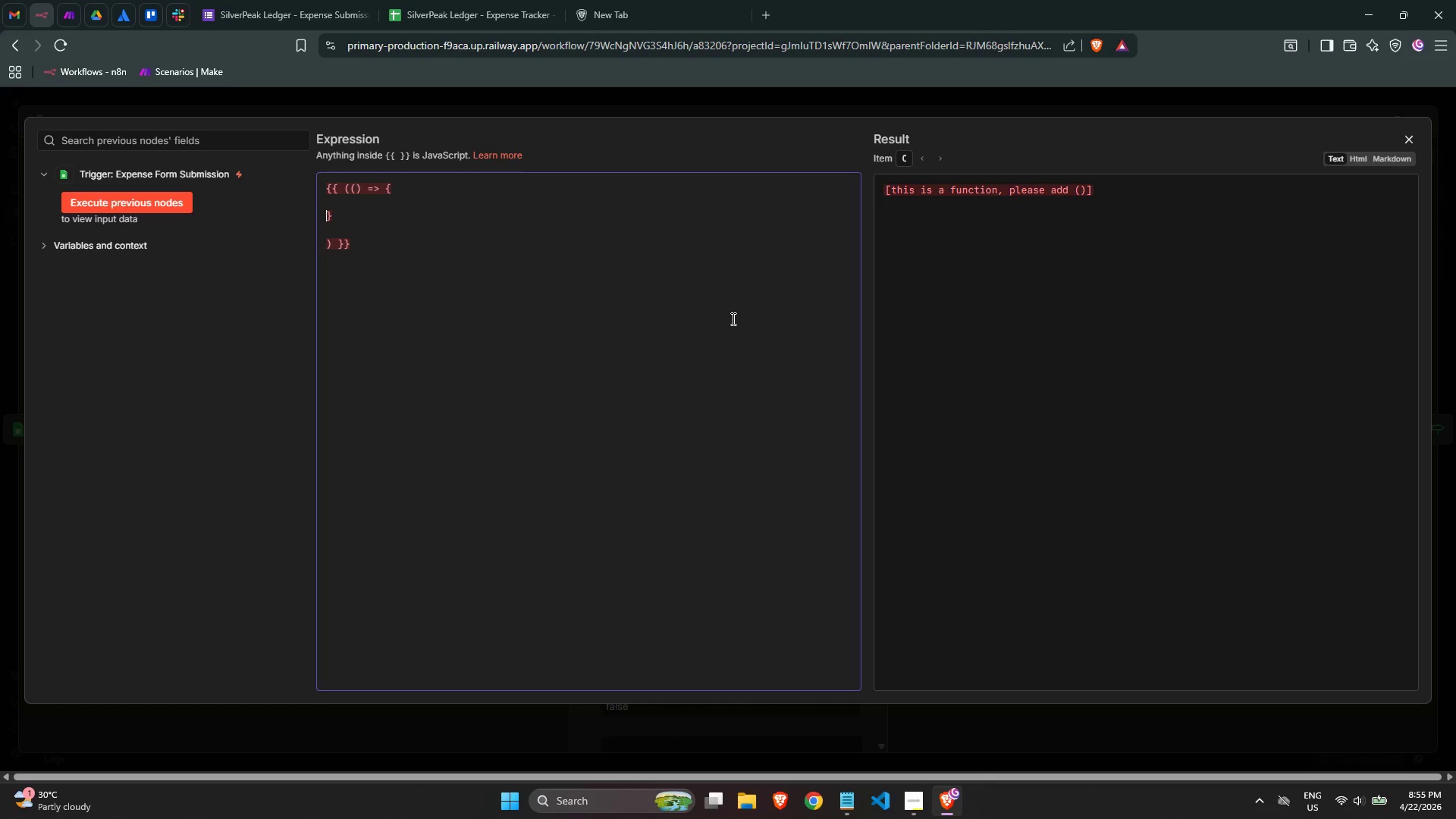 
key(ArrowDown)
 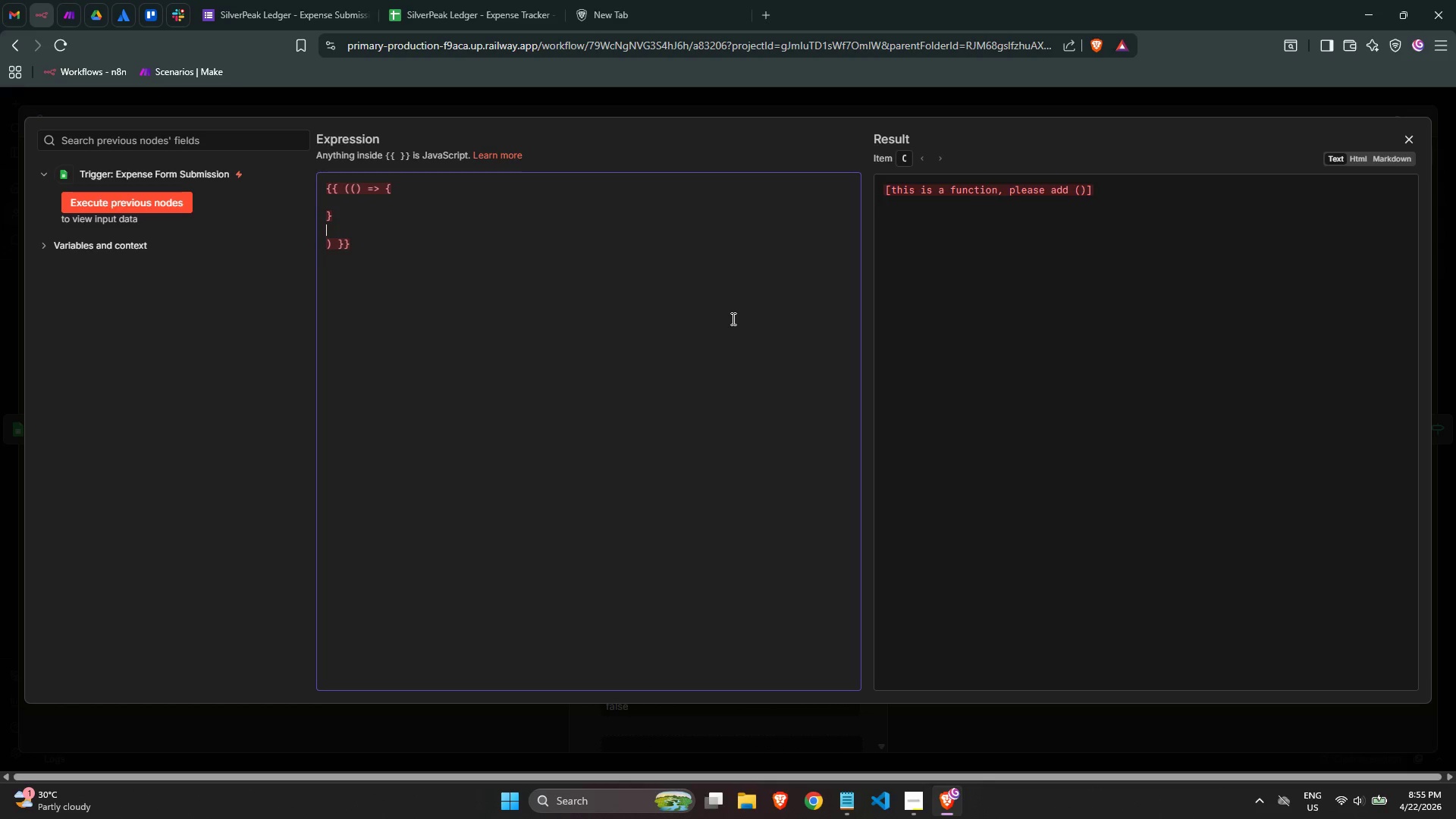 
key(ArrowDown)
 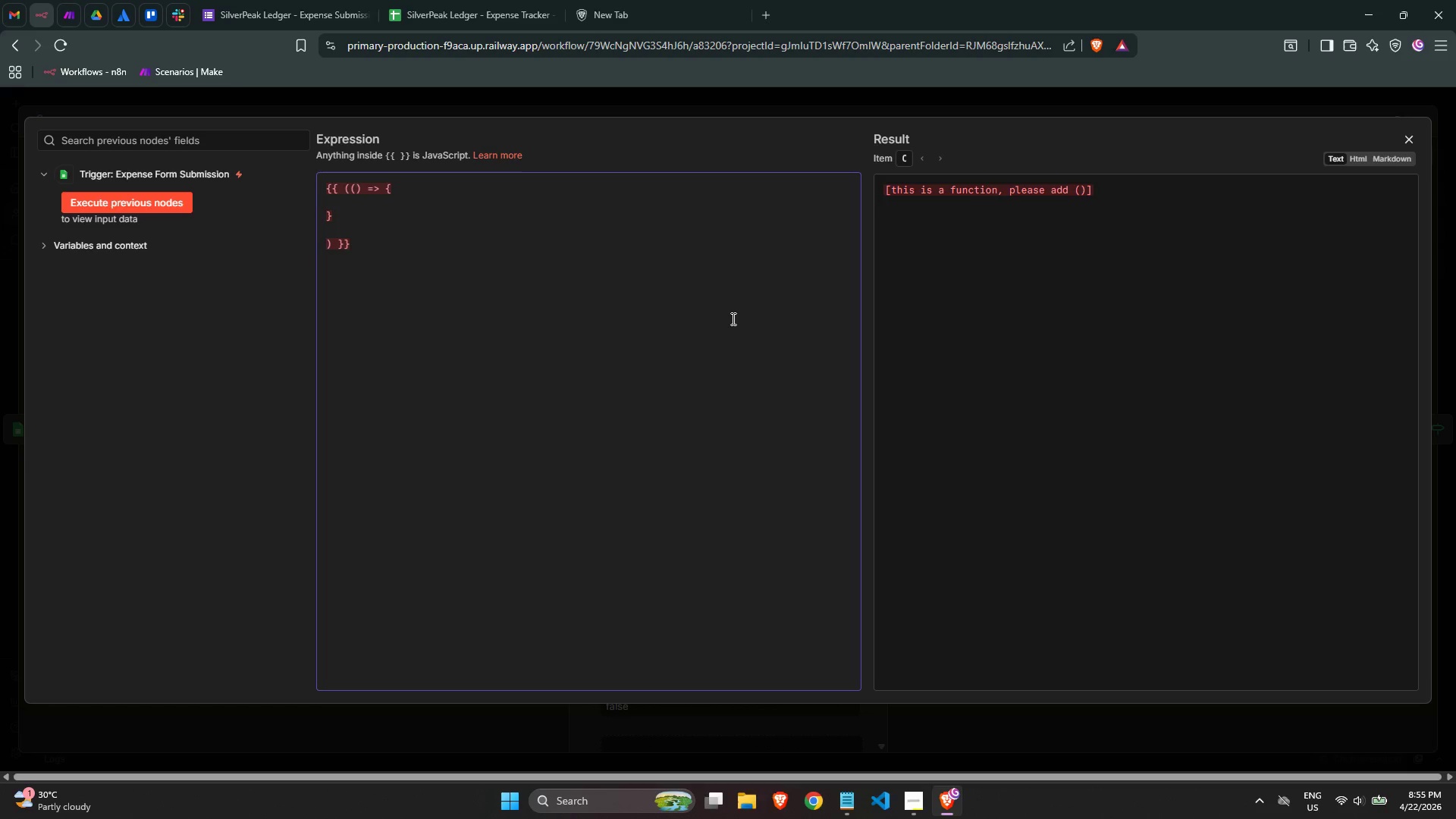 
key(Backspace)
 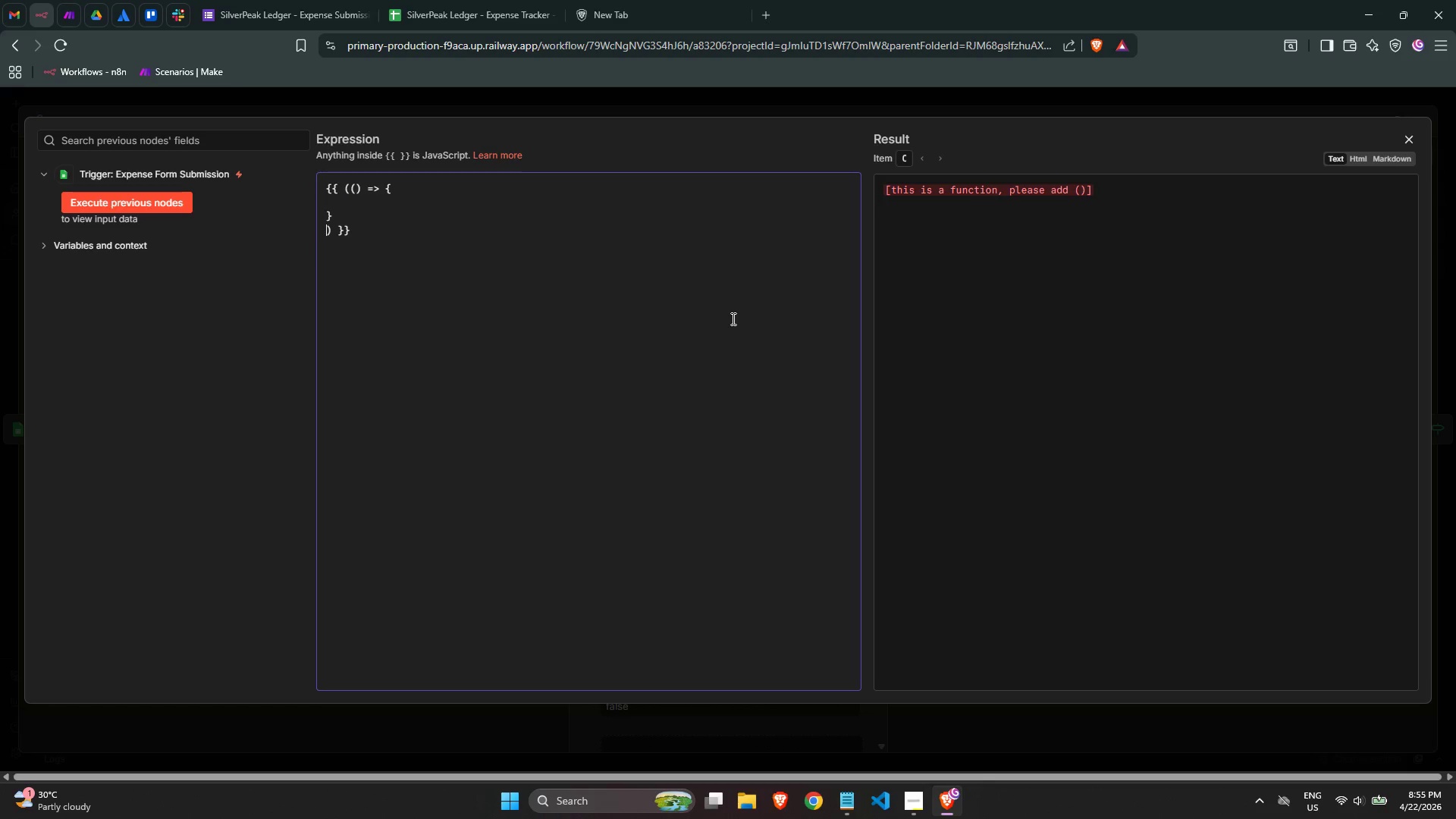 
key(Backspace)
 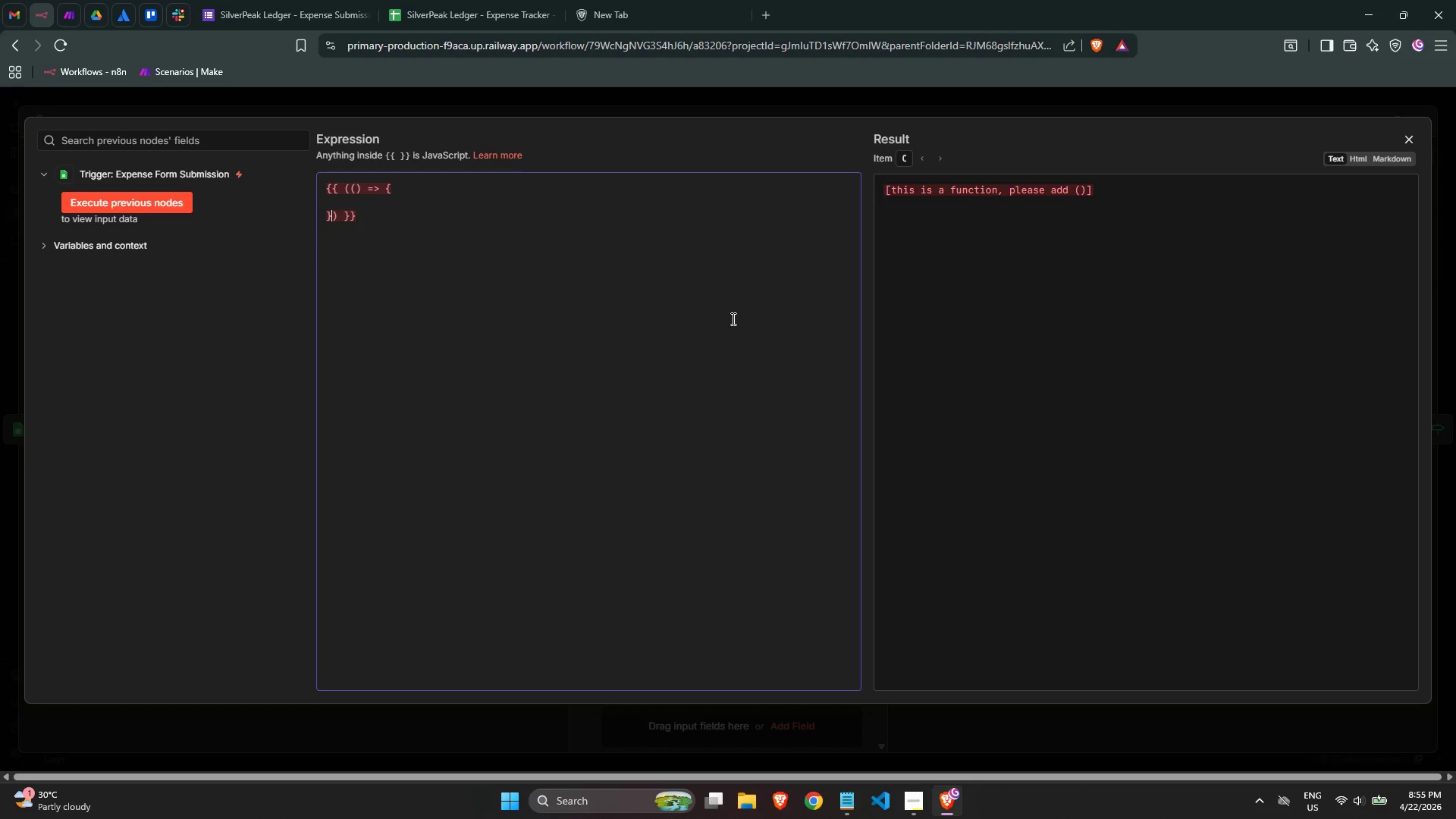 
key(ArrowUp)
 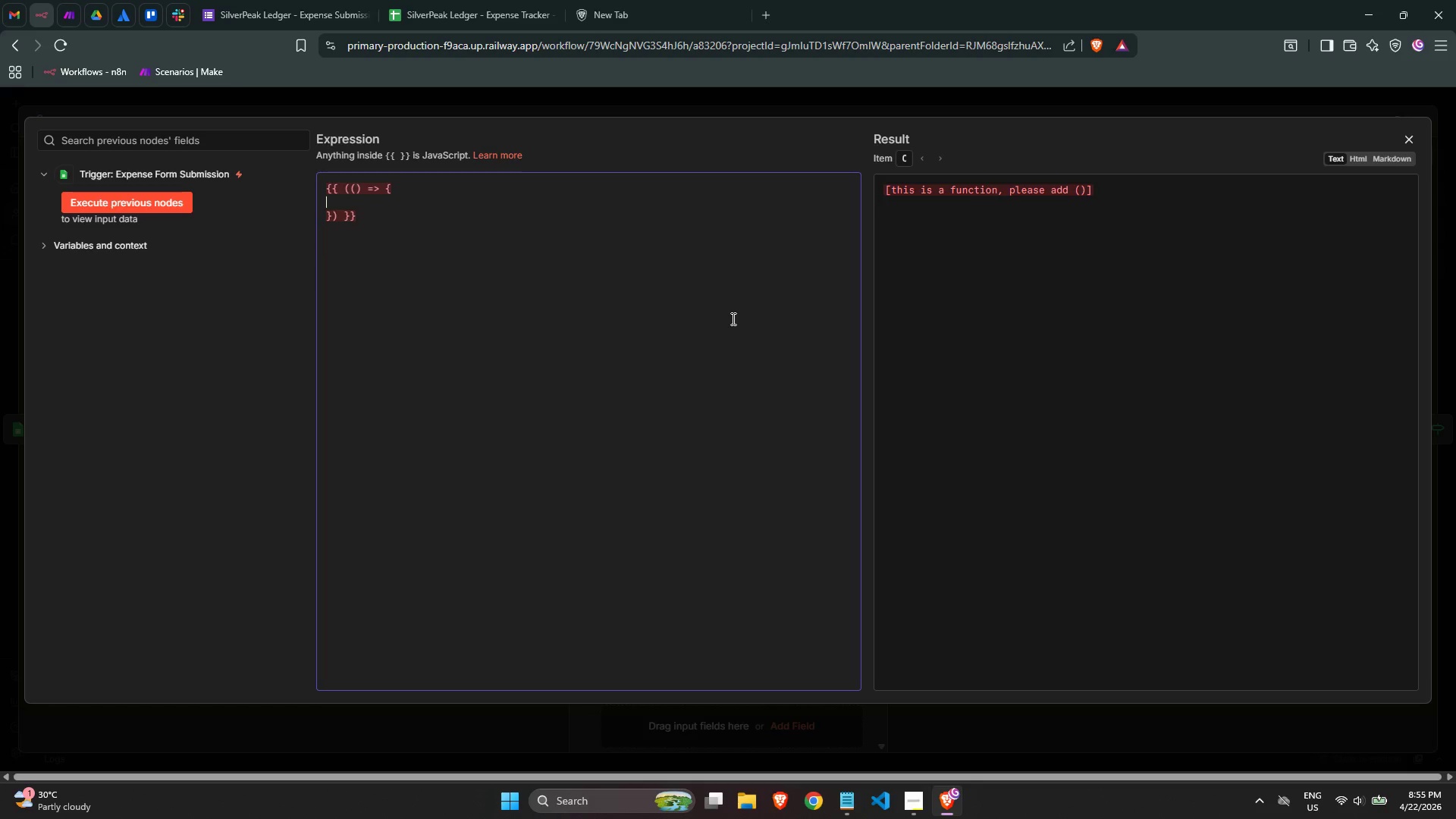 
key(Tab)
 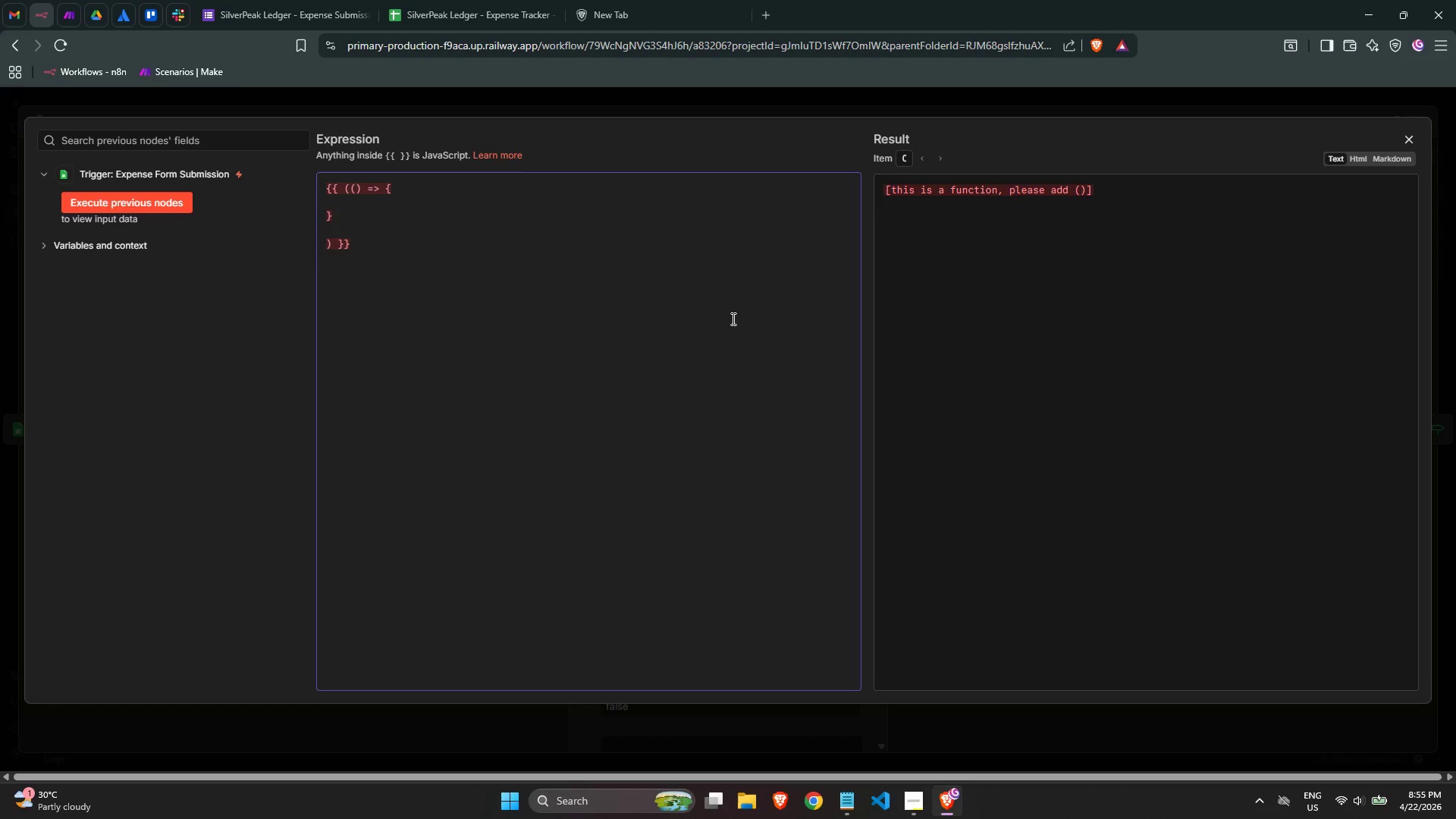 
key(ArrowDown)
 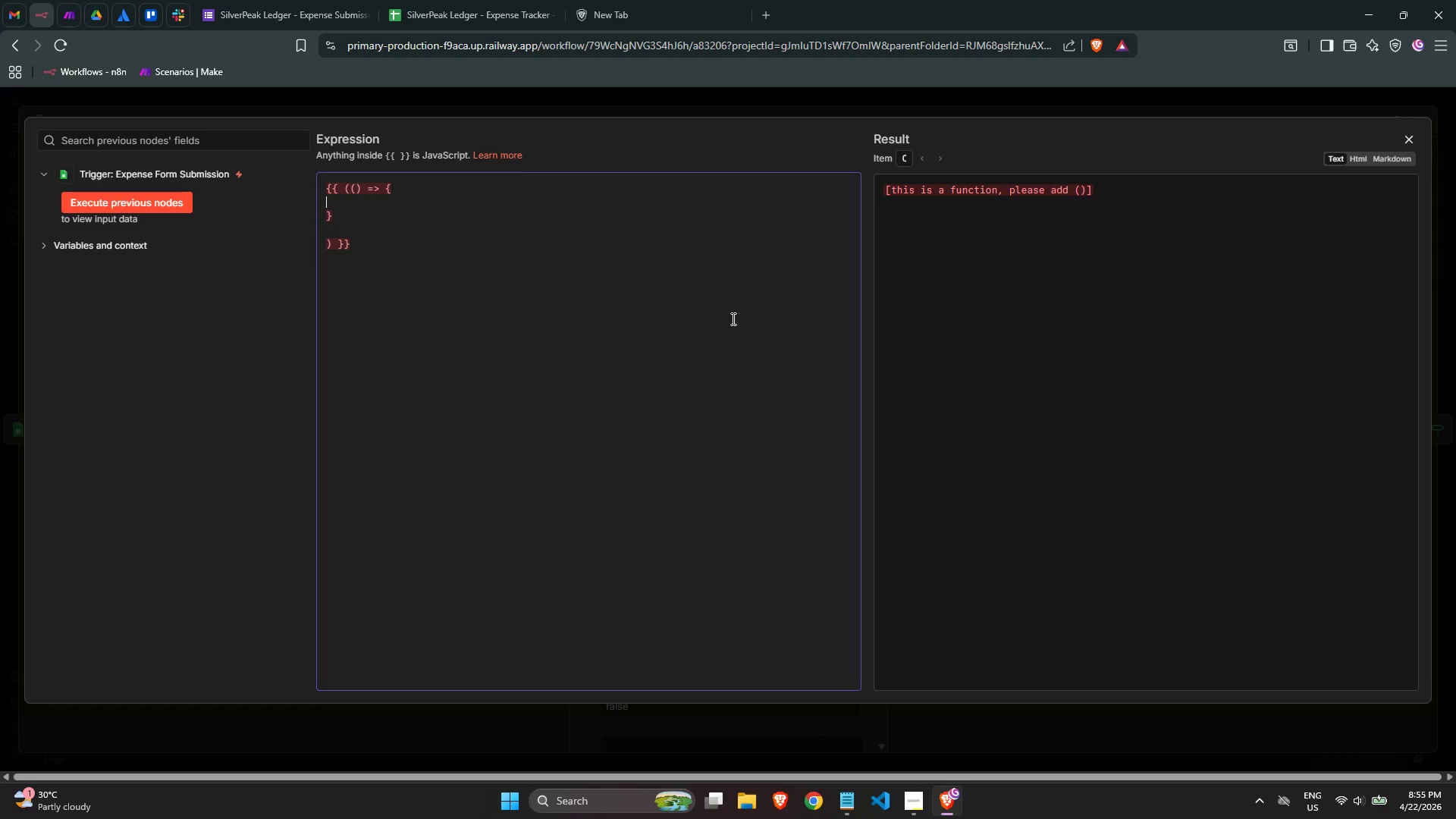 
key(ArrowDown)
 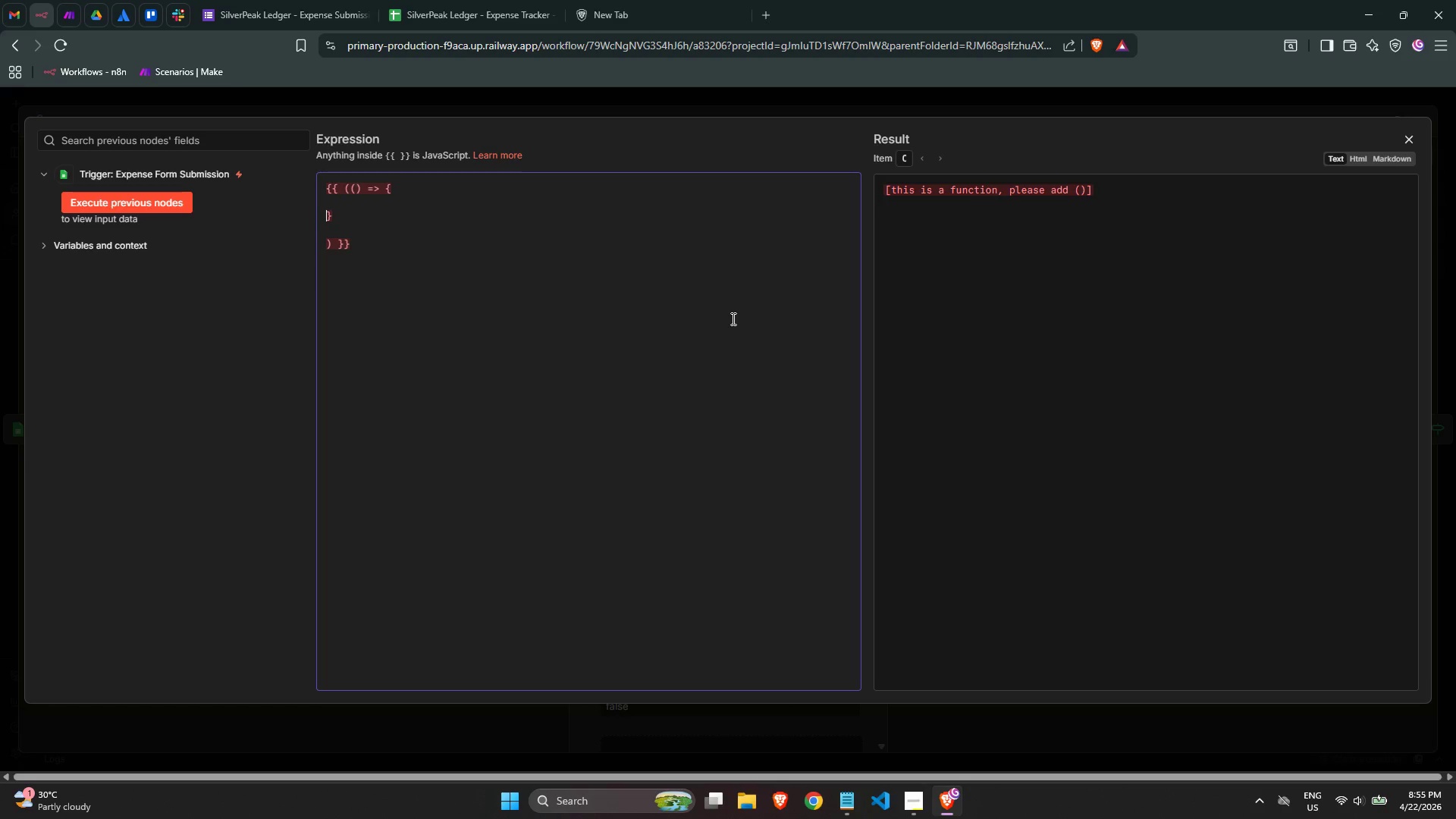 
key(ArrowDown)
 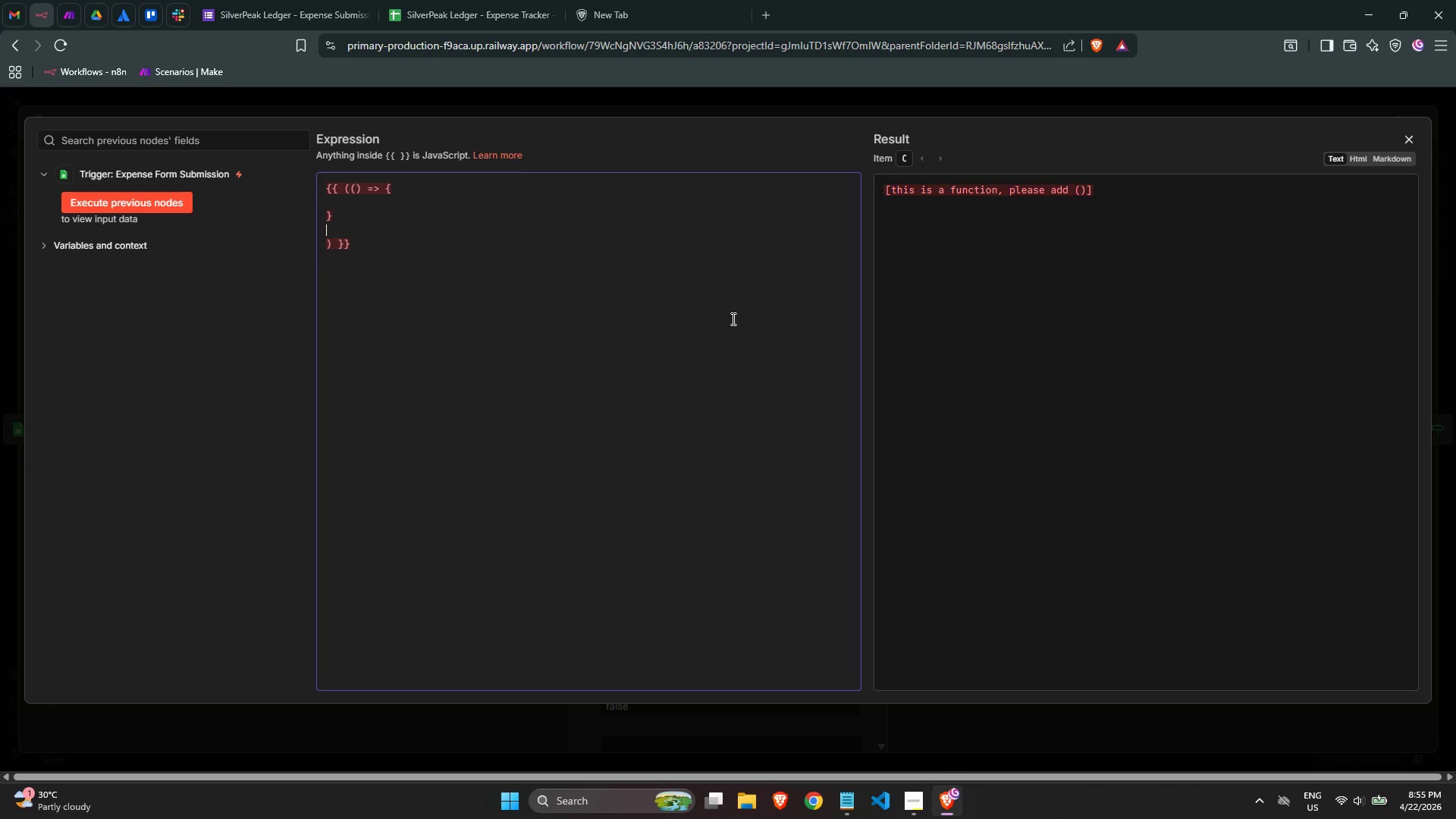 
key(ArrowDown)
 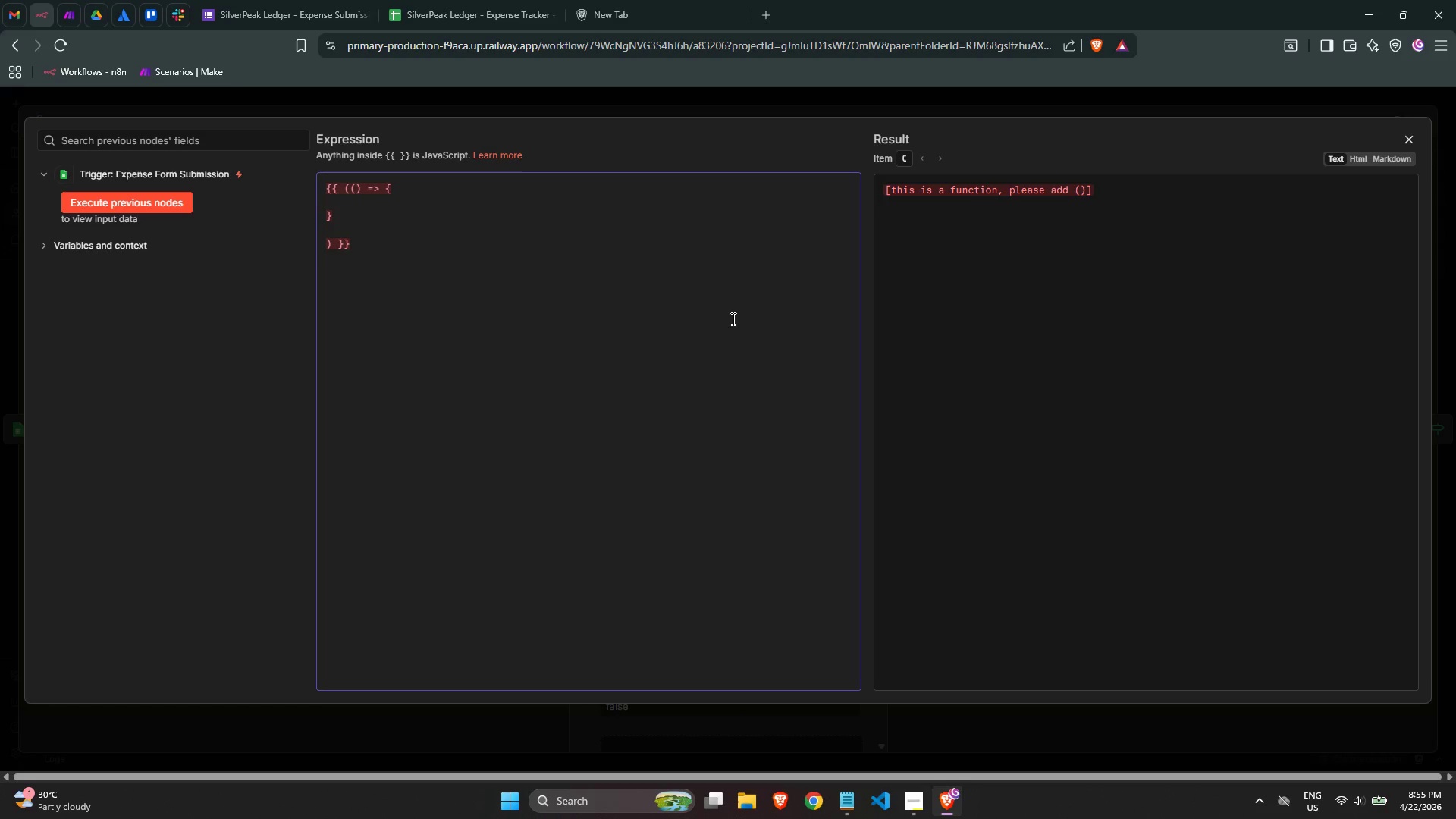 
key(Backspace)
 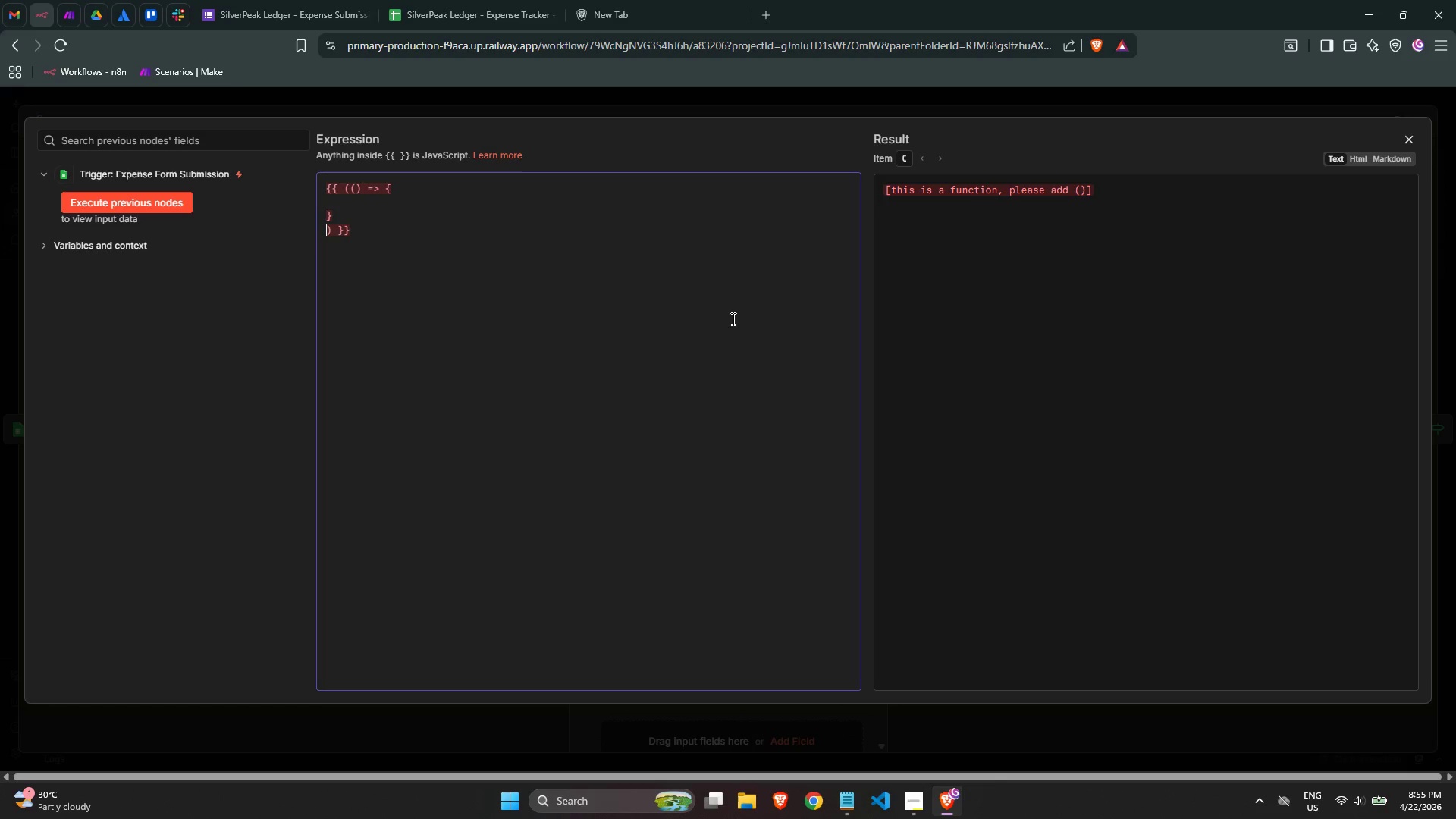 
key(Backspace)
 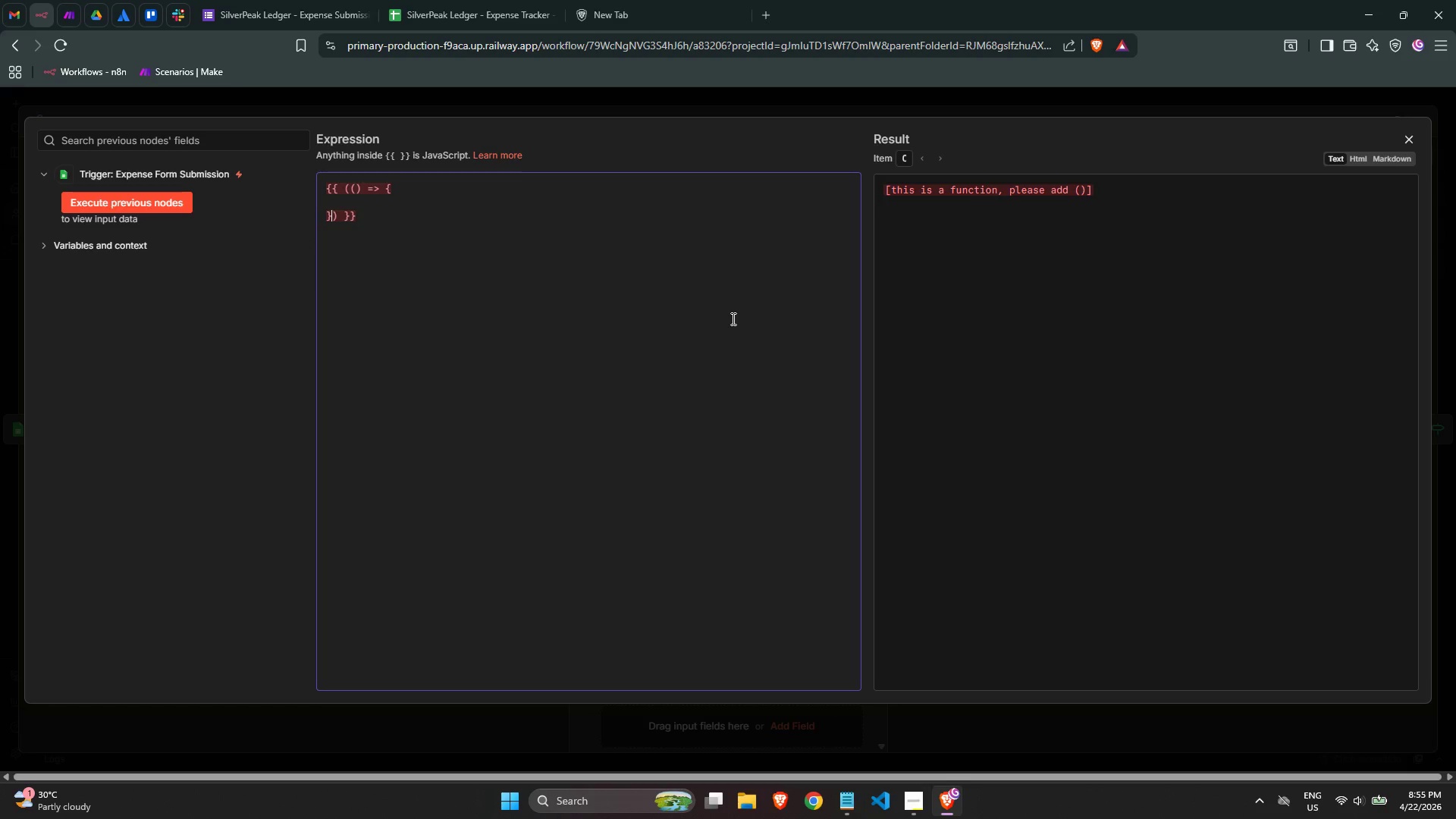 
key(ArrowUp)
 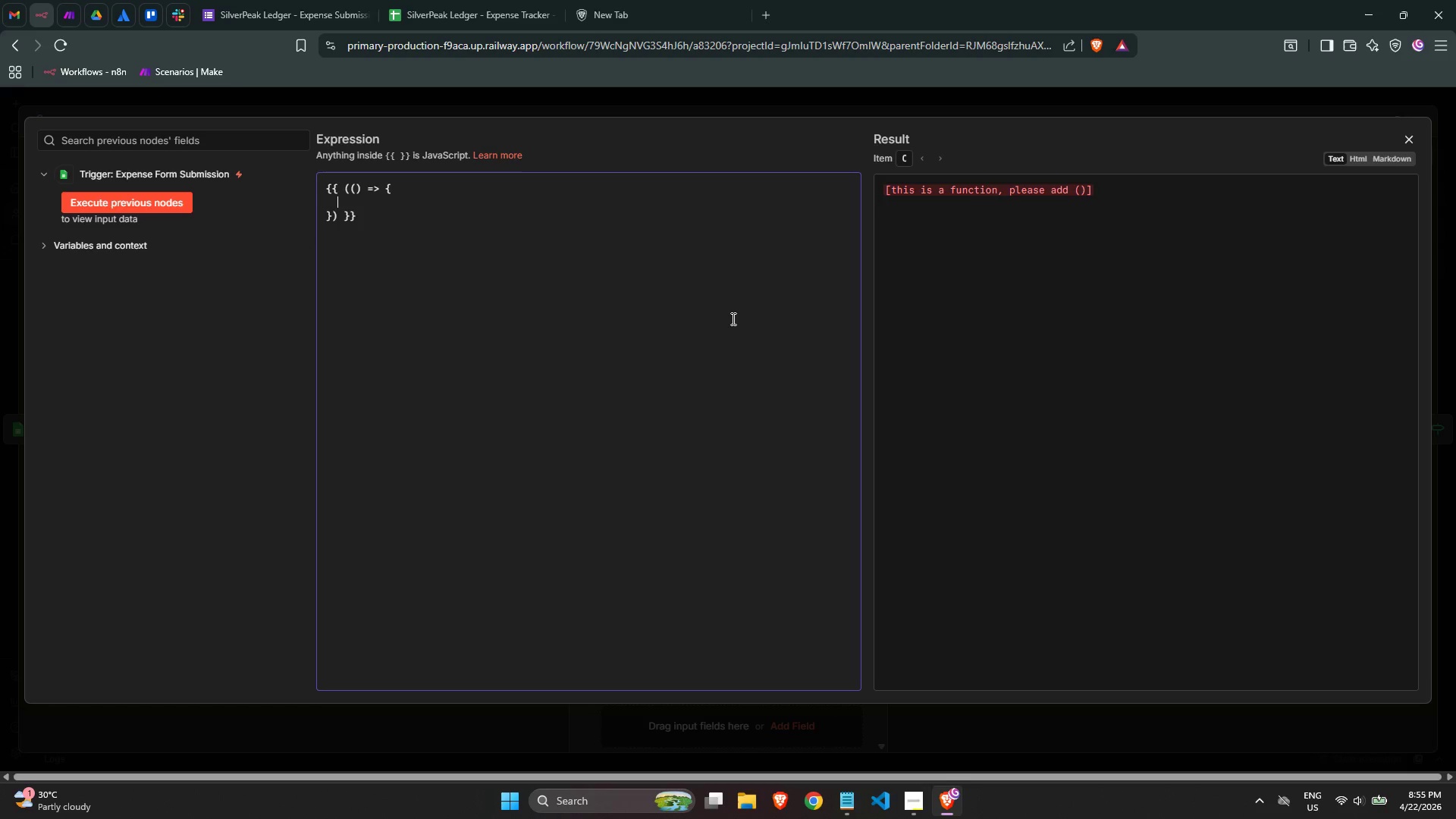 
key(Tab)
type(const raw=)
key(Backspace)
type( = ($json)
 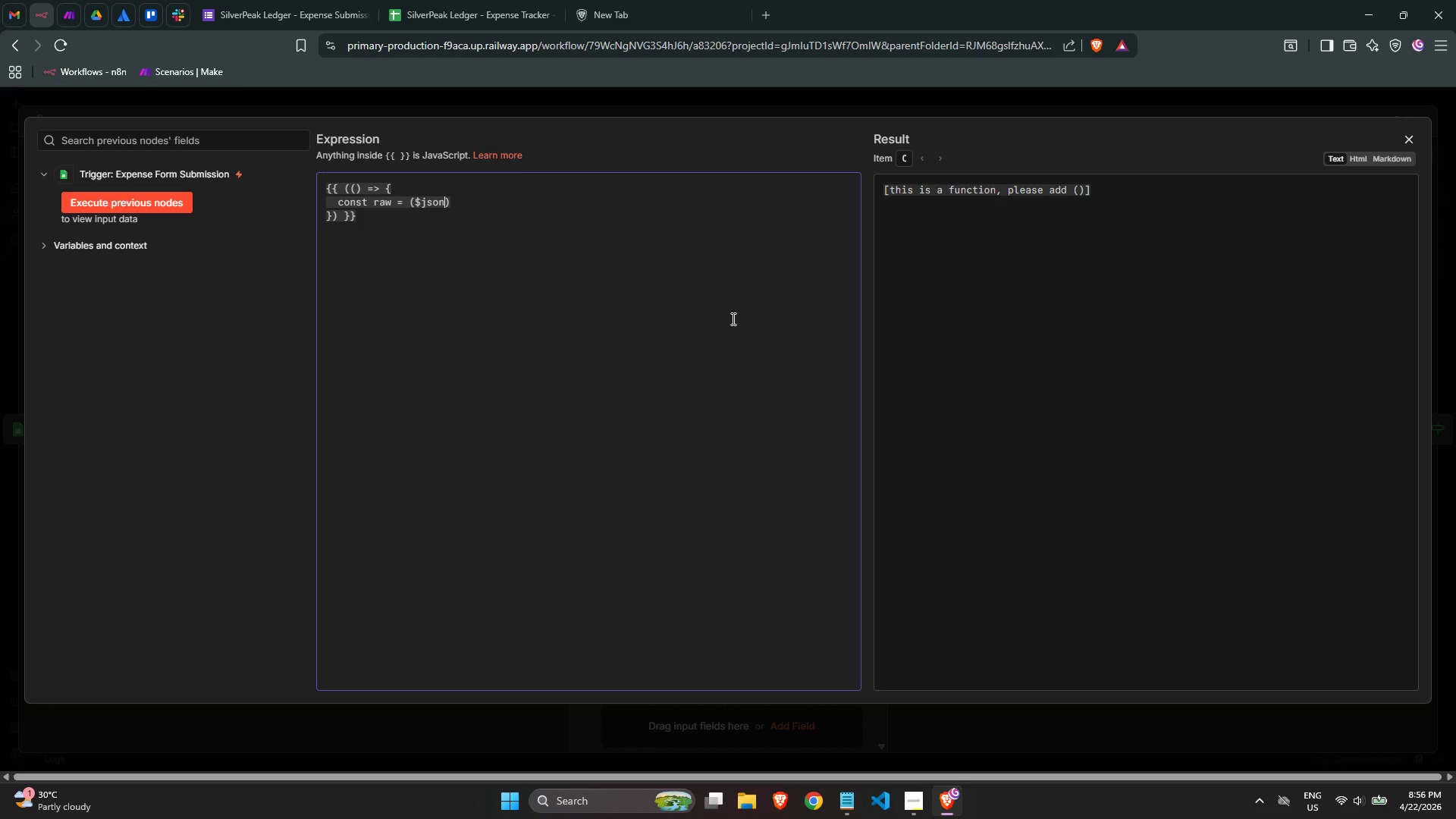 
type(['En)
key(Backspace)
type(xpense Amount (USD))
 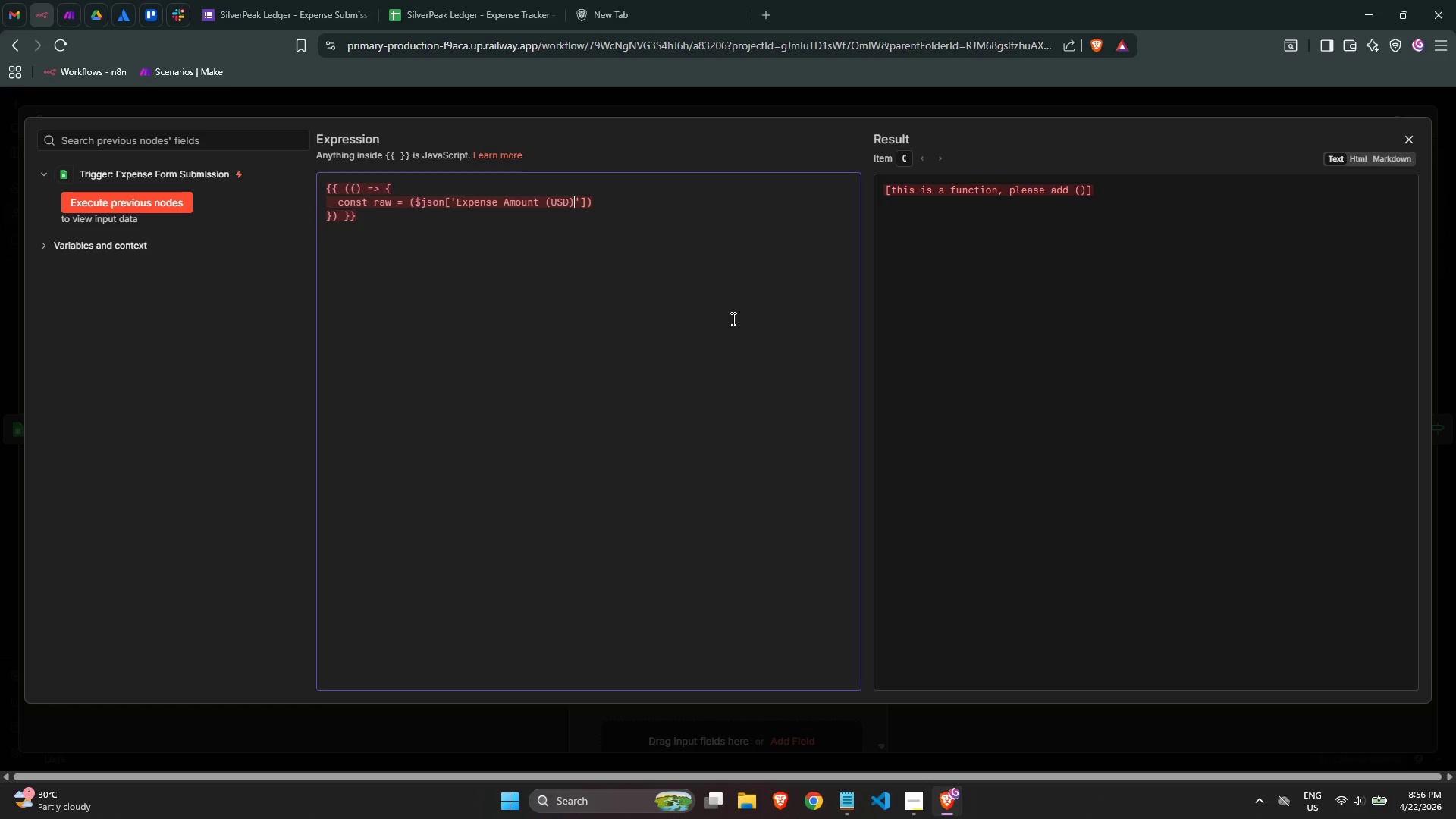 
key(ArrowRight)
 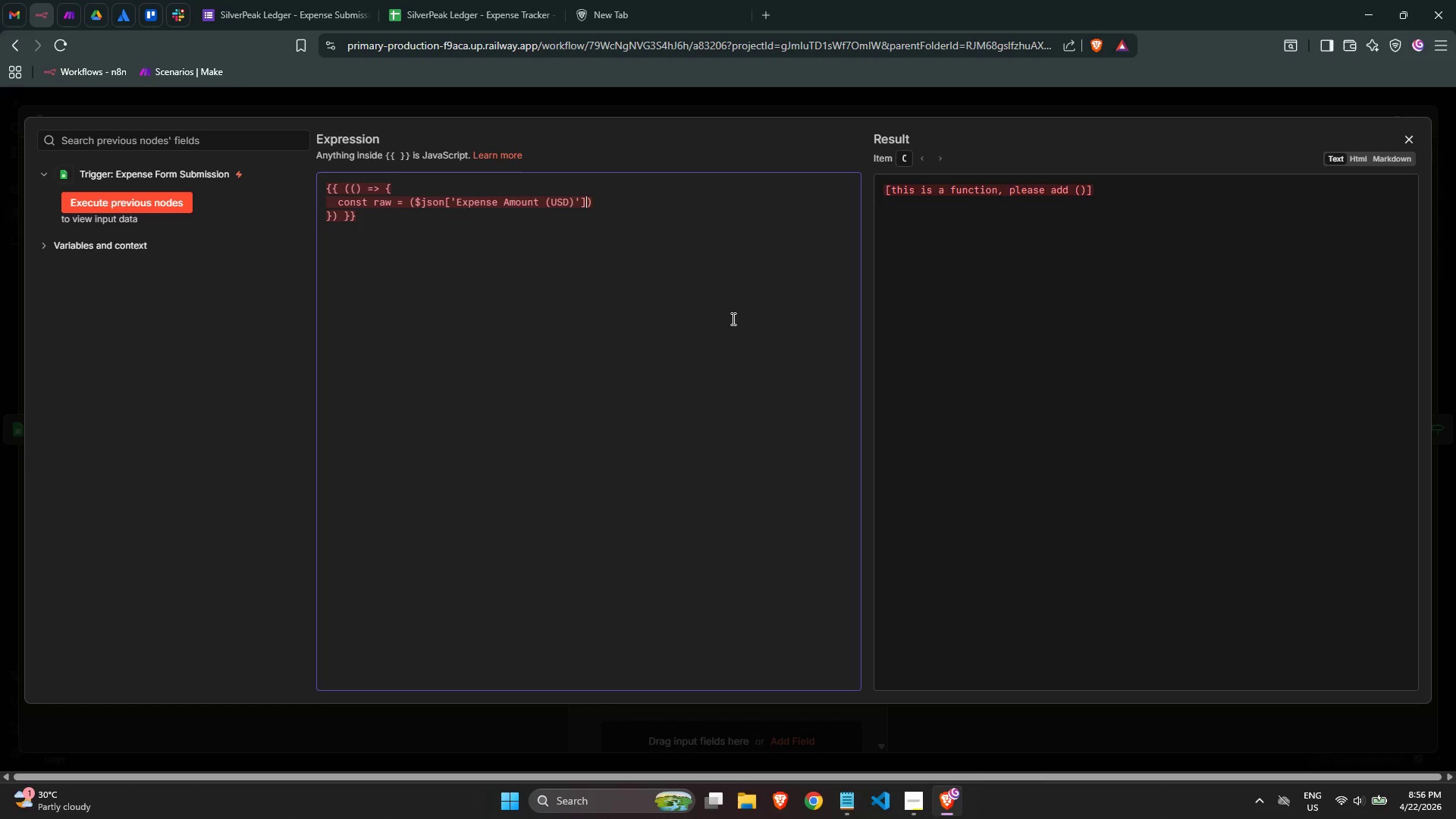 
key(ArrowRight)
 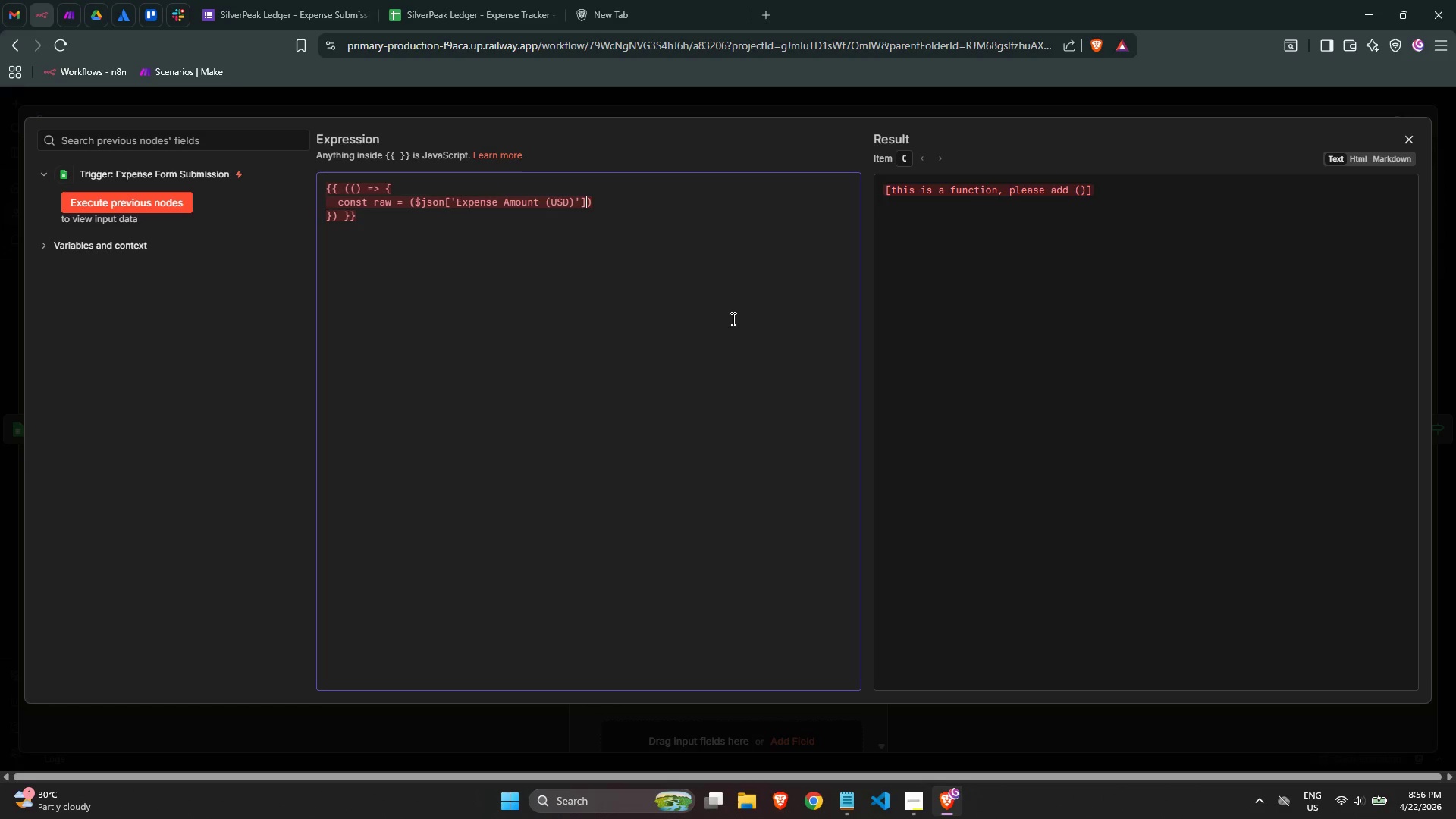 
key(Space)
 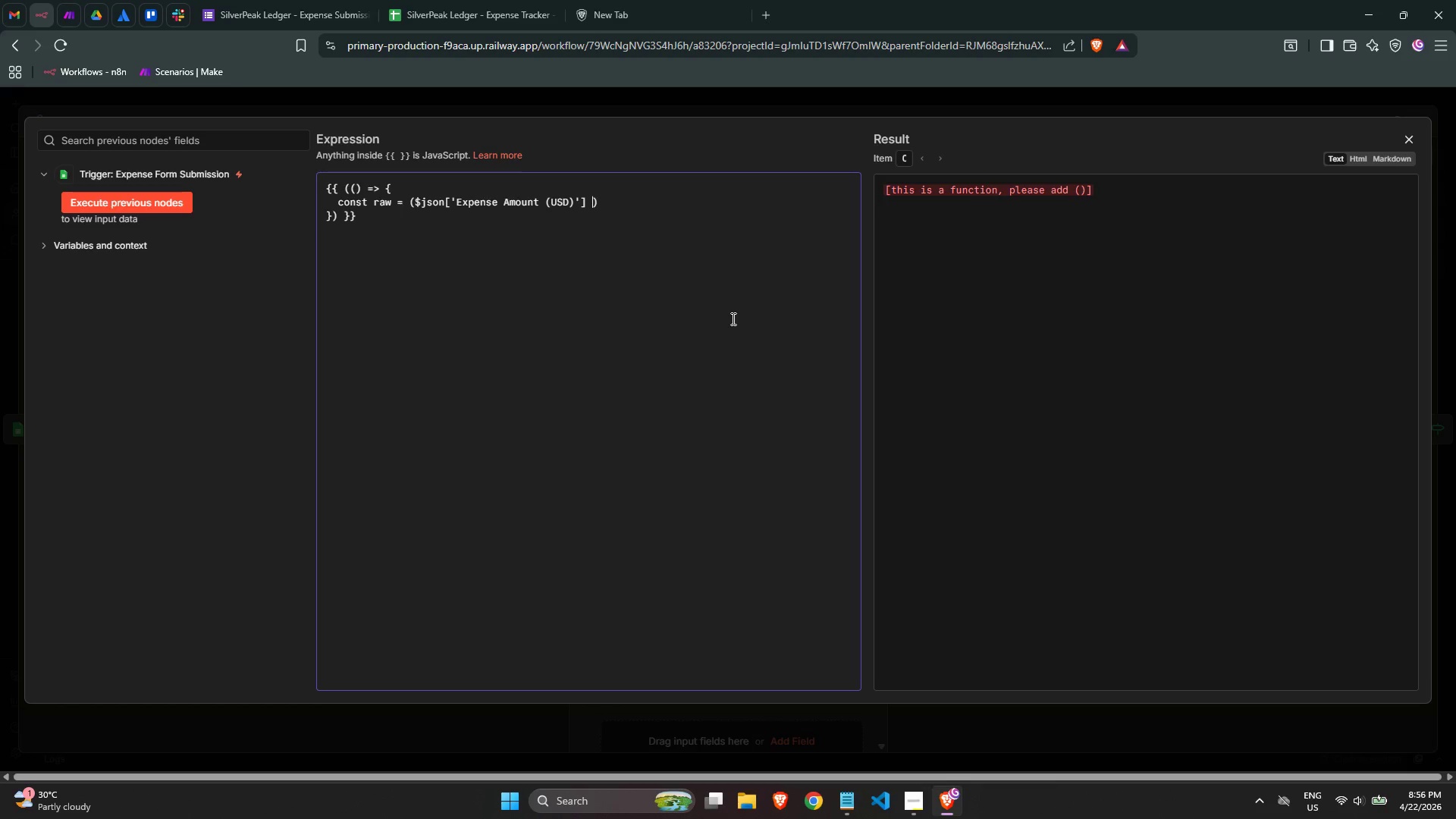 
key(Shift+BracketRight)
 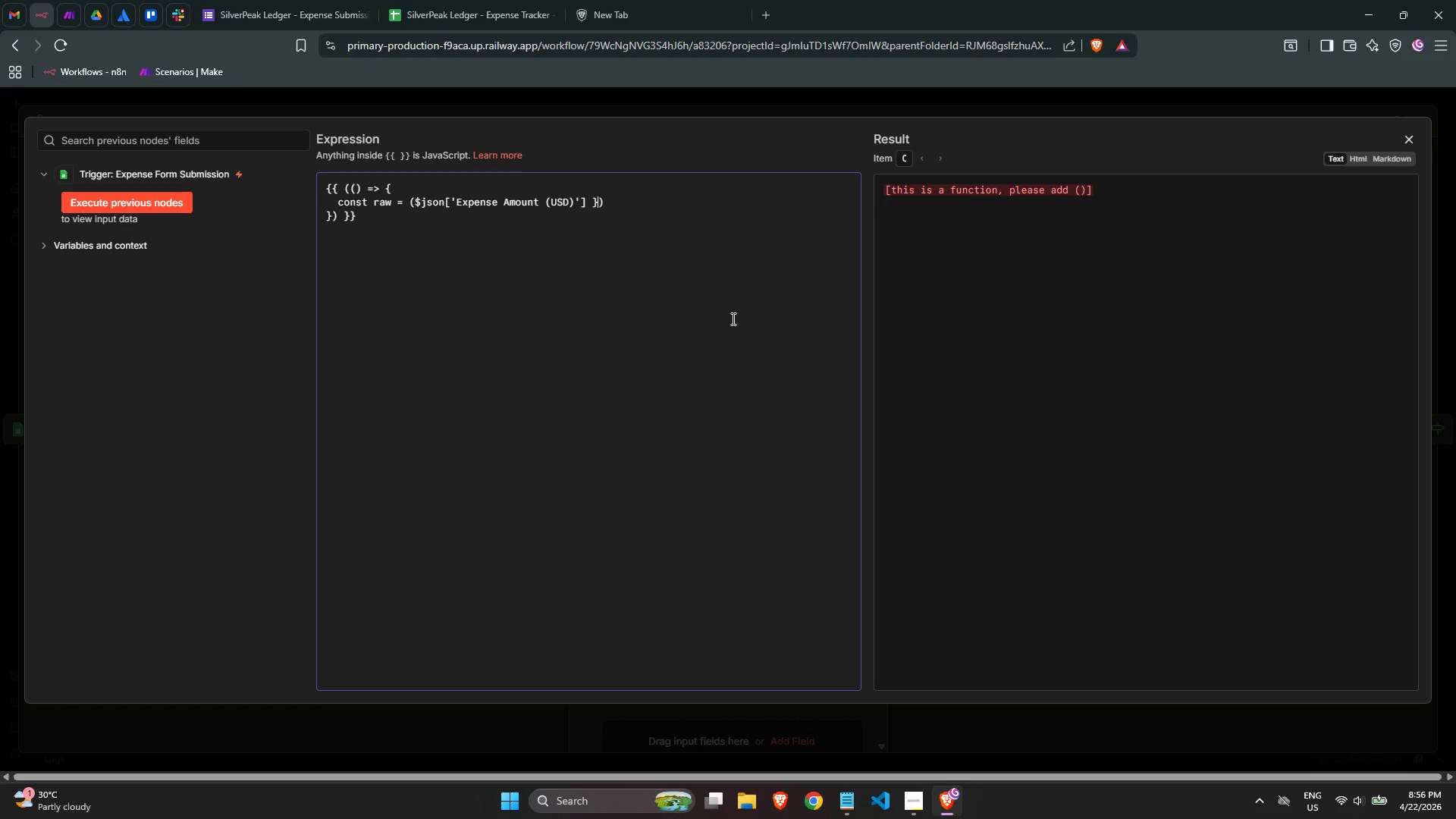 
key(Shift+BracketRight)
 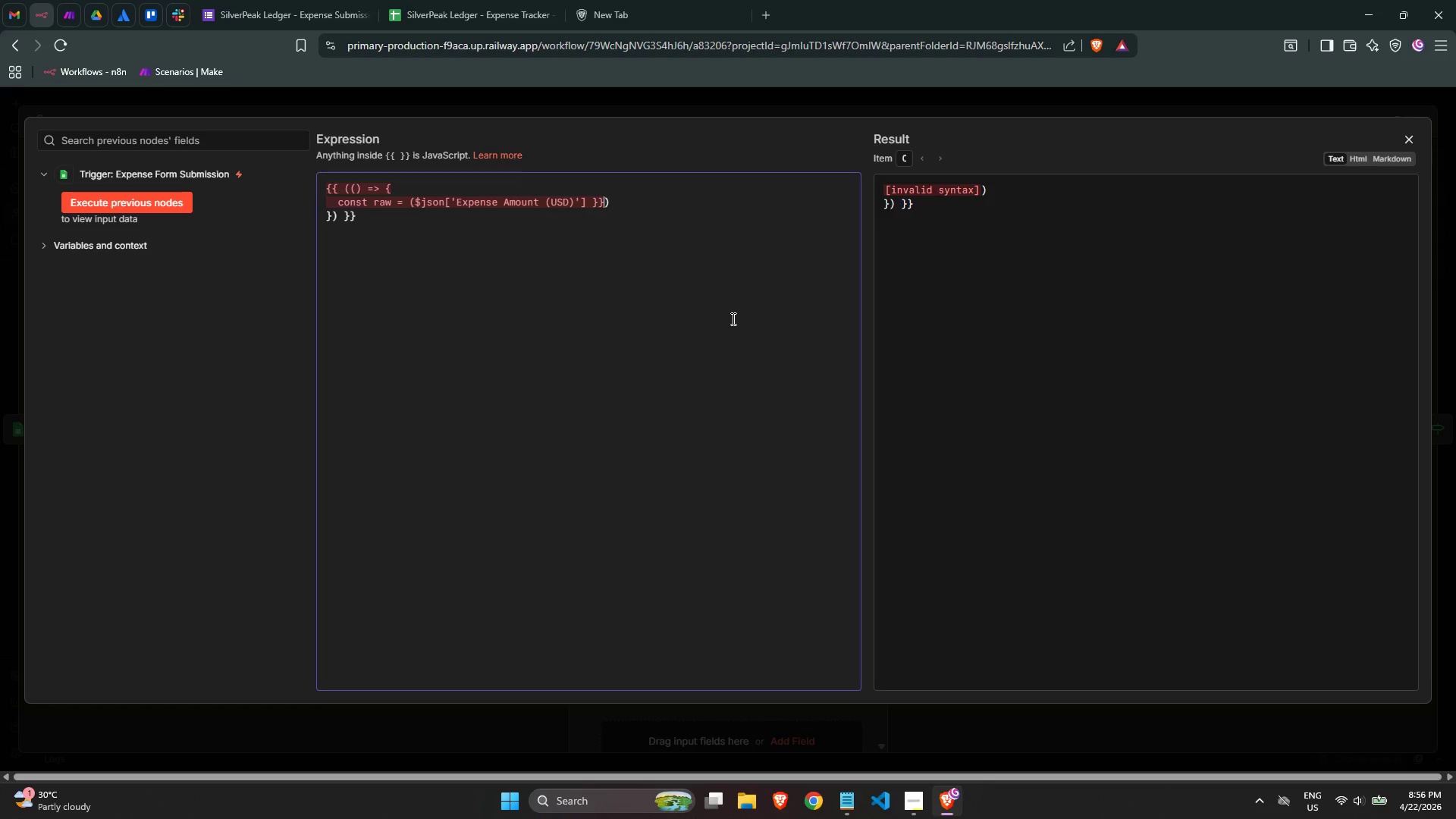 
key(Backspace)
 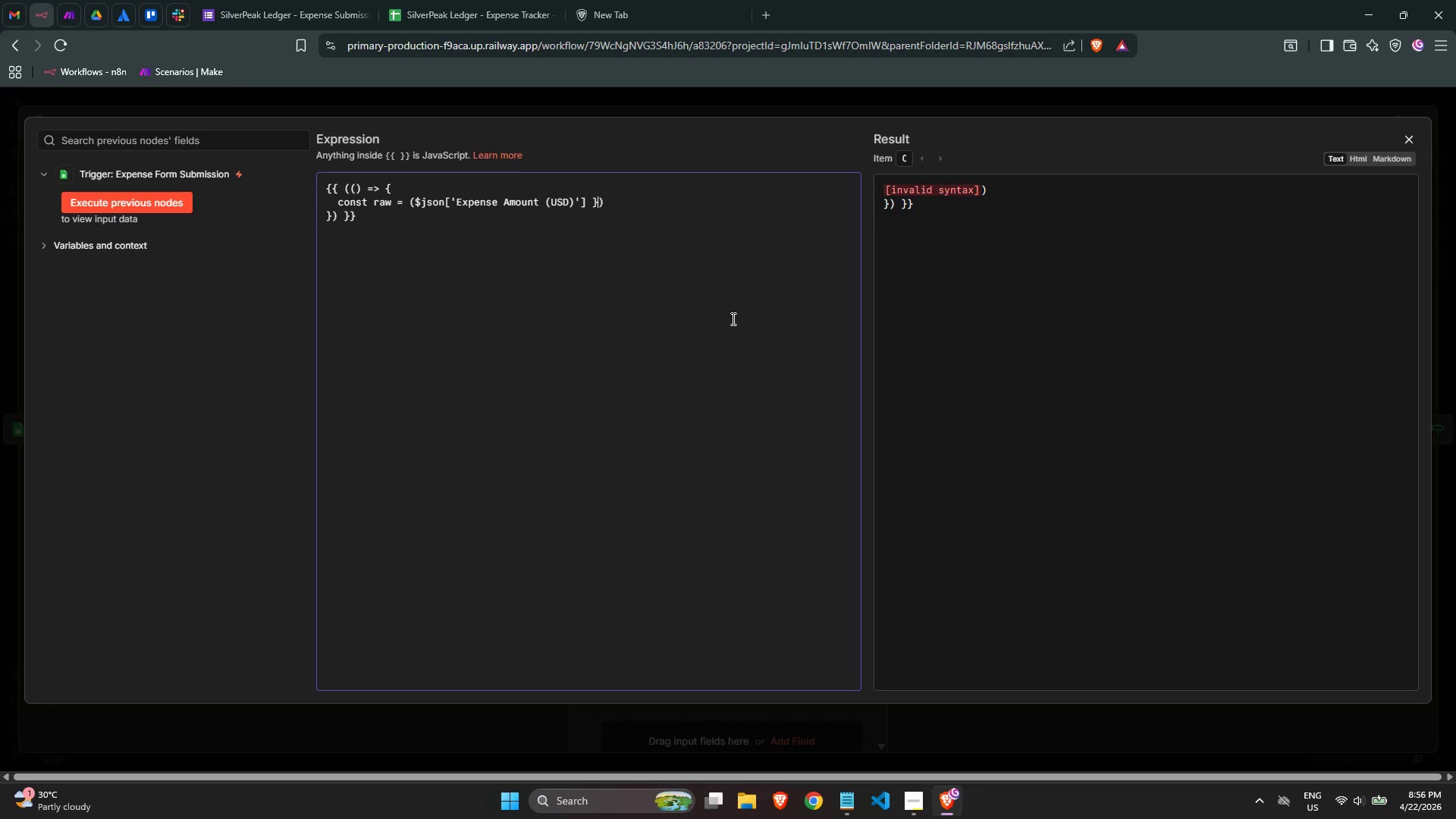 
key(Backspace)
 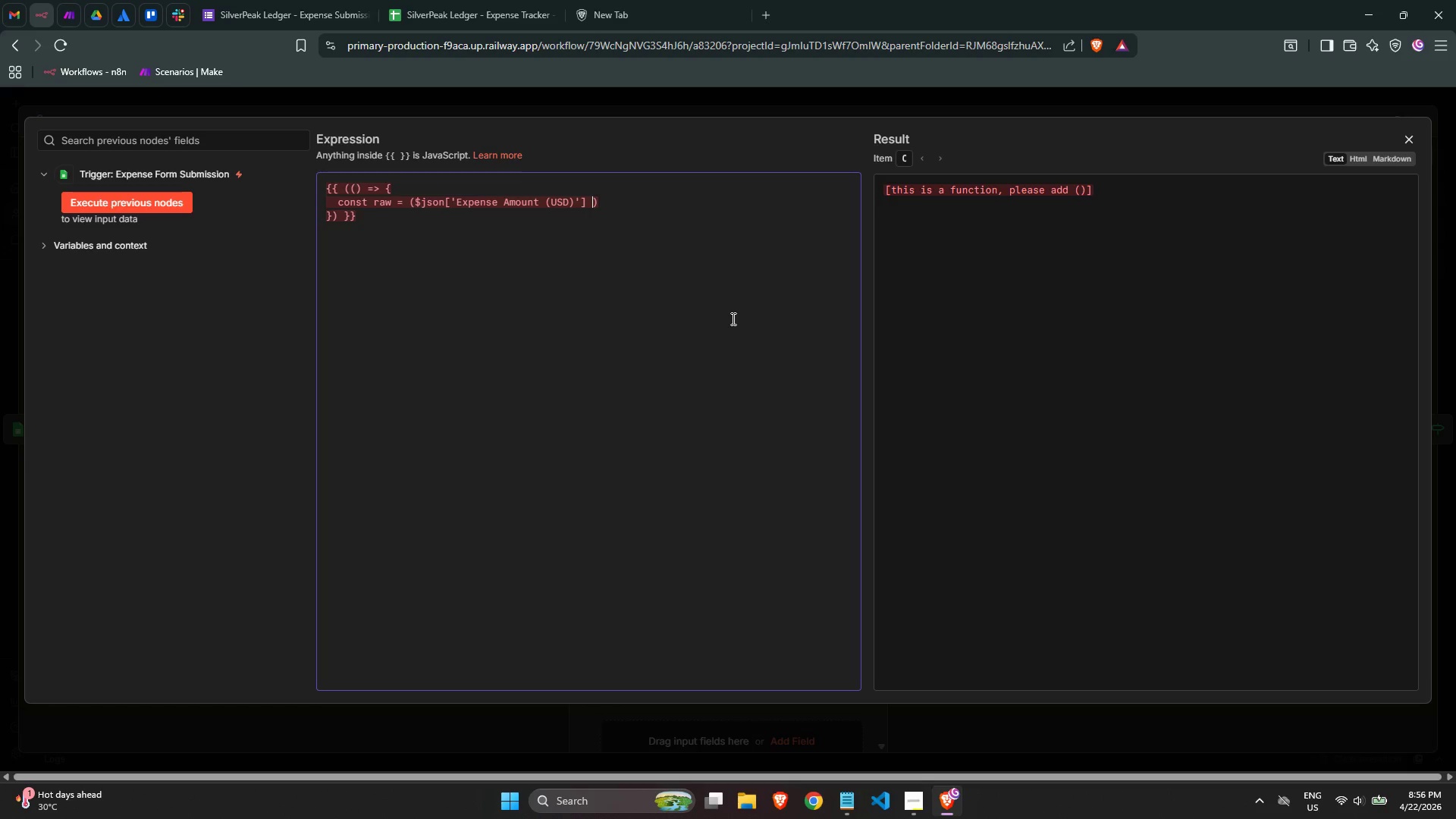 
key(Shift+Backslash)
 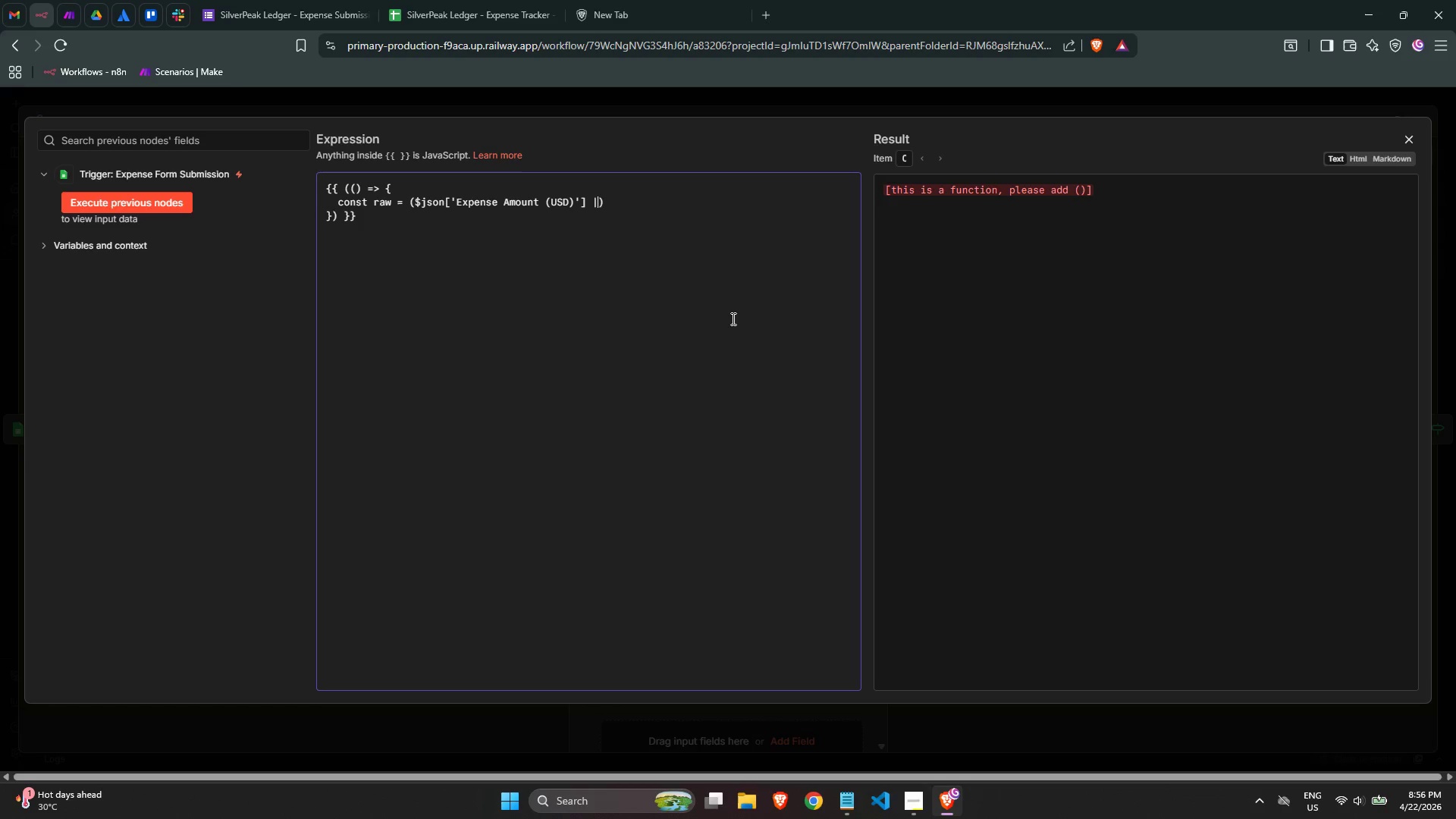 
key(Shift+Backslash)
 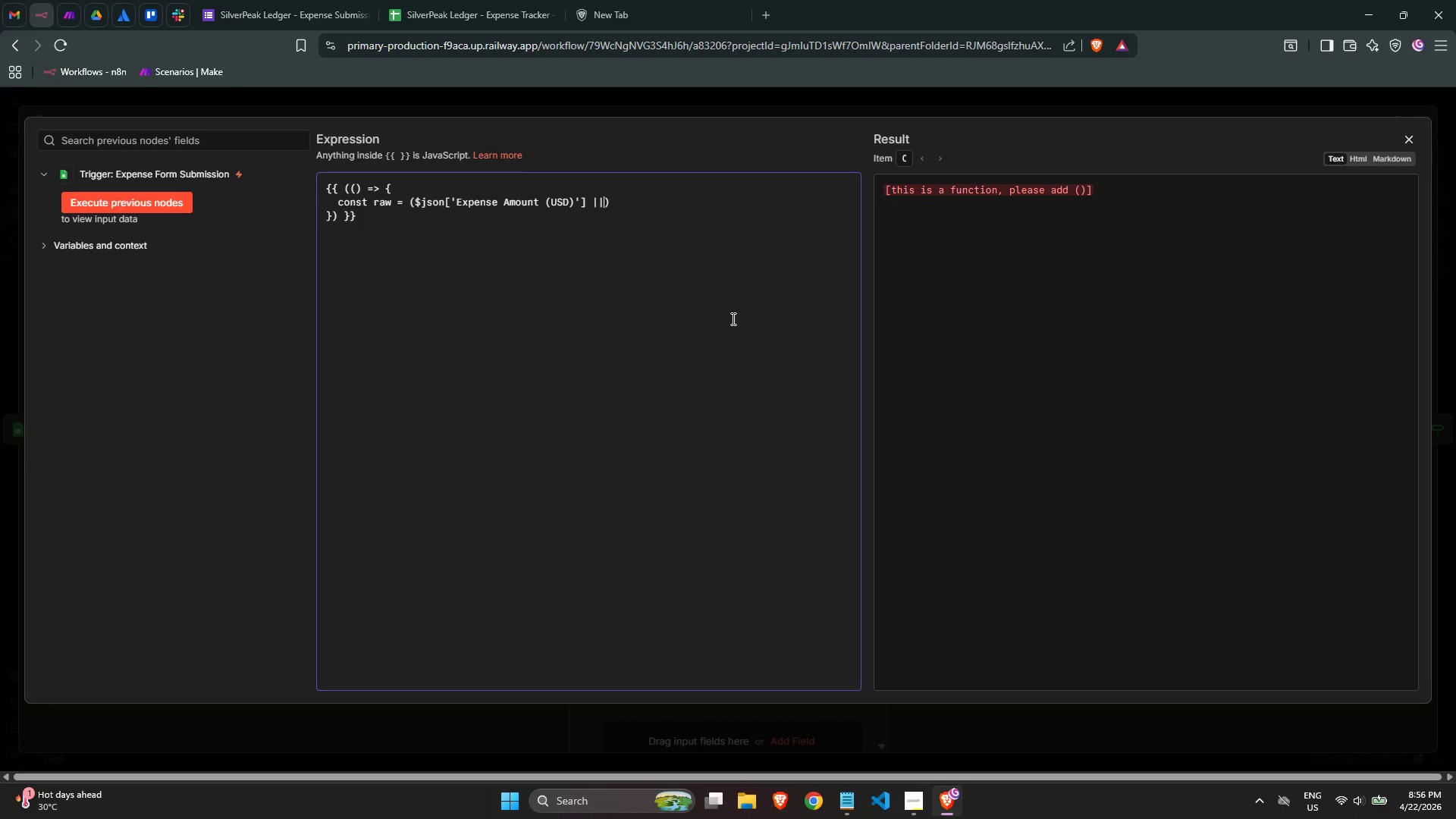 
key(Space)
 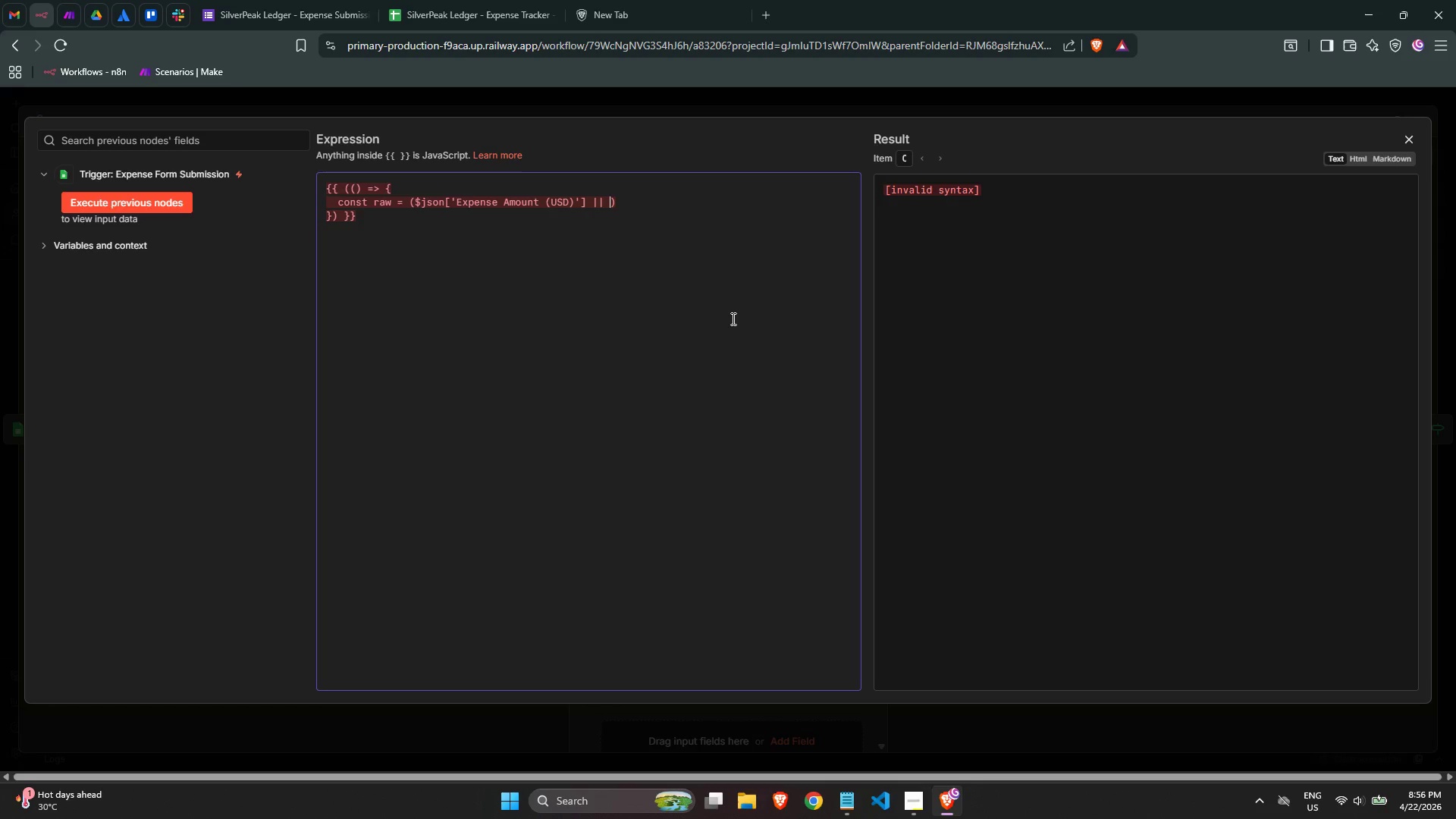 
key(Quote)
 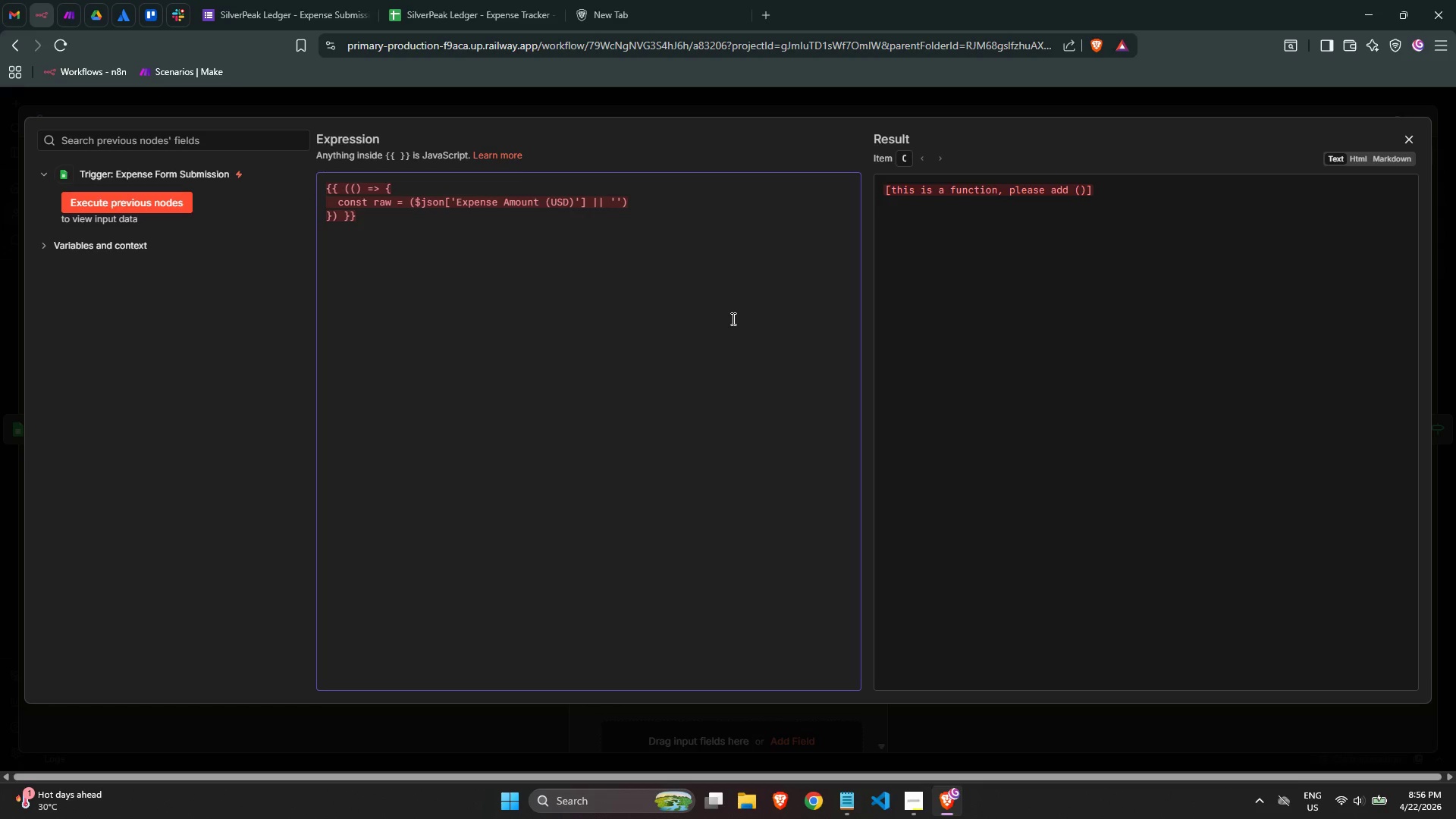 
key(0)
 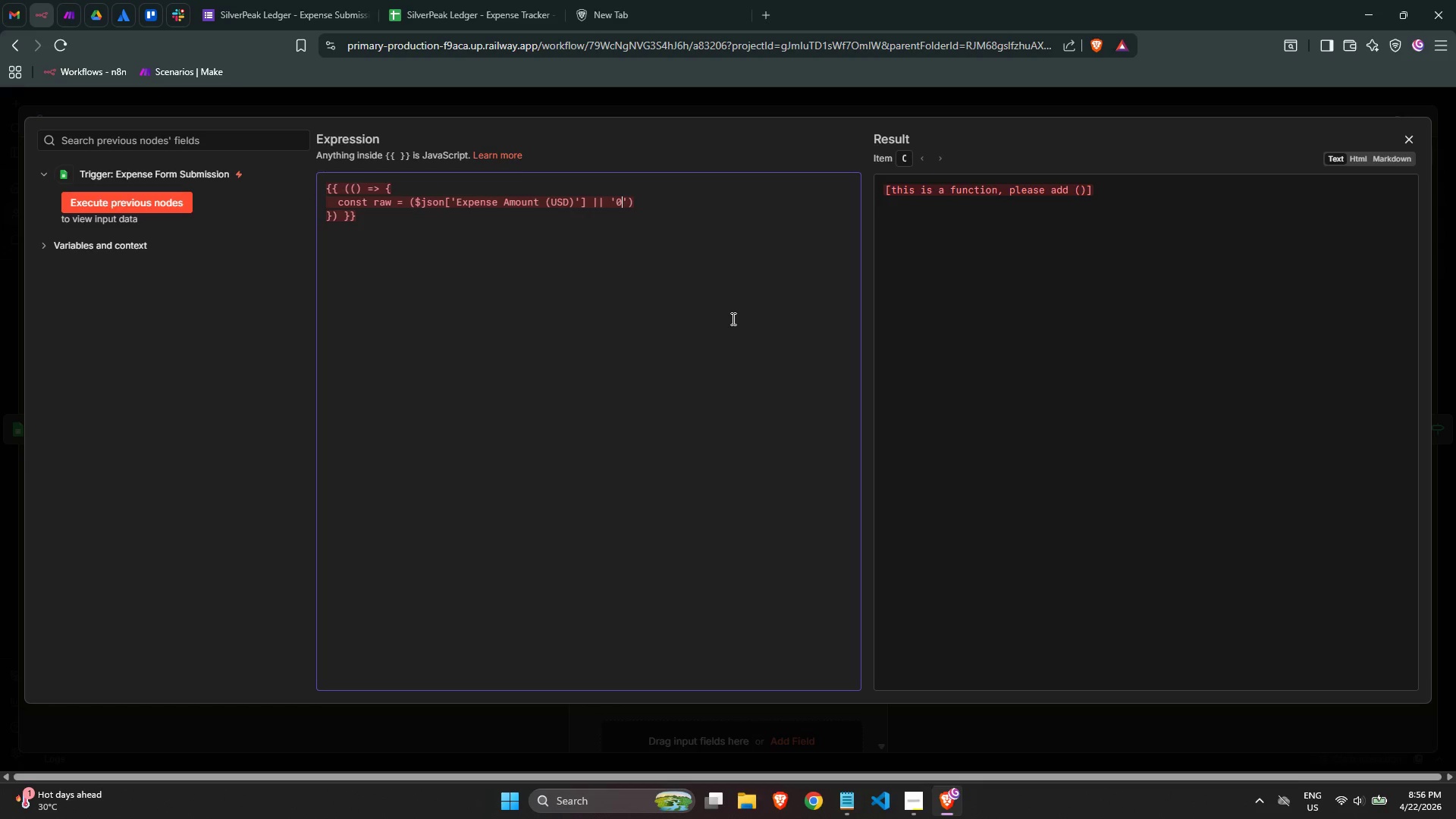 
key(ArrowRight)
 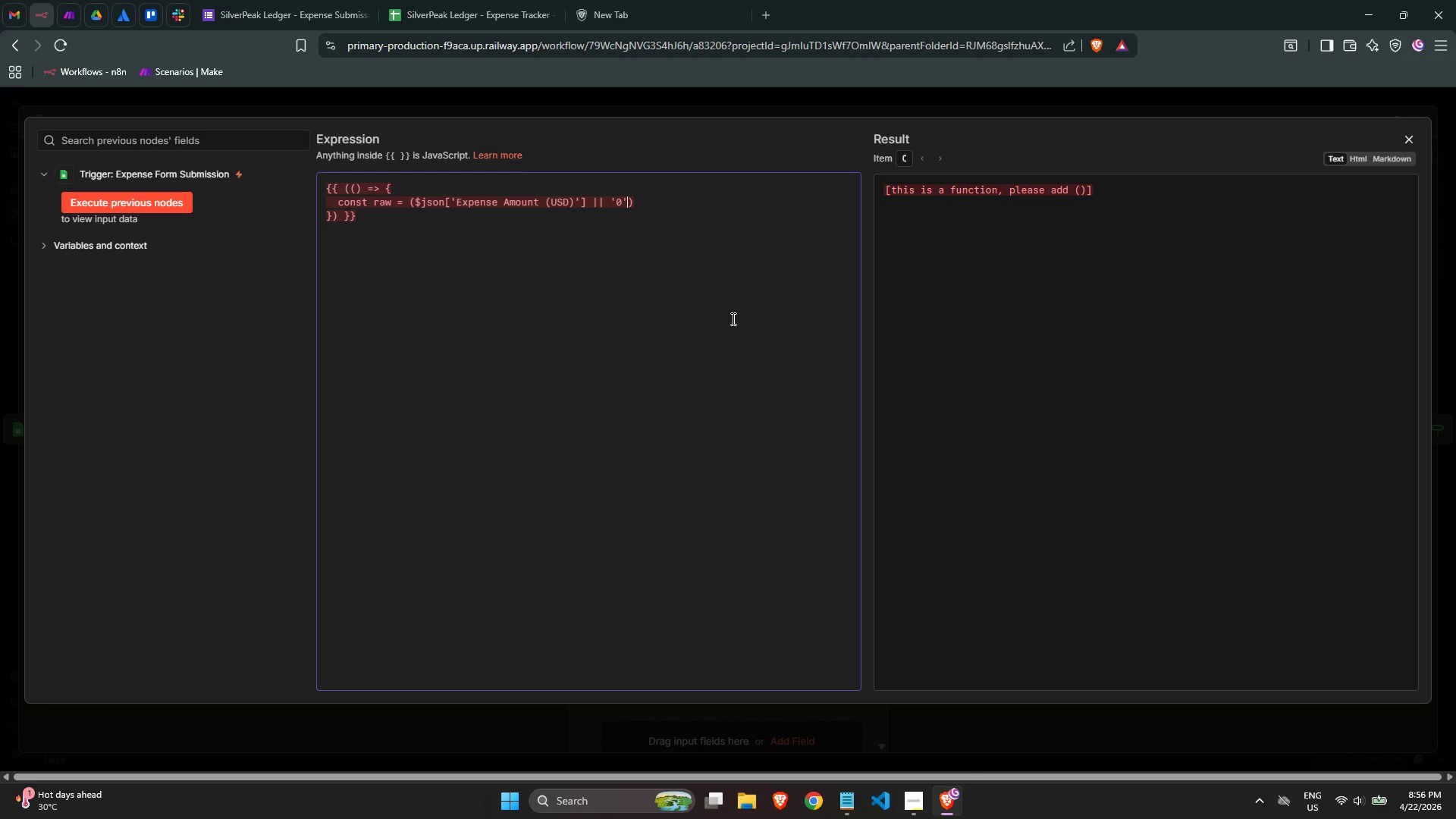 
key(ArrowRight)
 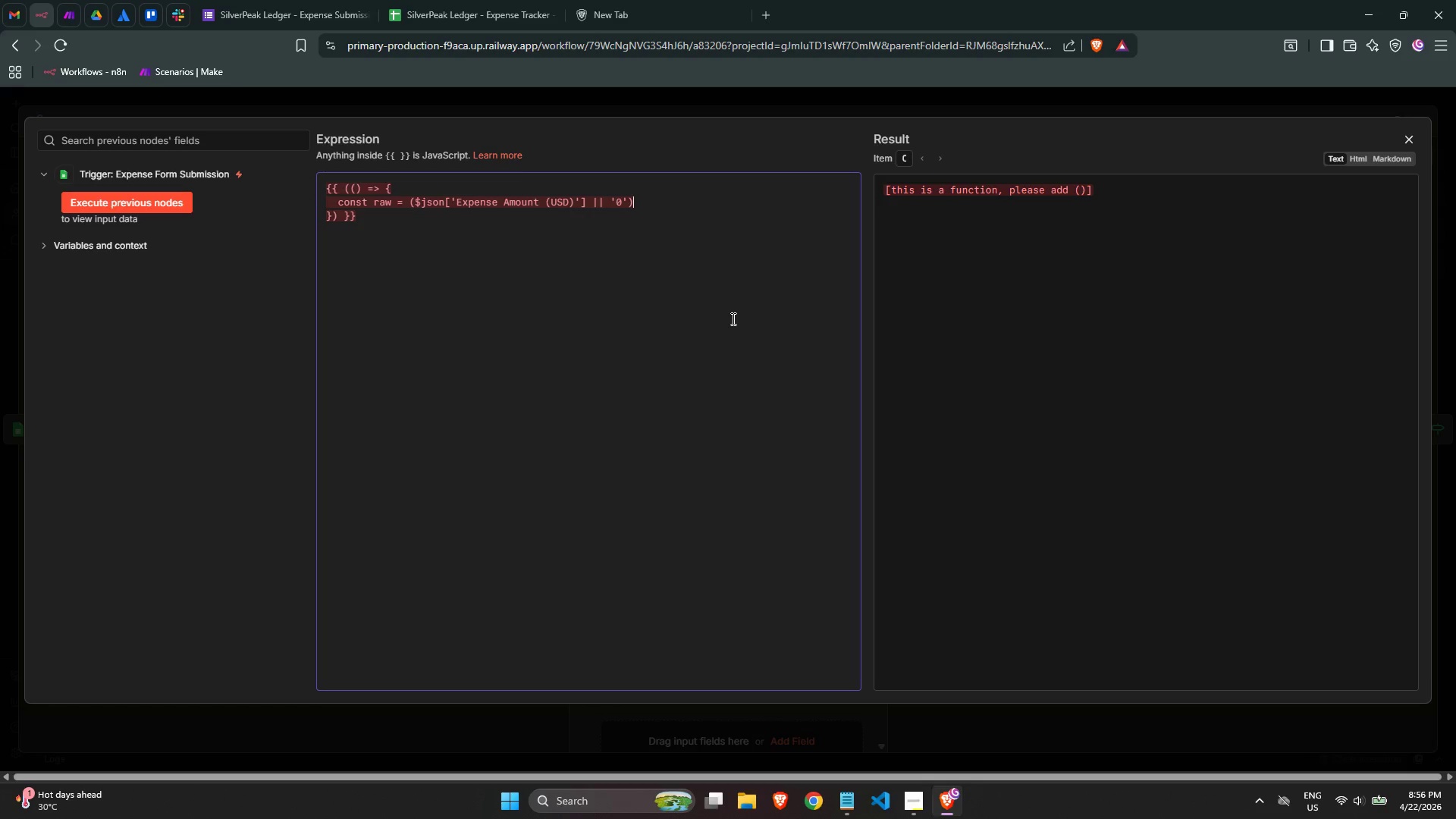 
type(.toString().replace(/)
 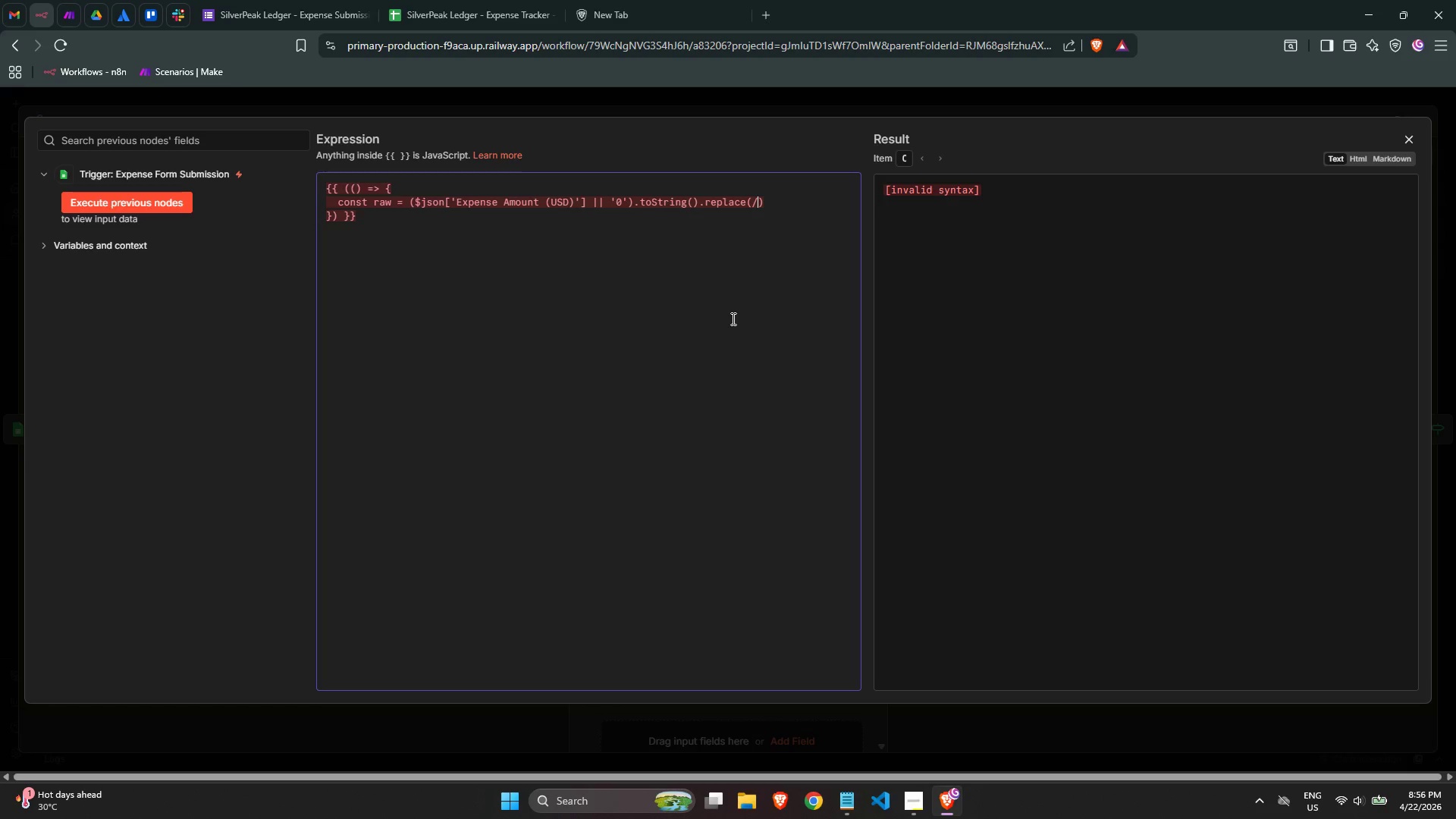 
key(BracketLeft)
 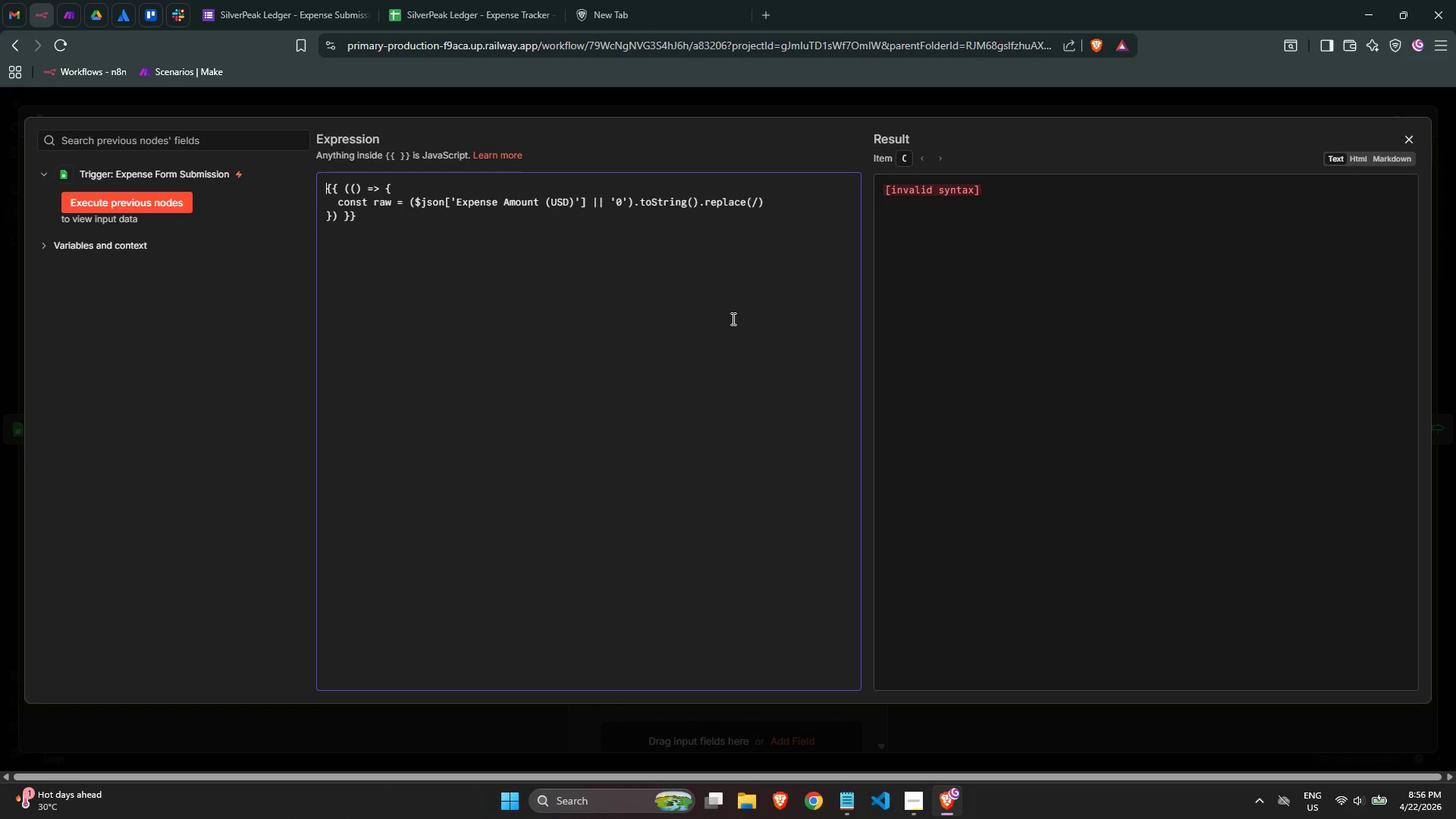 
key(Shift+4)
 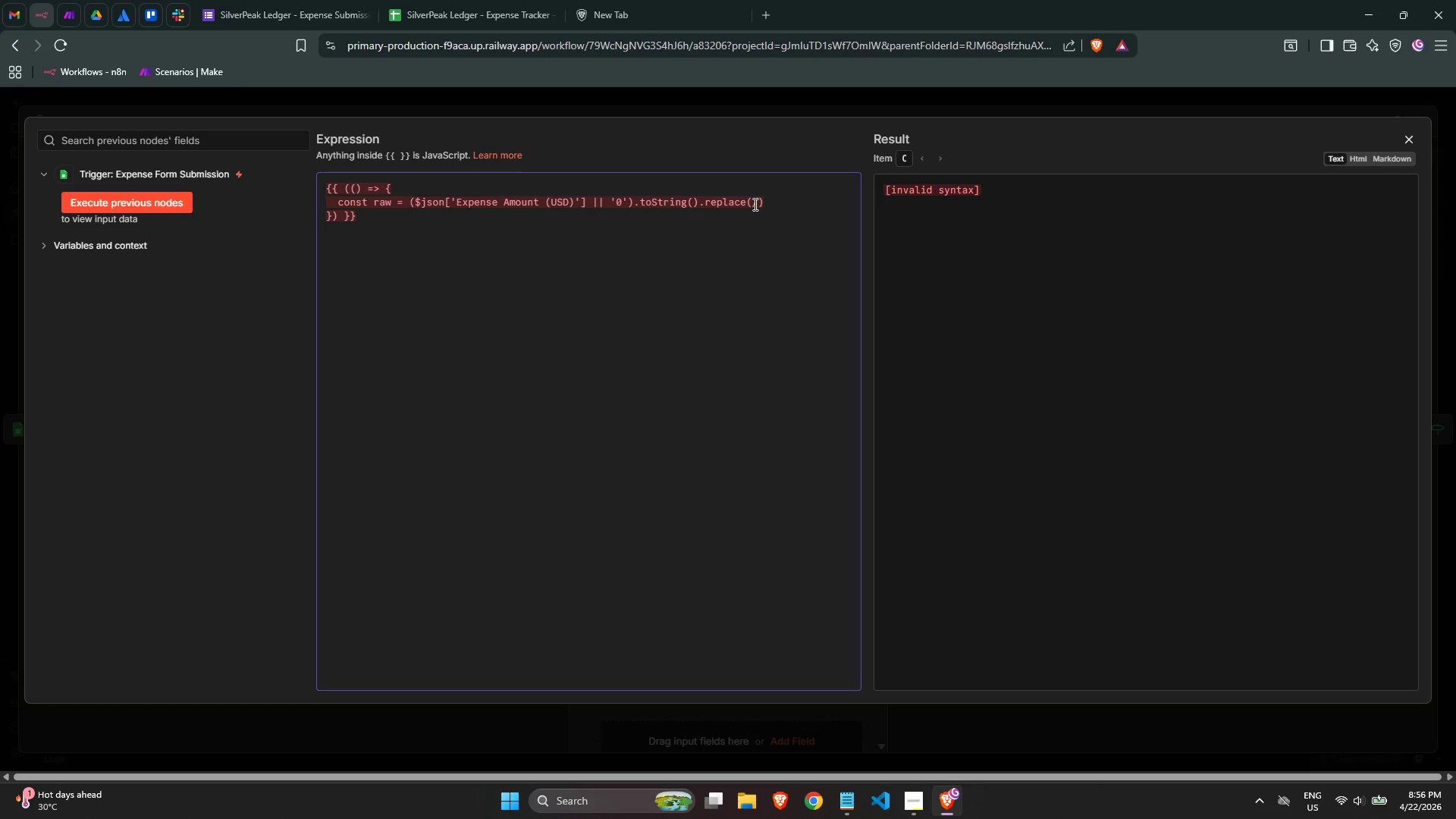 
key(ArrowRight)
 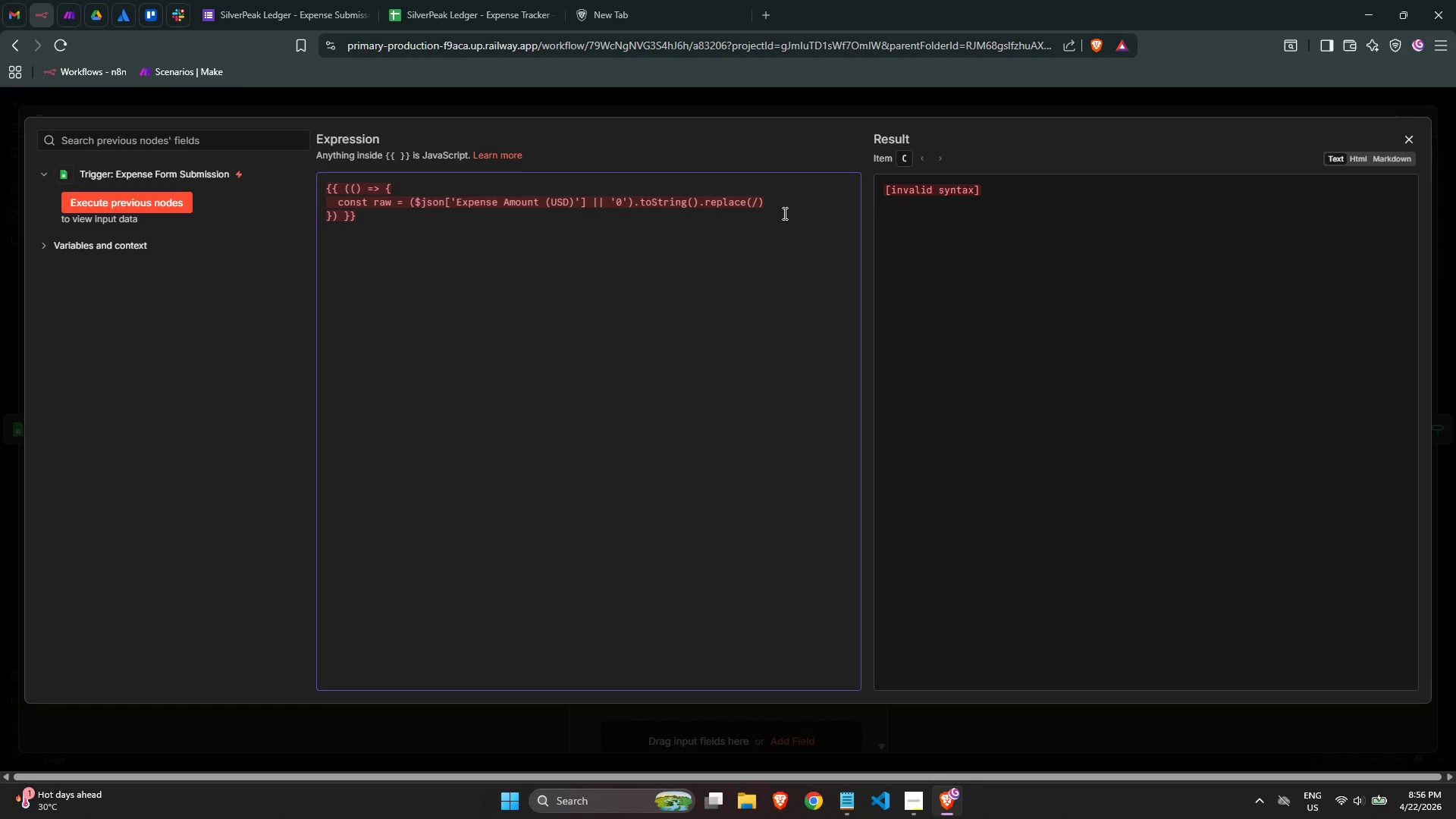 
key(BracketLeft)
 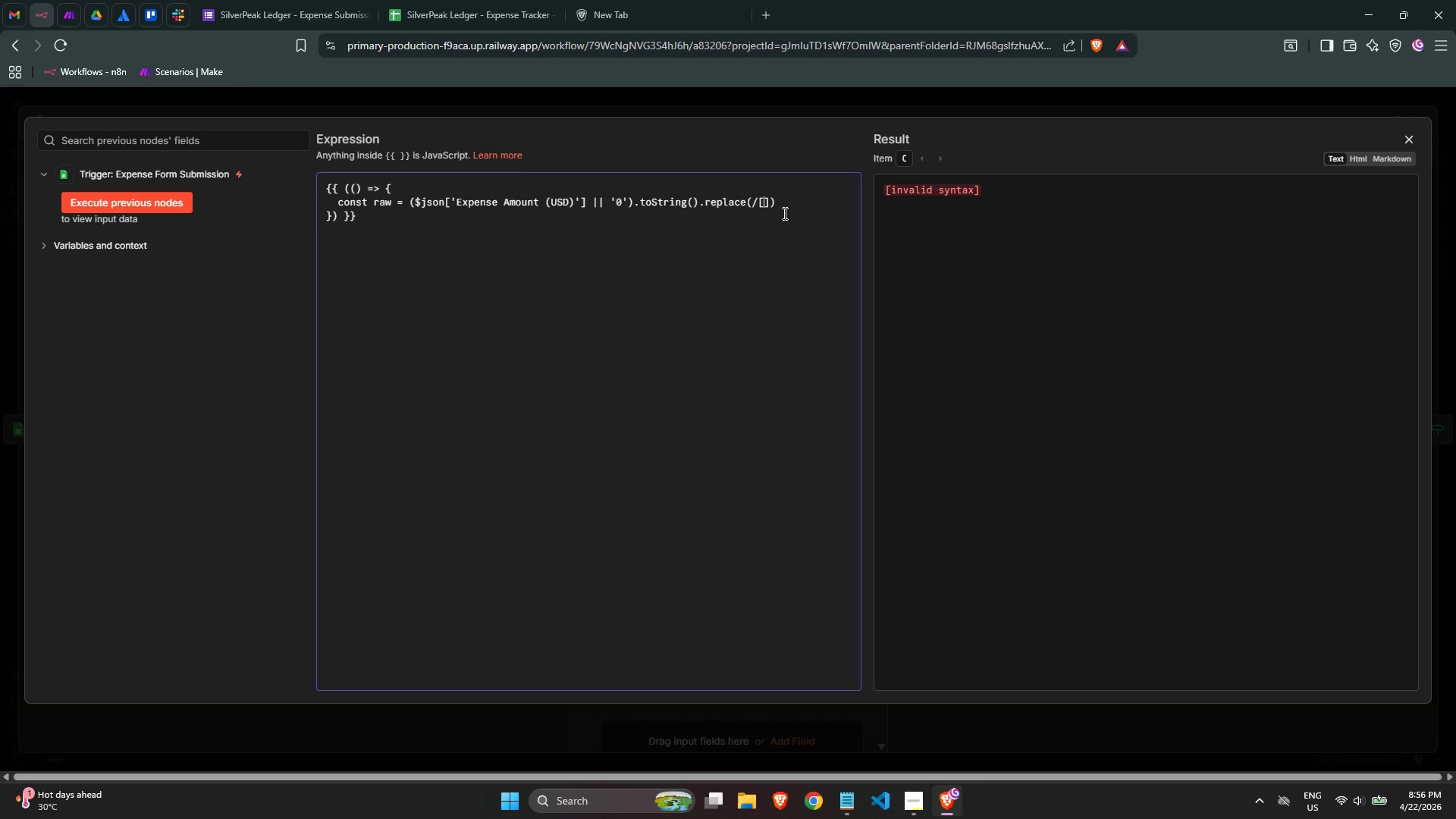 
key(Shift+4)
 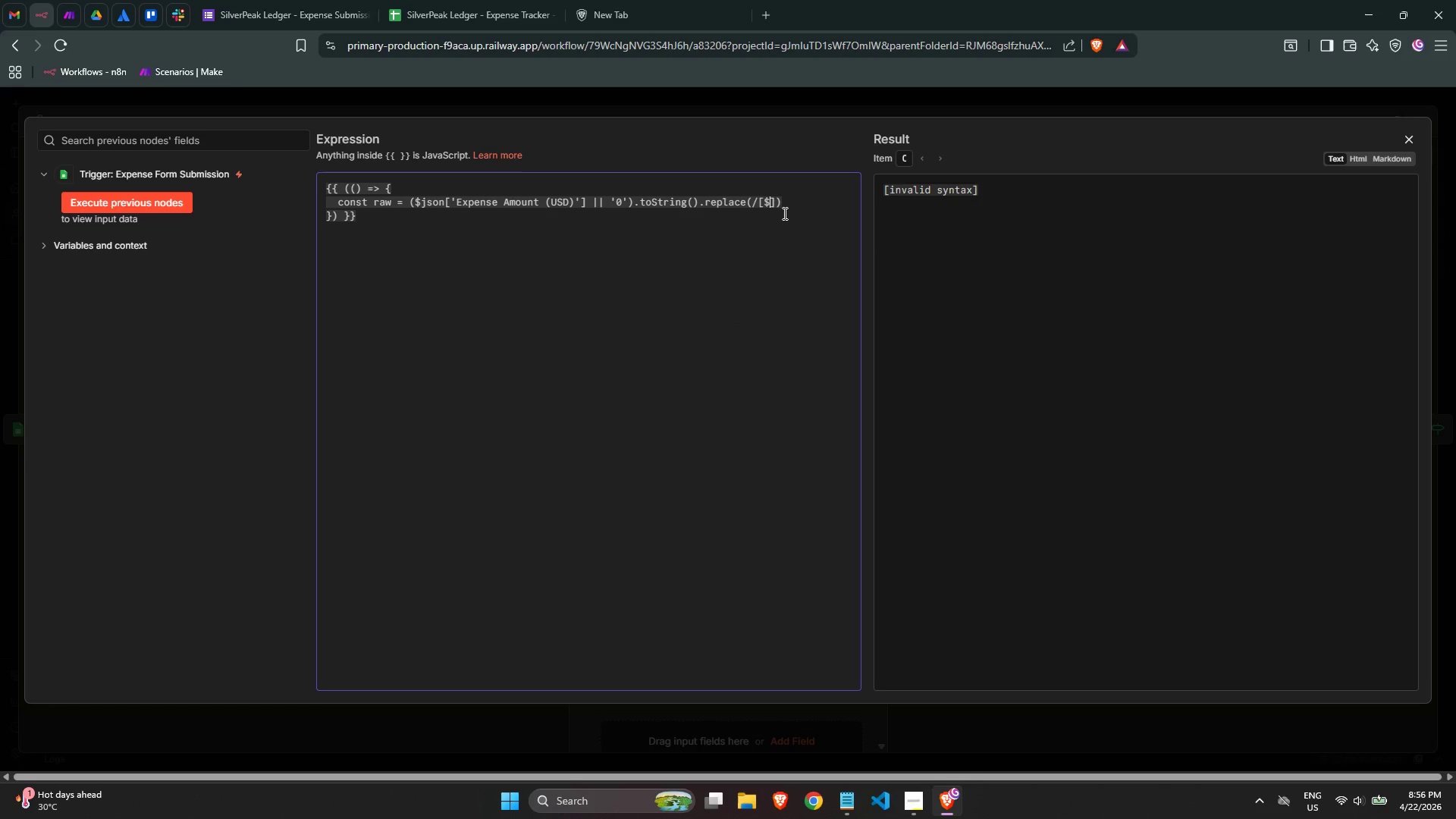 
key(Comma)
 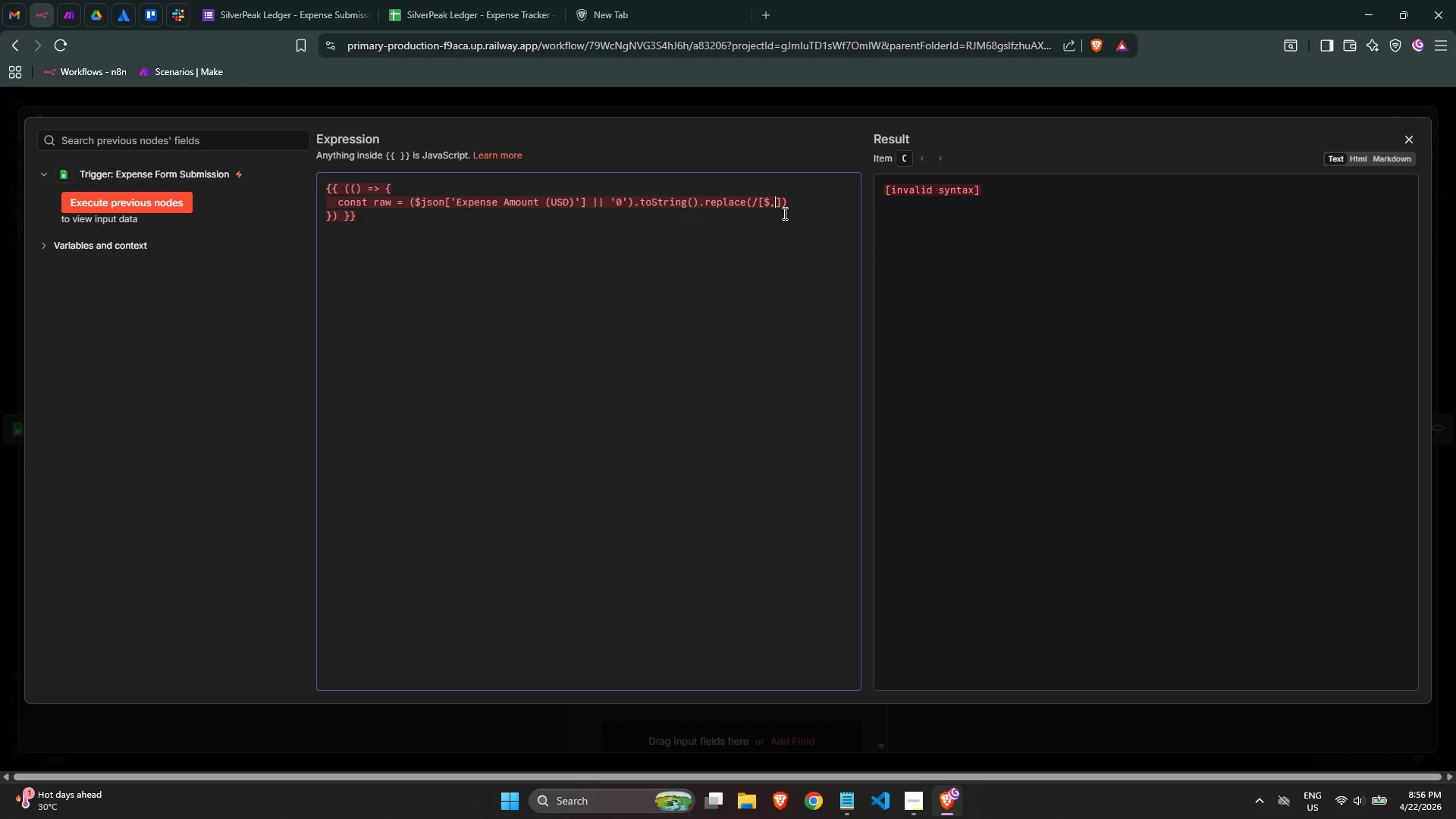 
key(Space)
 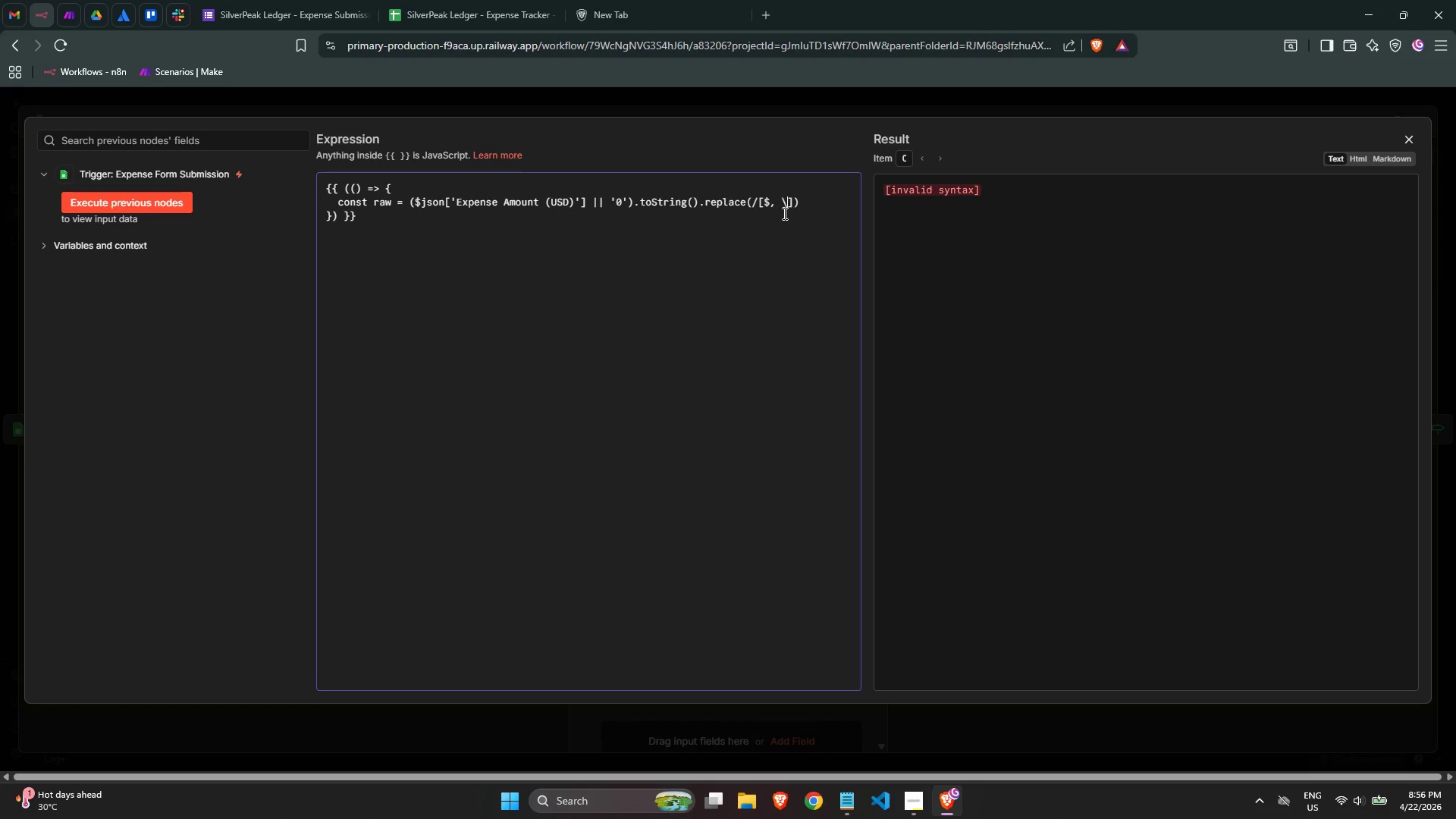 
key(Backslash)
 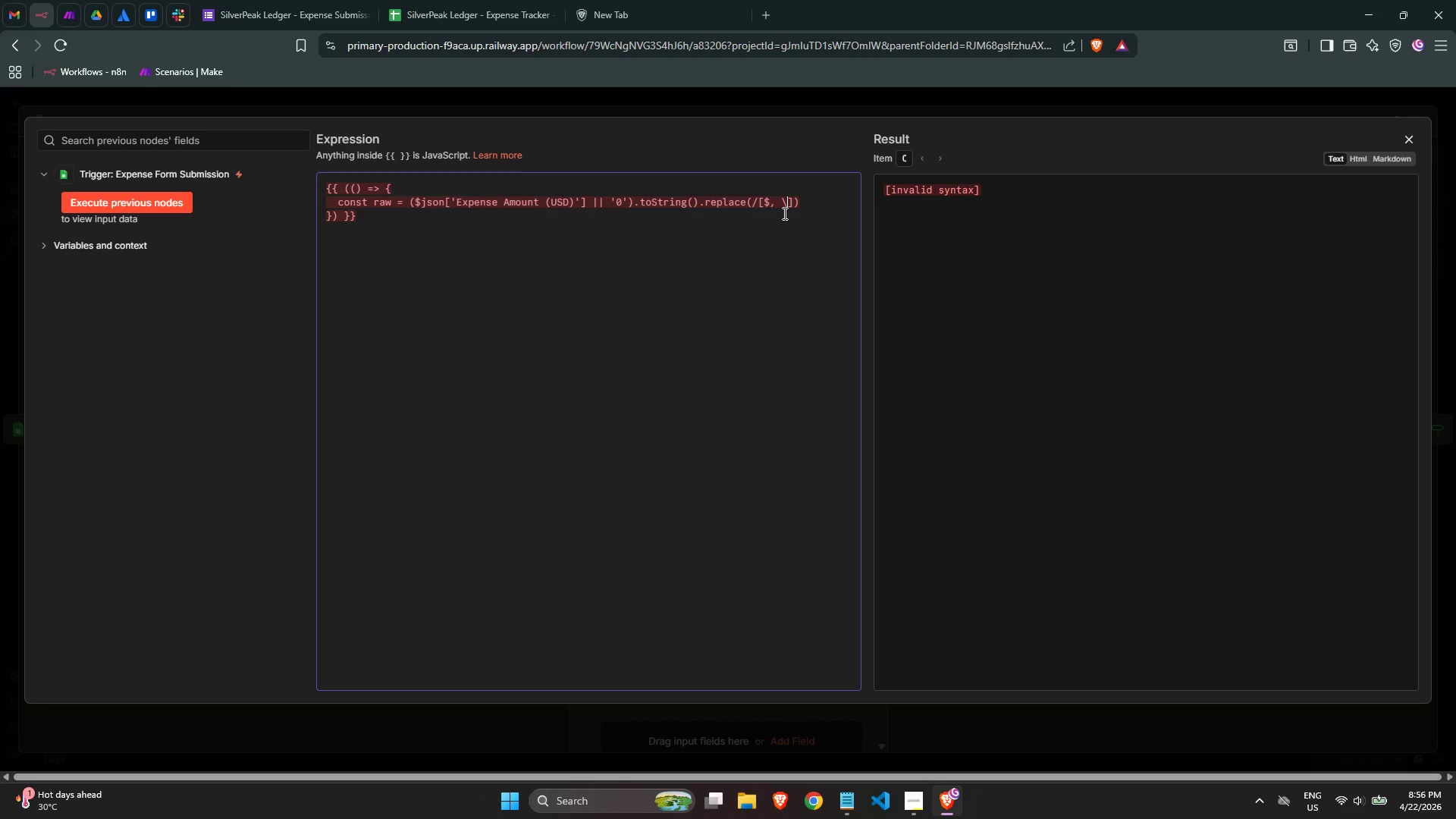 
key(ArrowLeft)
 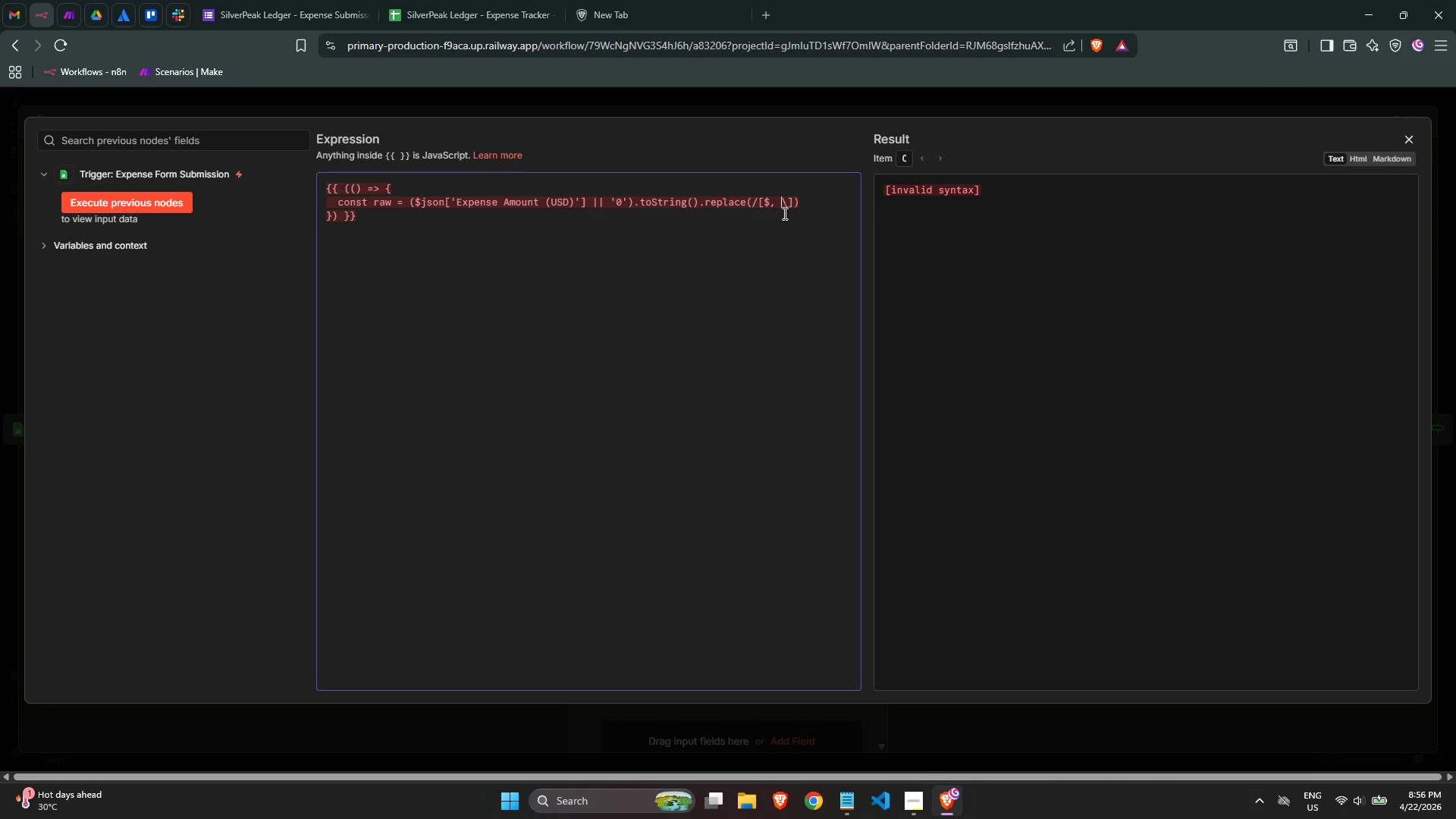 
key(Backspace)
 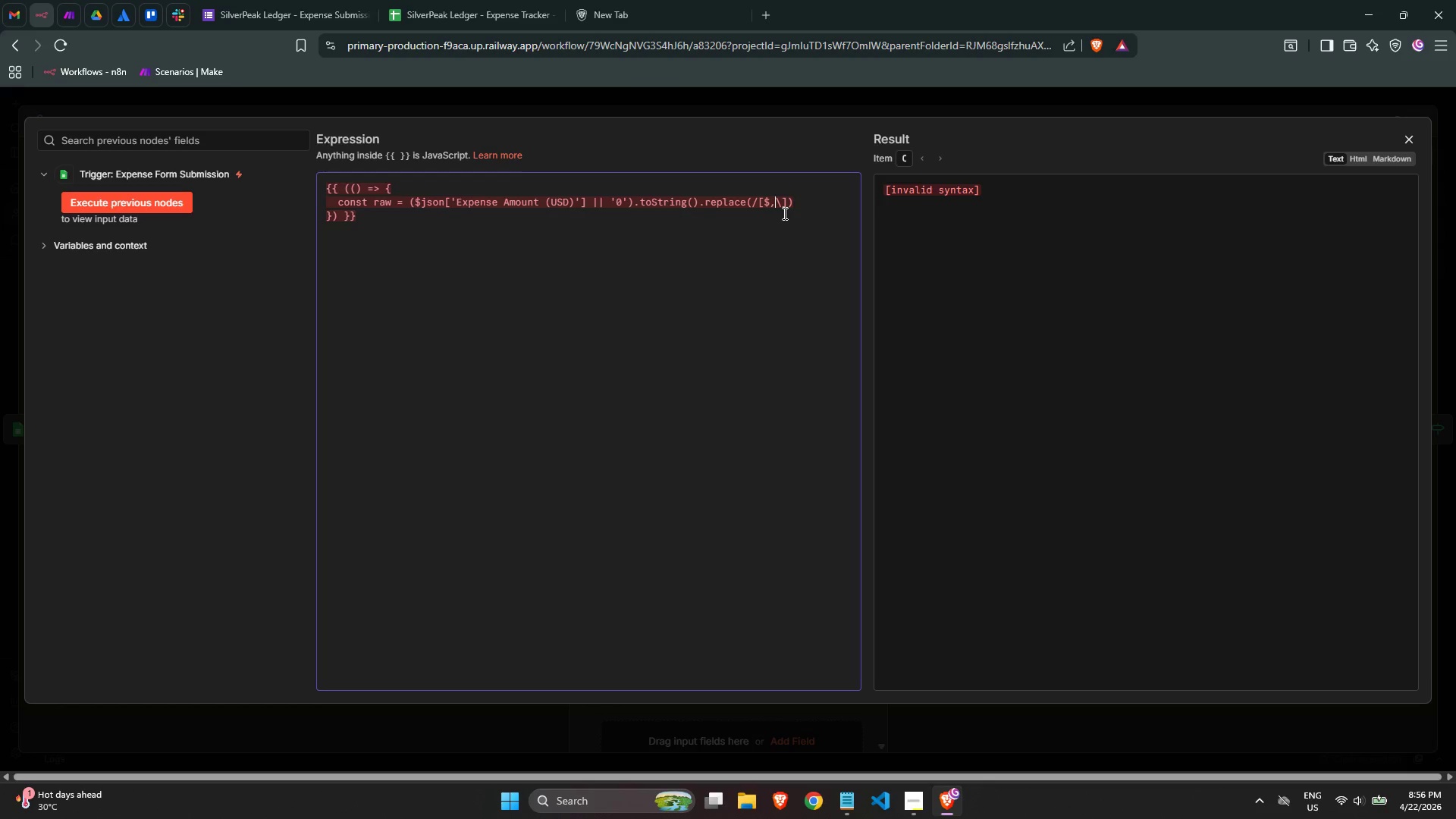 
key(ArrowRight)
 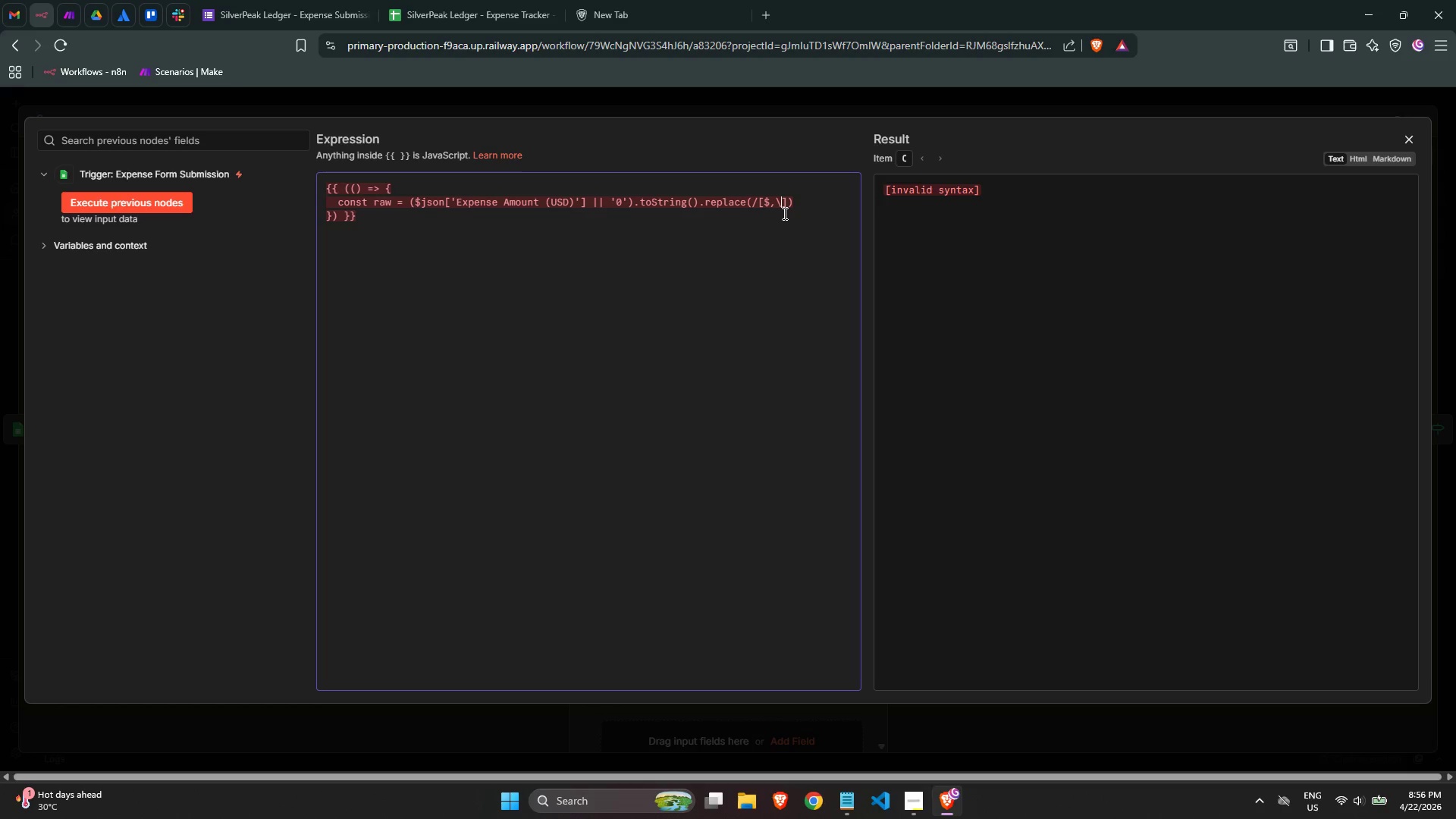 
key(S)
 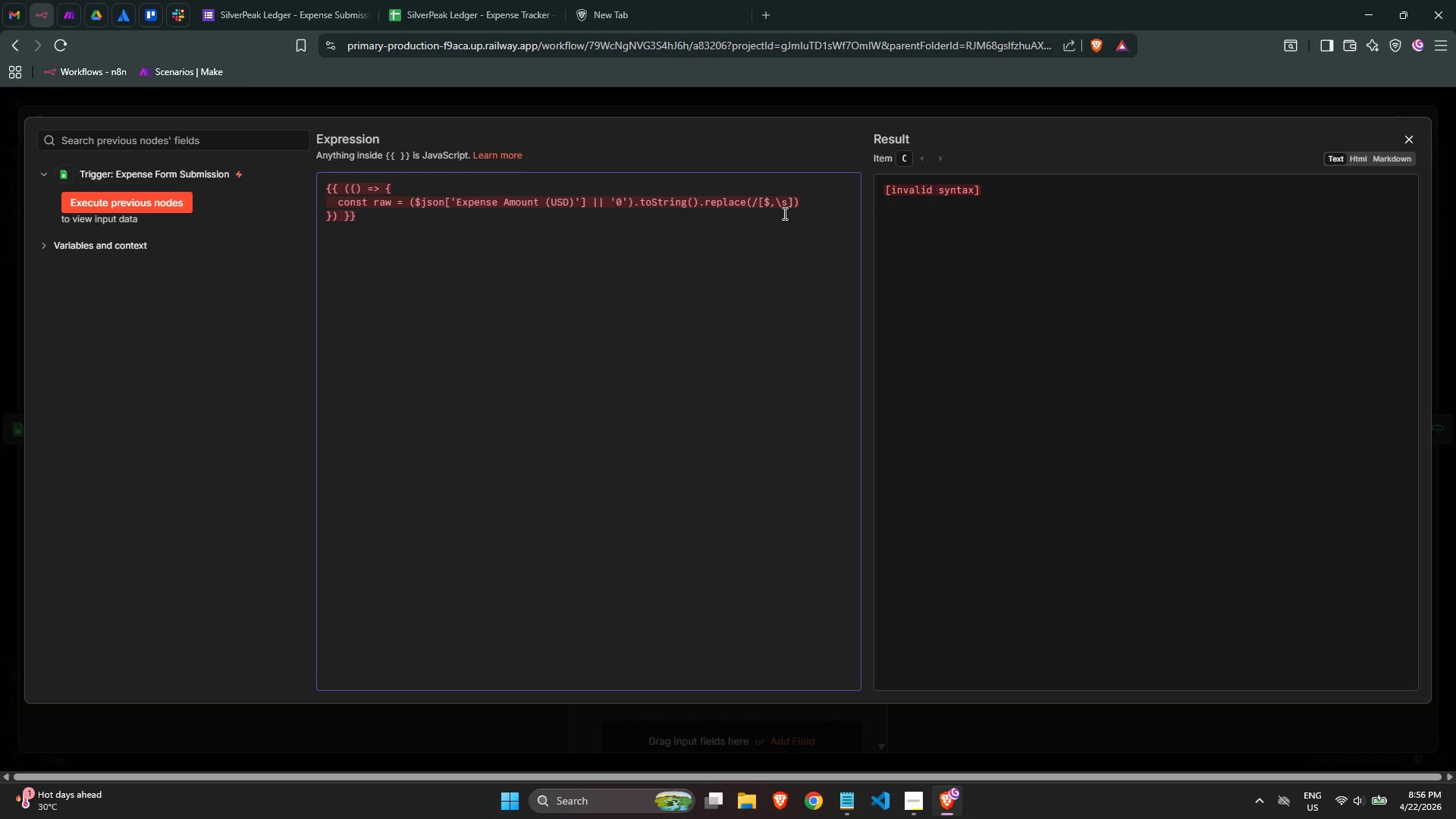 
key(ArrowRight)
 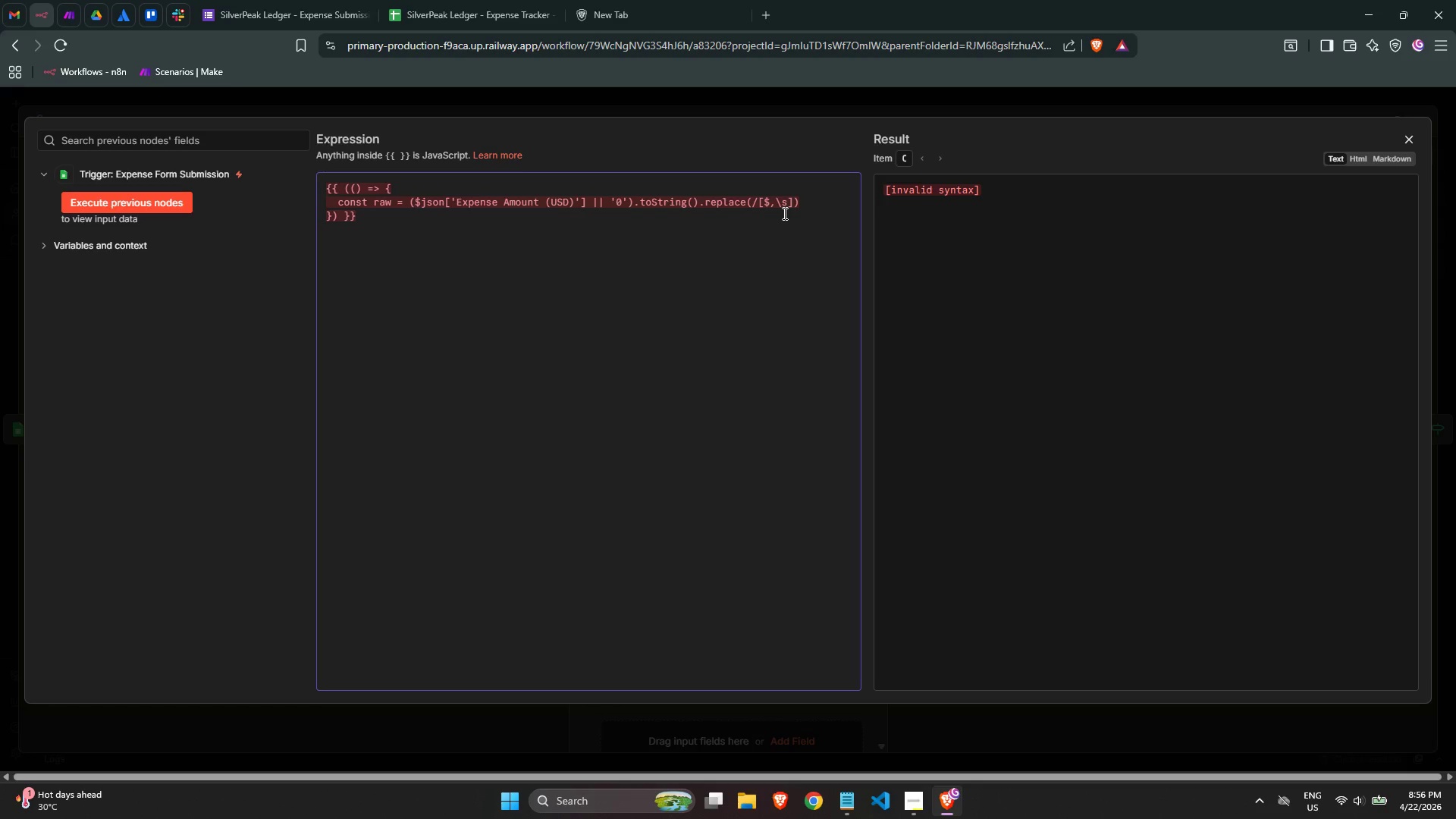 
key(Slash)
 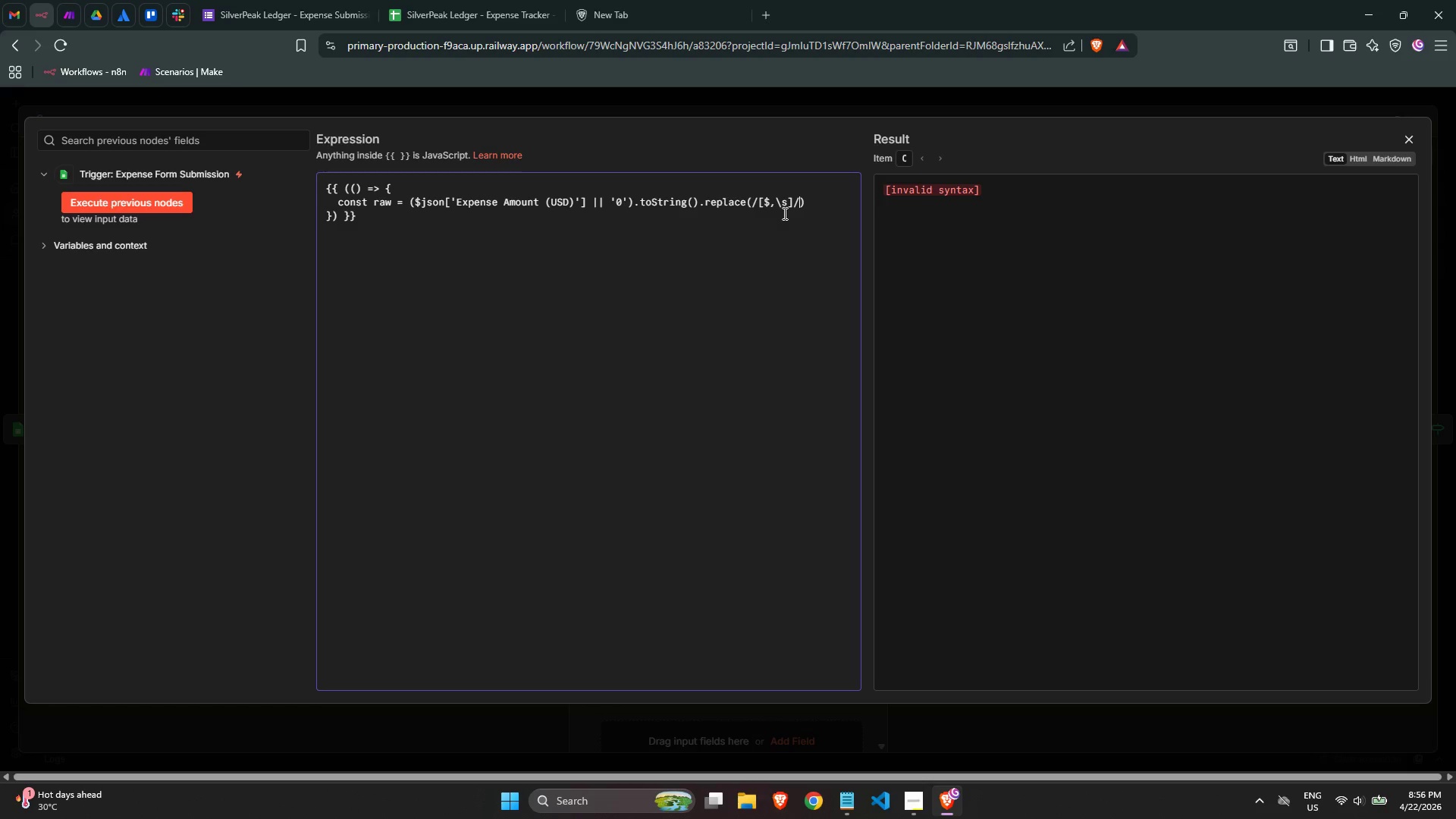 
key(G)
 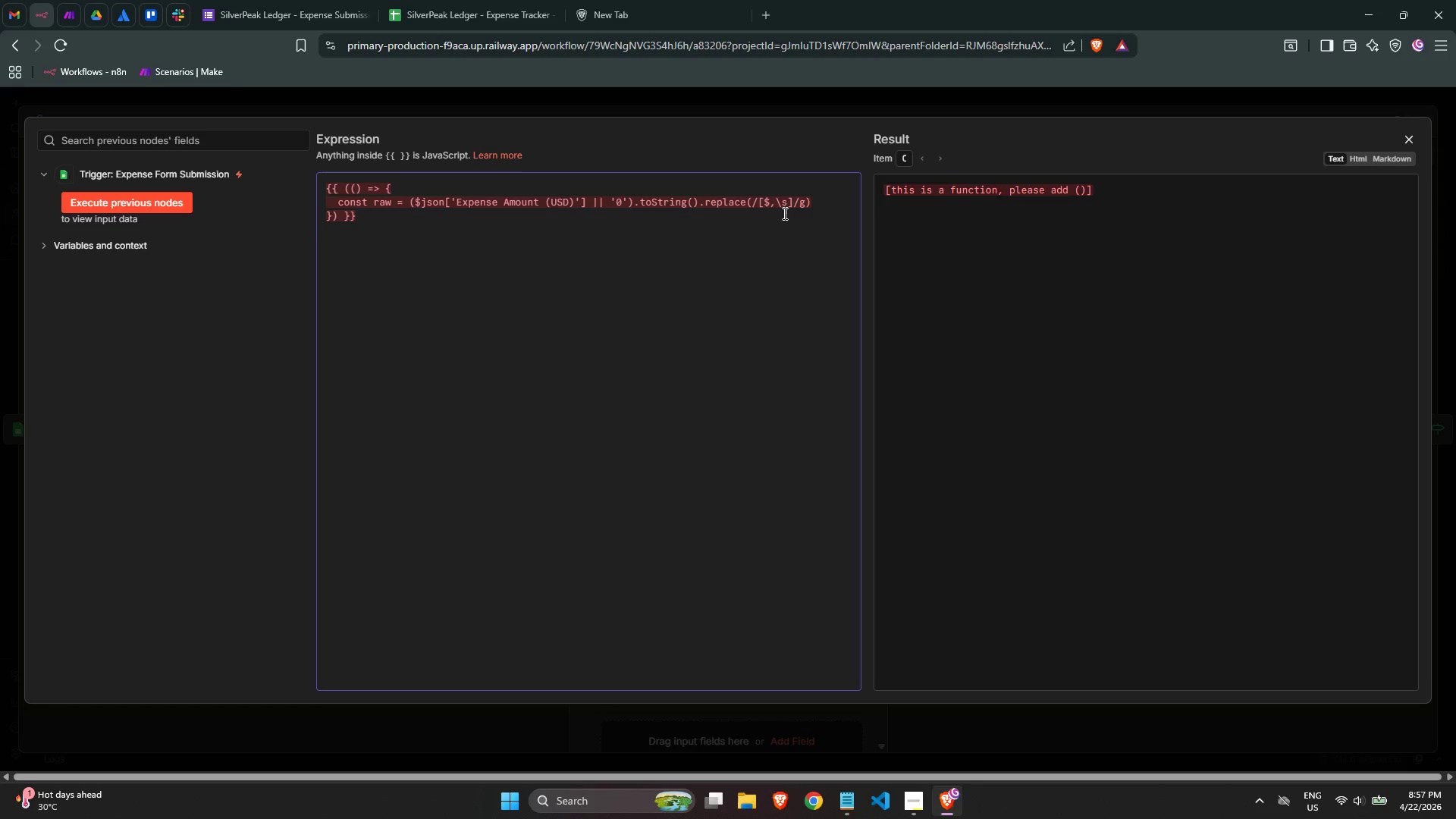 
key(ArrowRight)
 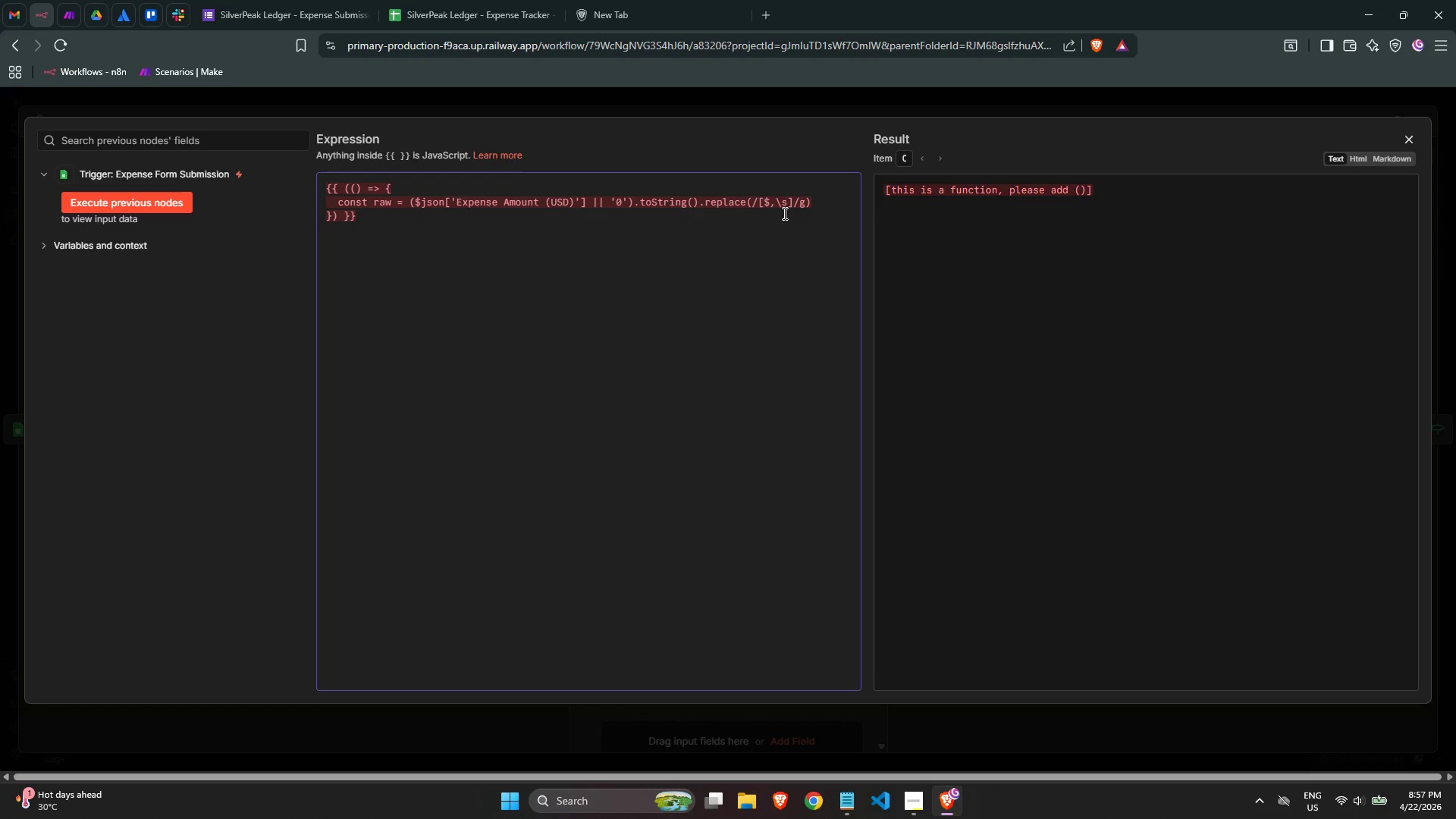 
key(ArrowDown)
 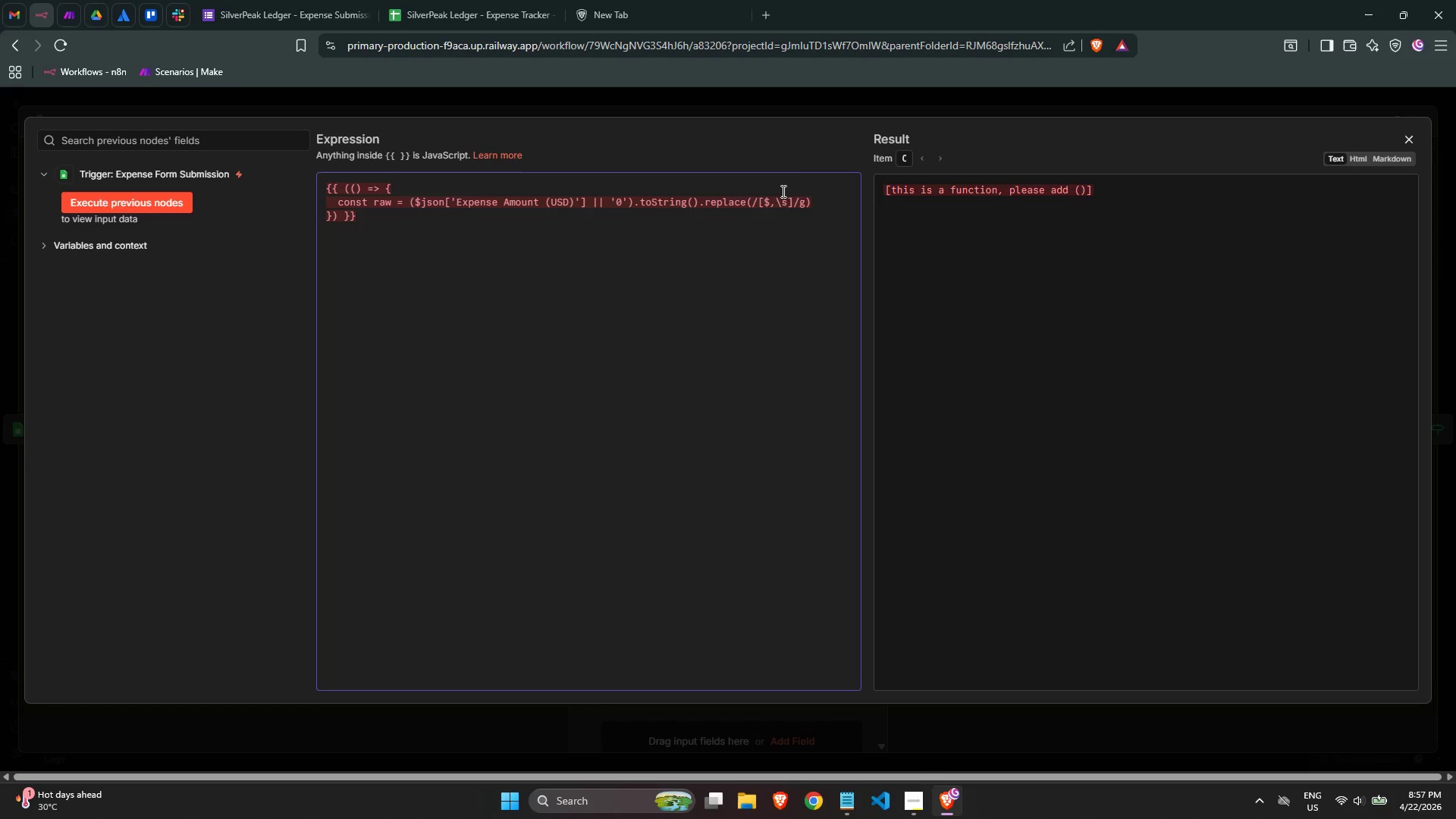 
left_click([803, 202])
 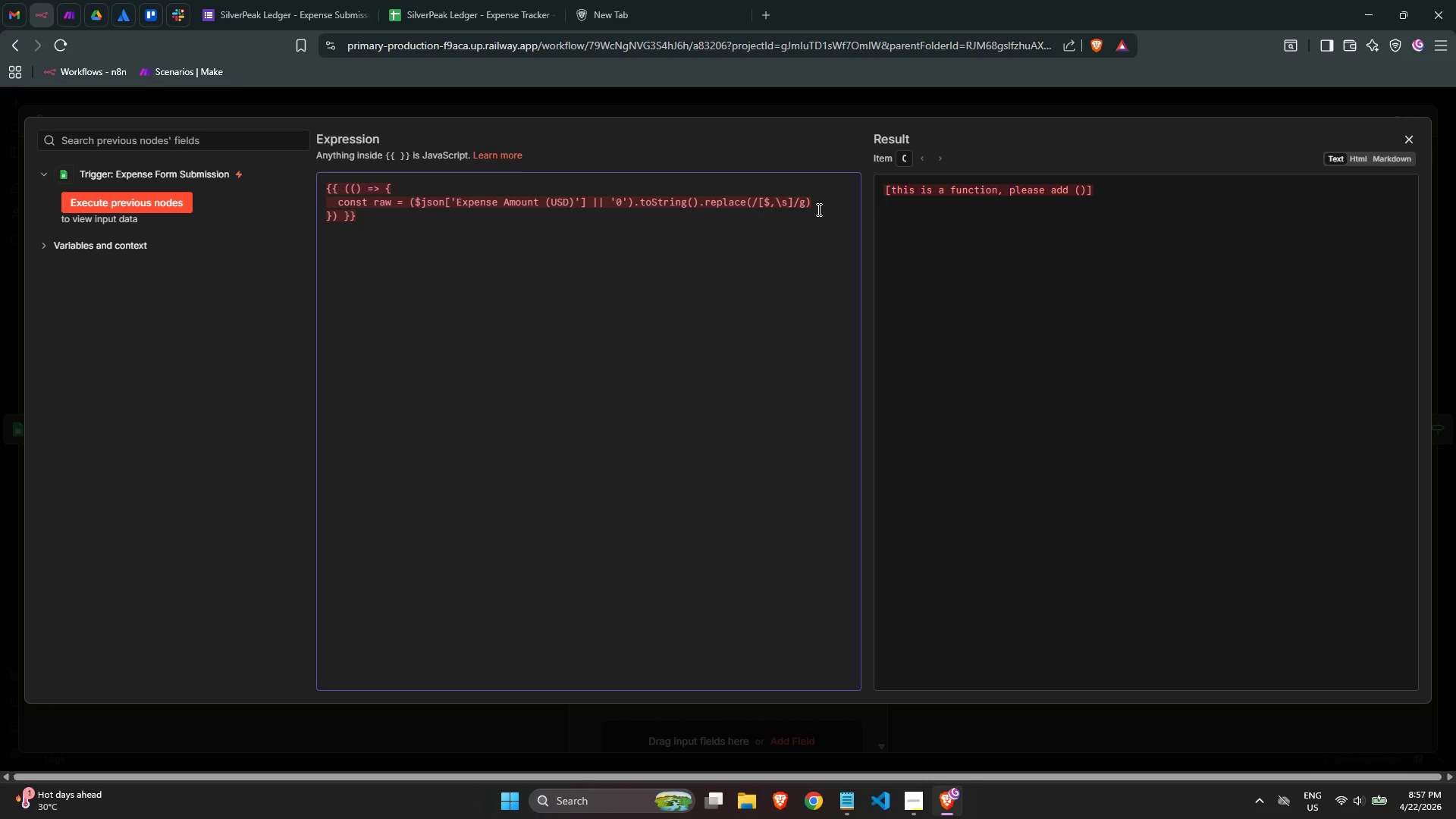 
key(Comma)
 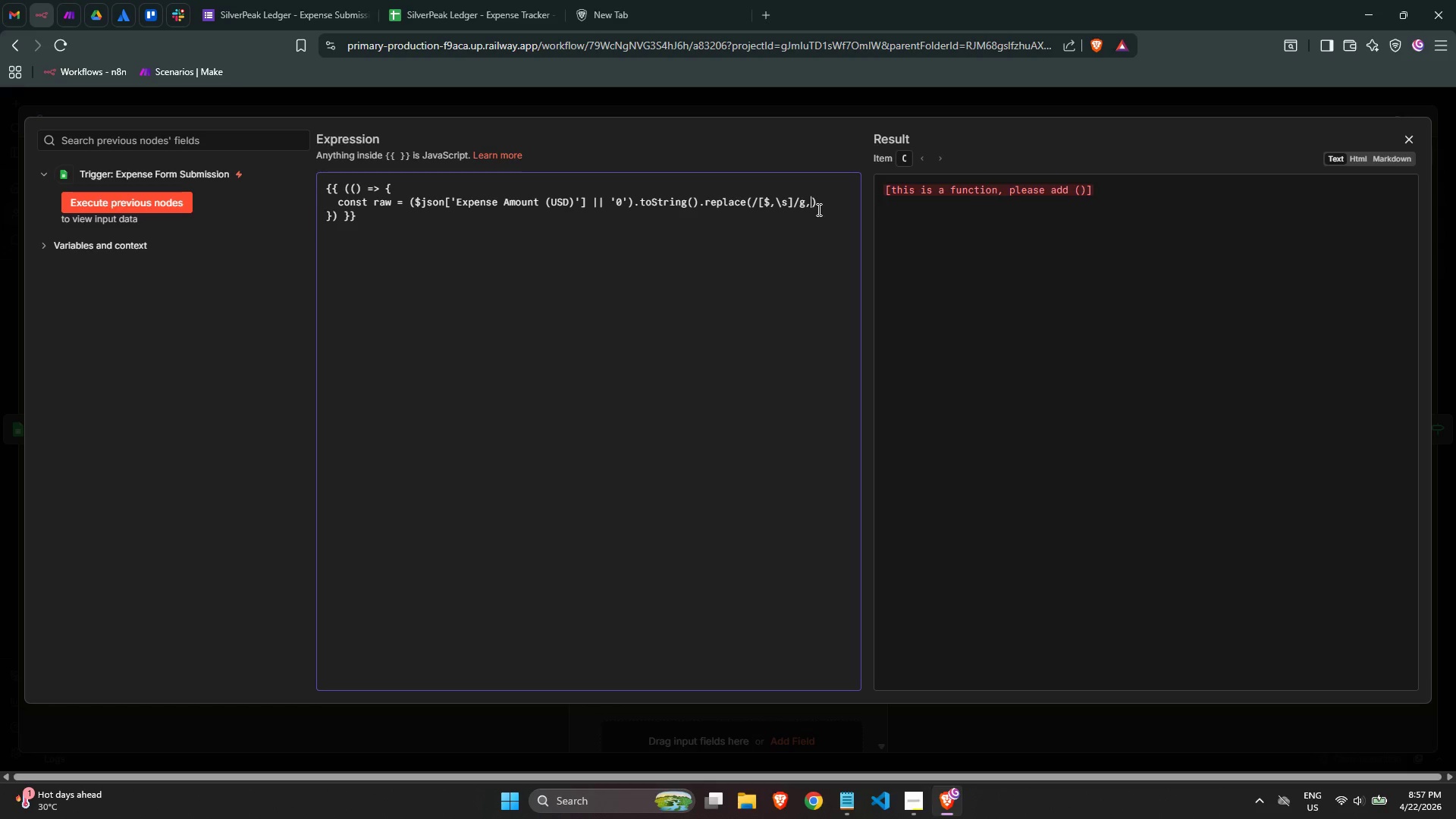 
key(Space)
 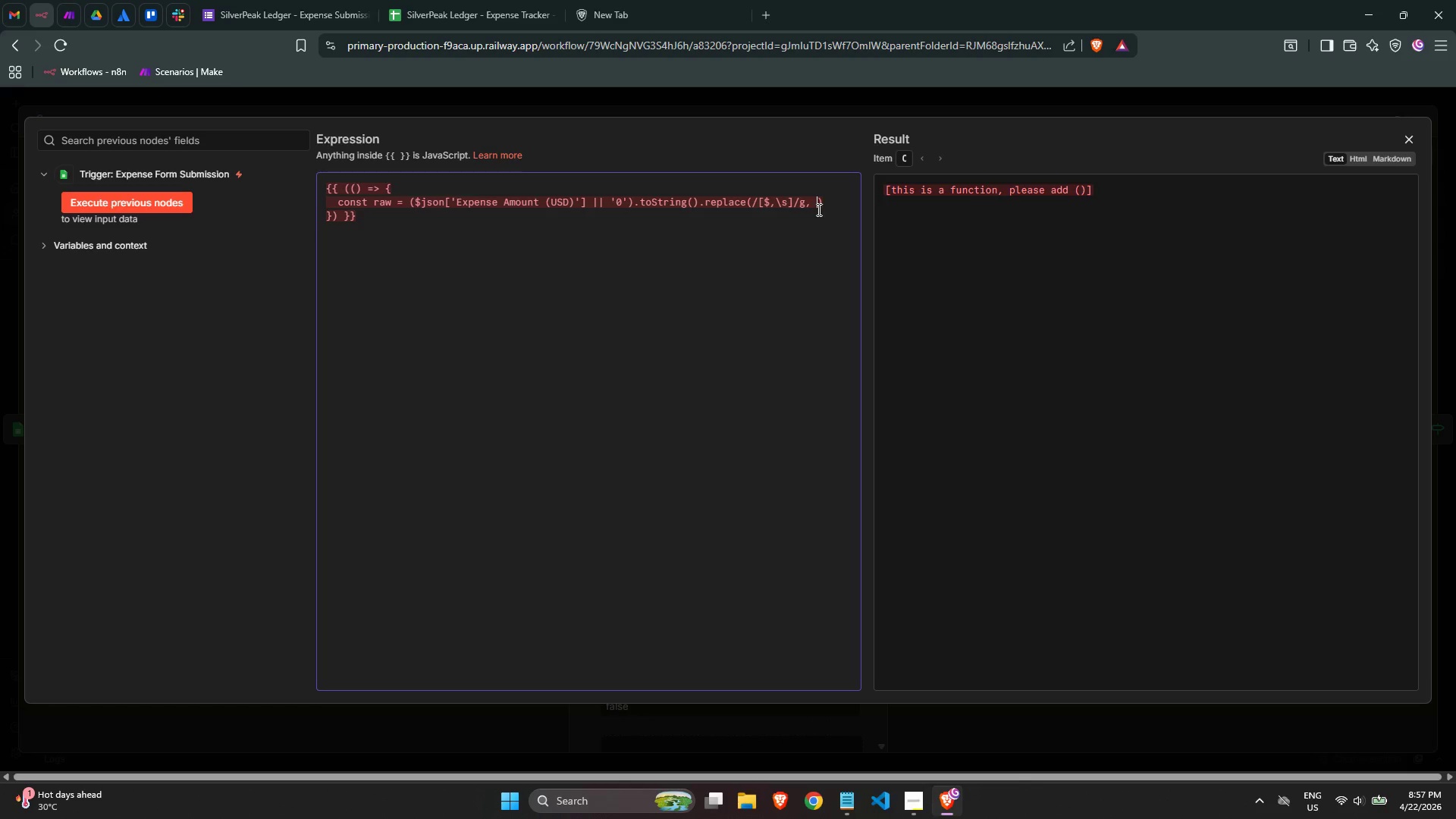 
key(Quote)
 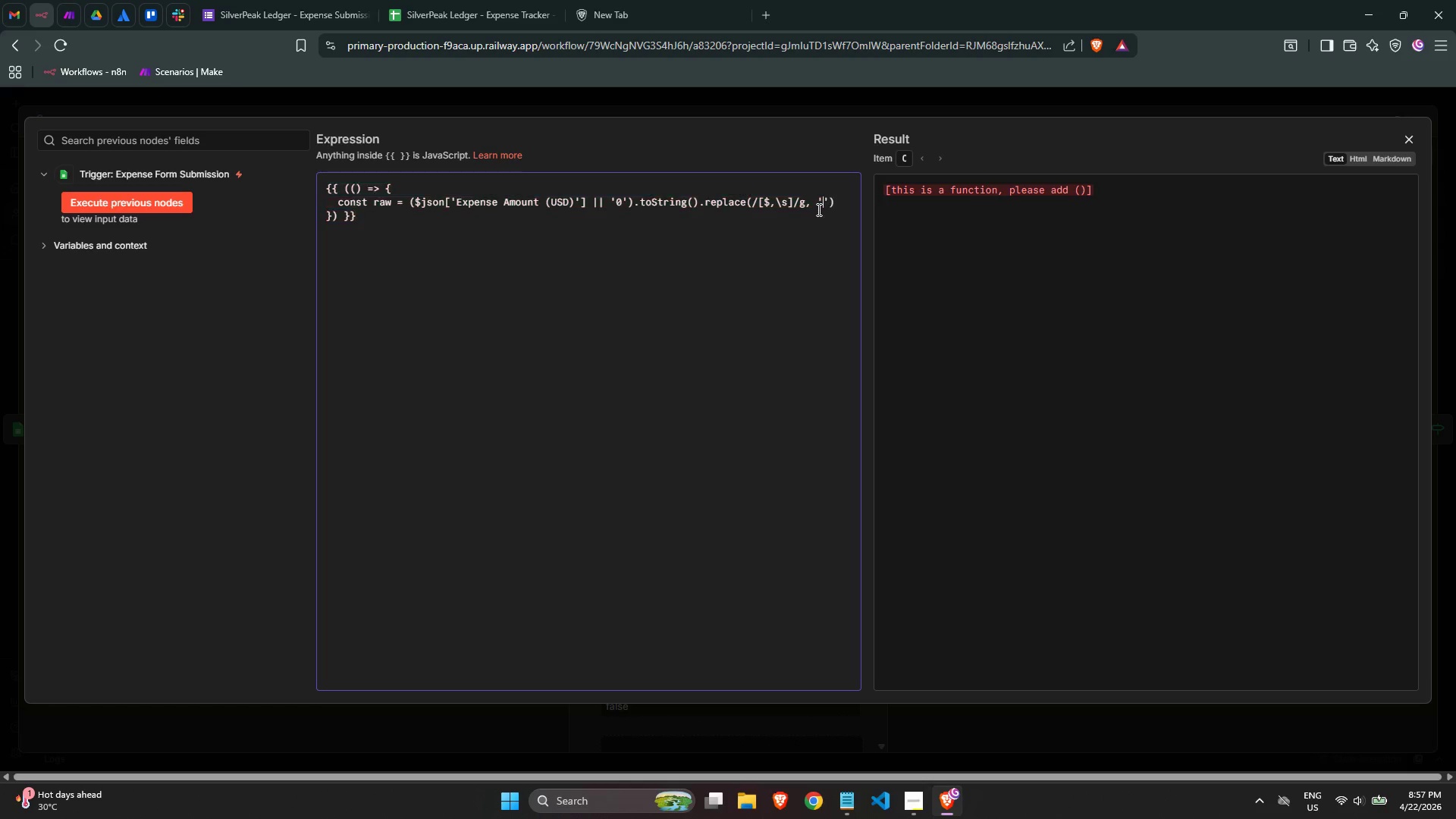 
key(Quote)
 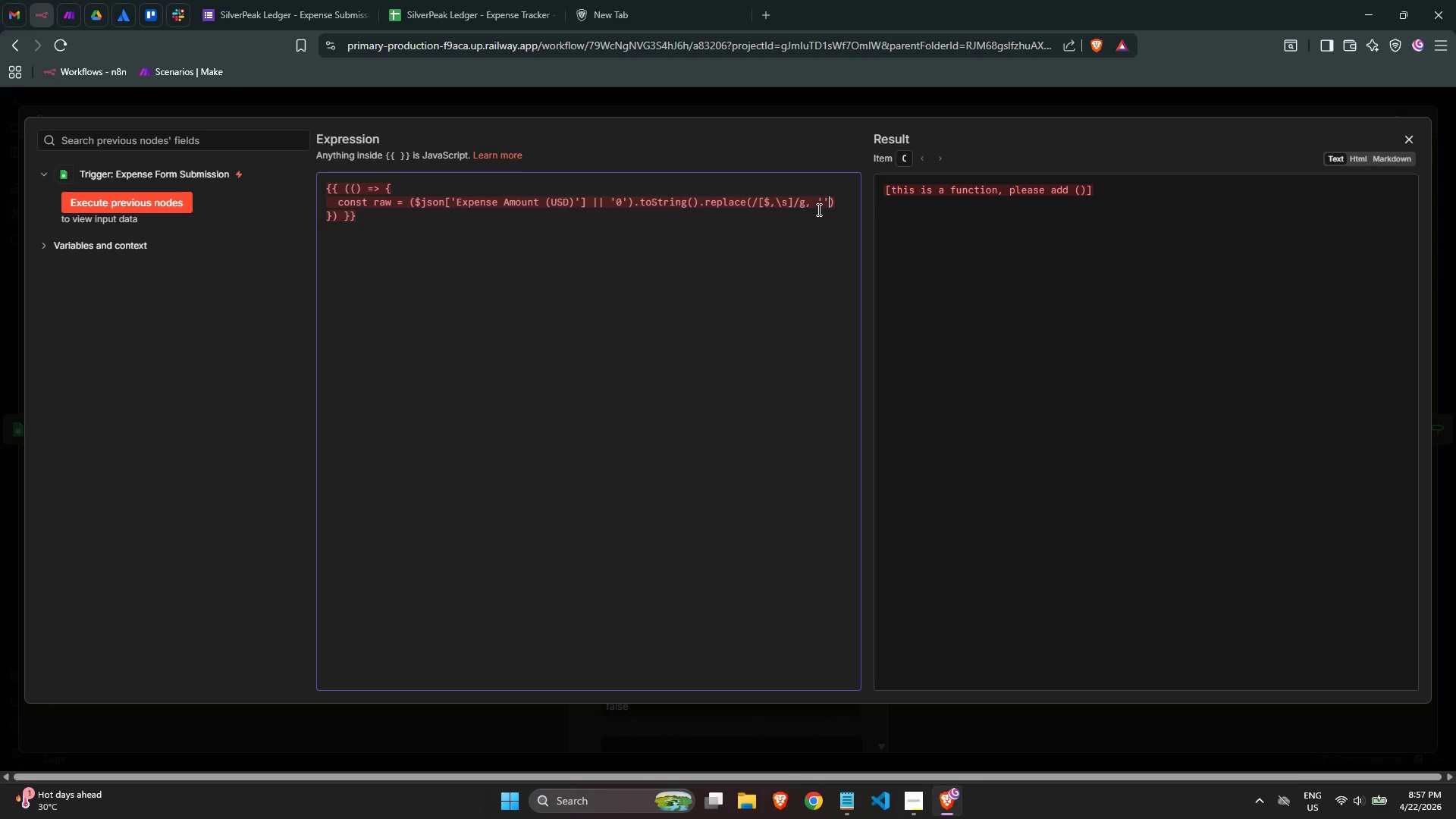 
key(ArrowRight)
 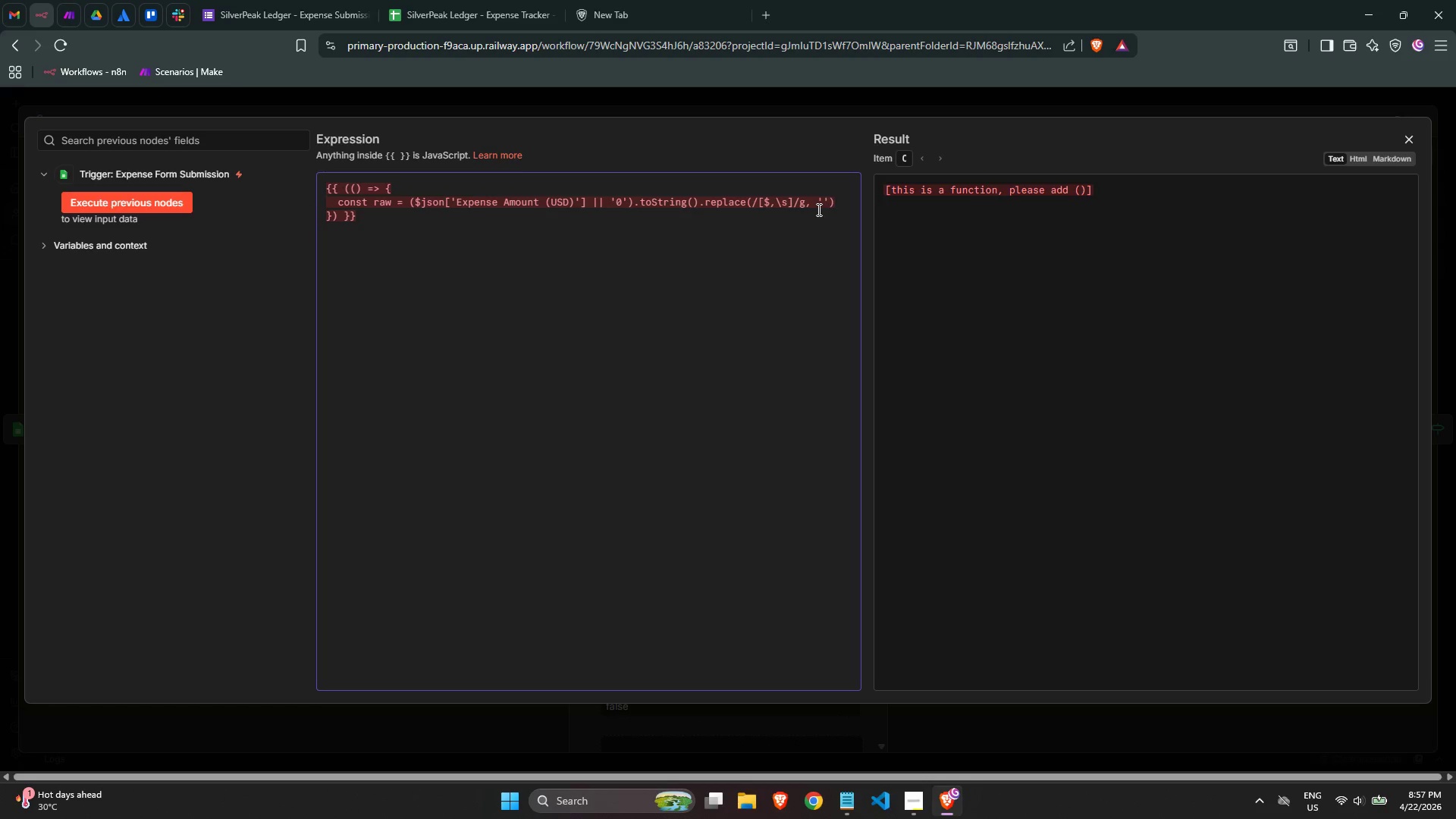 
key(Semicolon)
 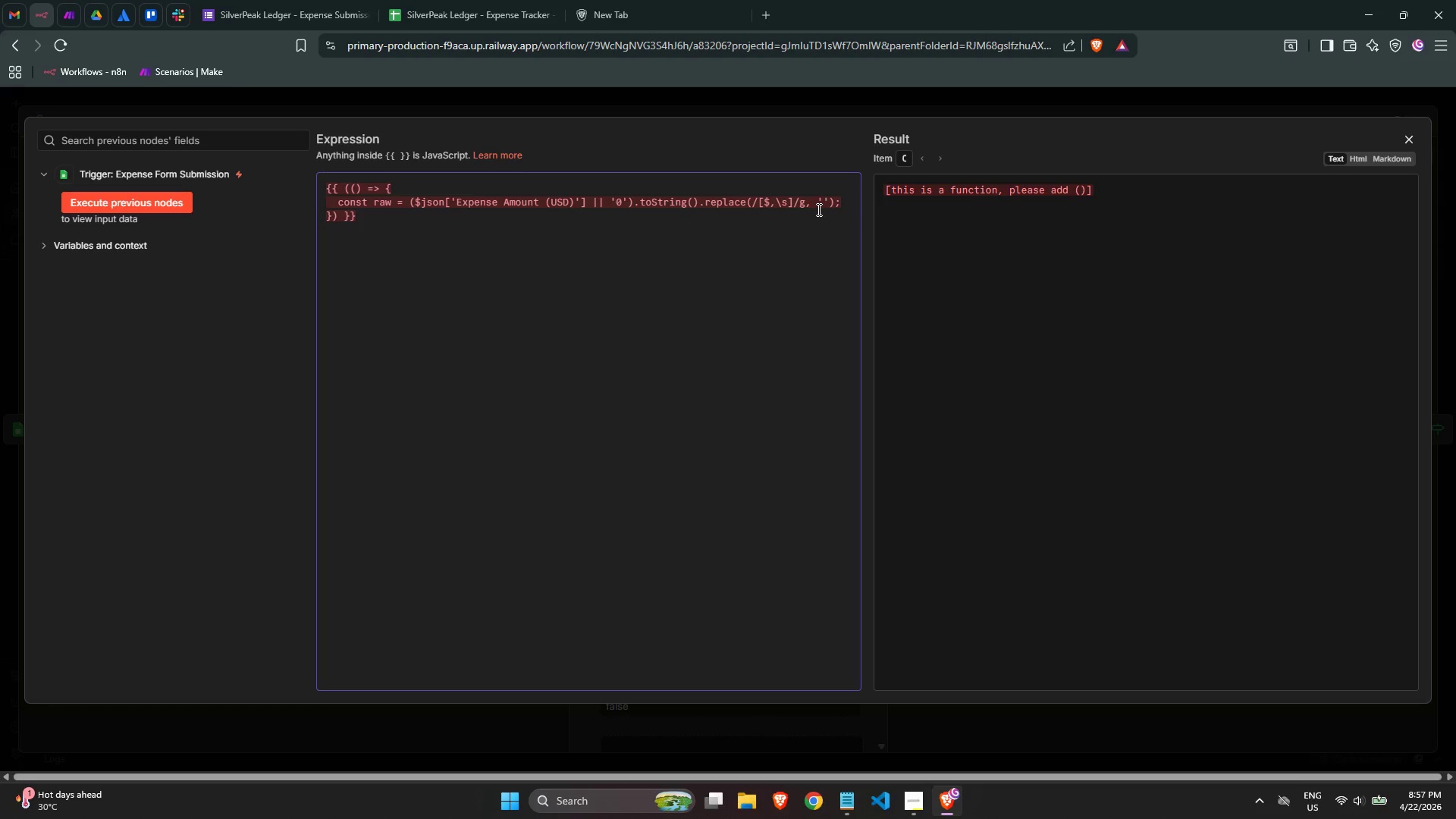 
key(ArrowDown)
 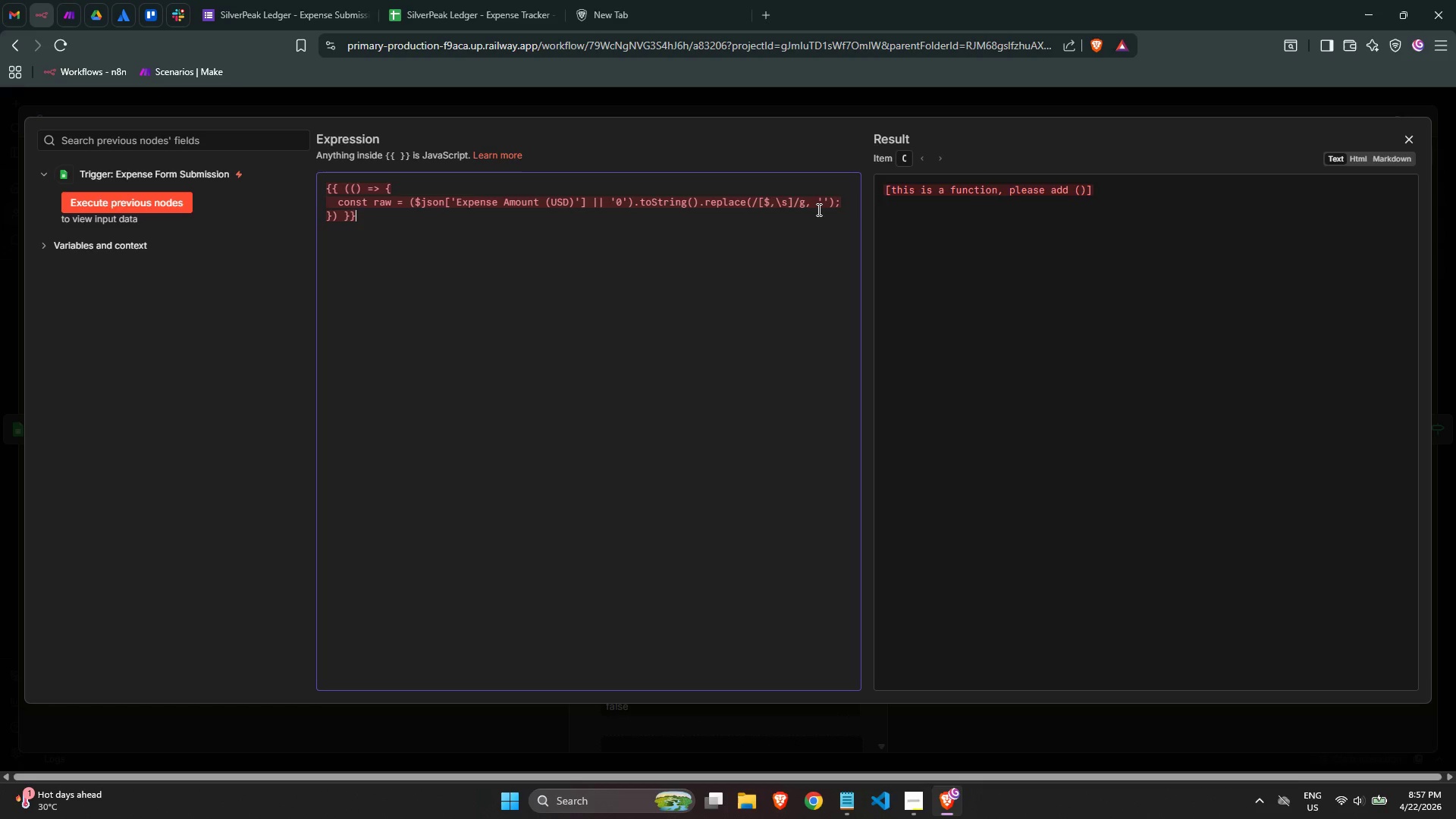 
key(ArrowLeft)
 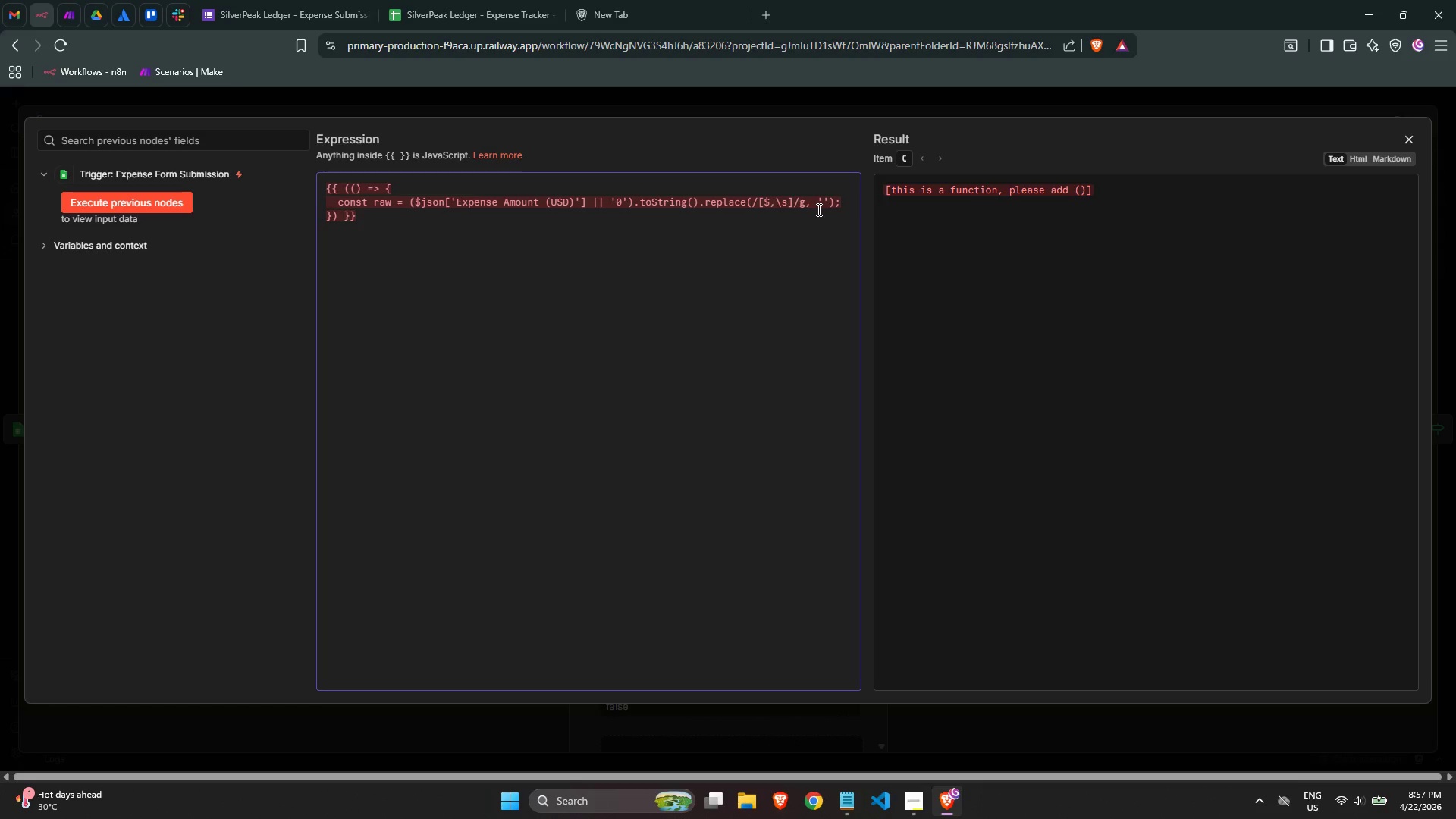 
key(ArrowLeft)
 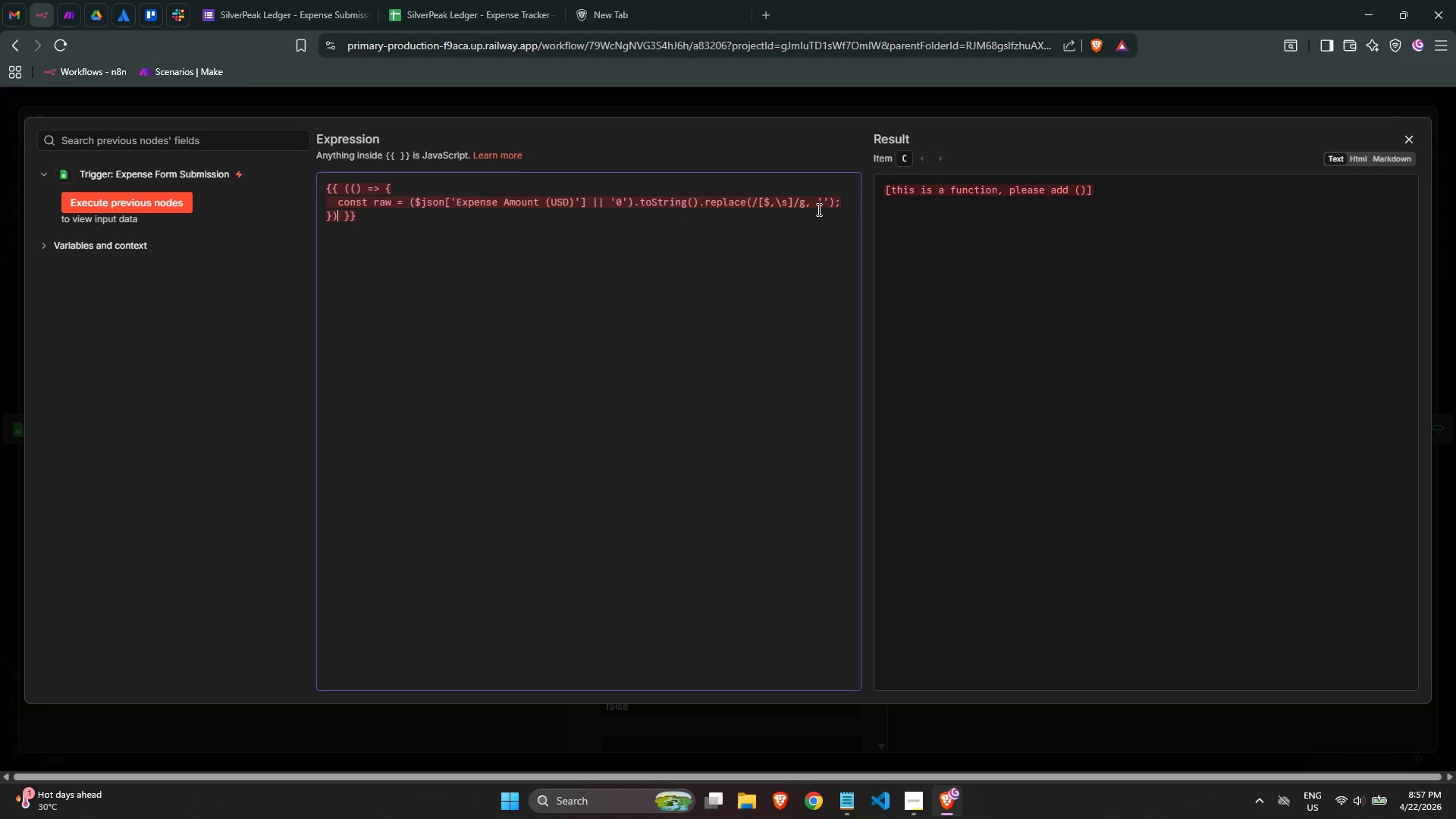 
key(ArrowLeft)
 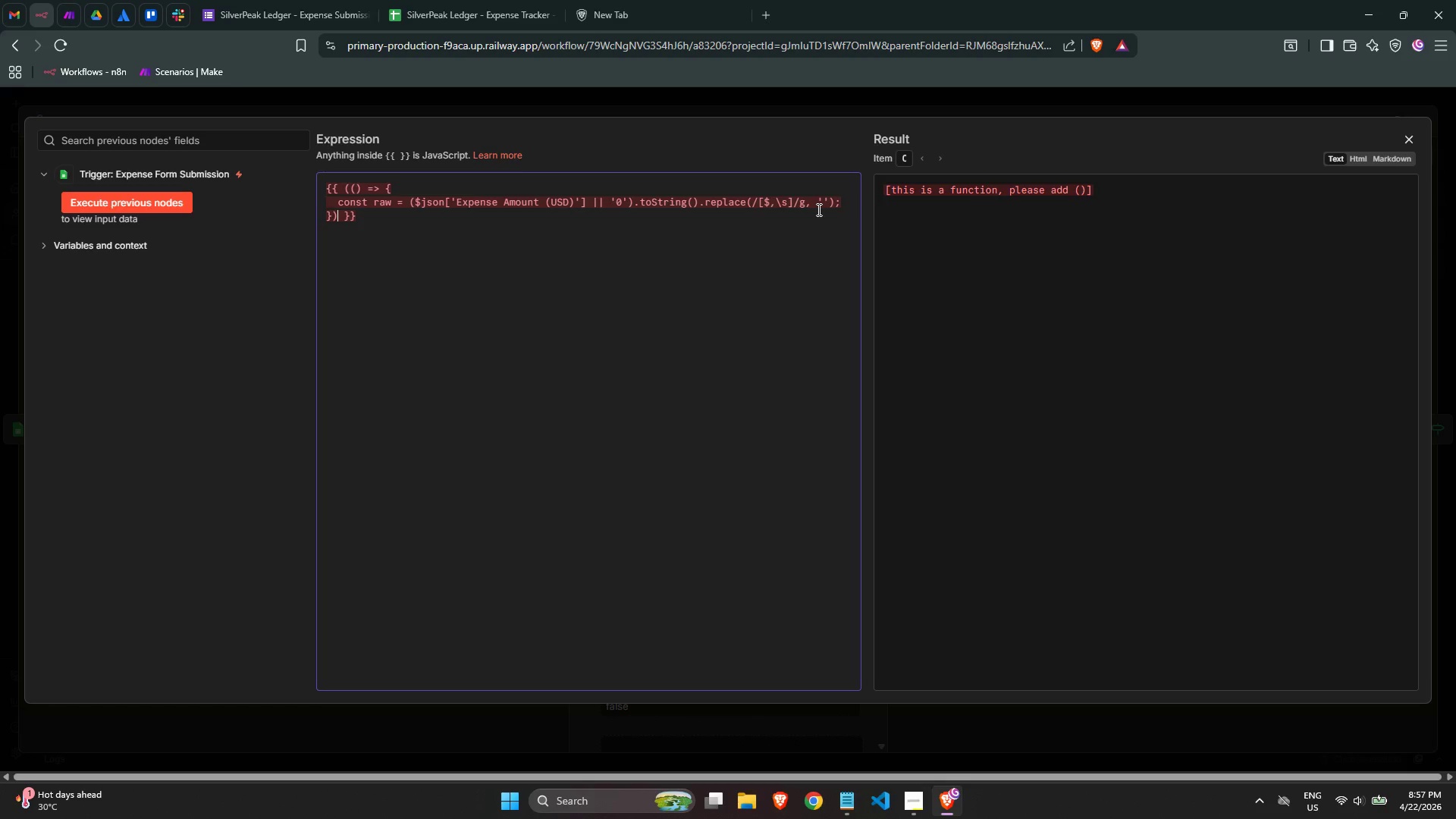 
type(())
 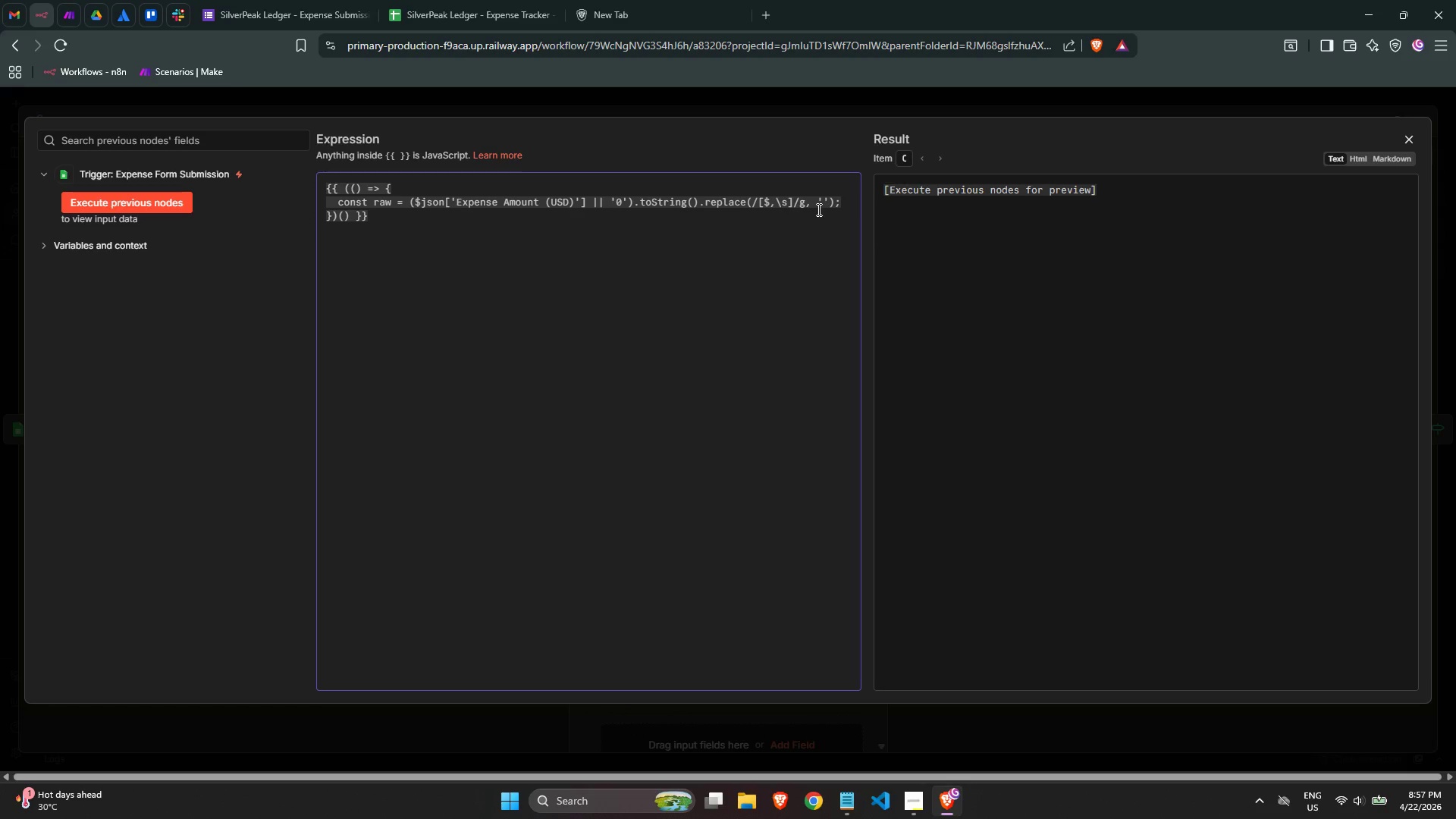 
key(ArrowLeft)
 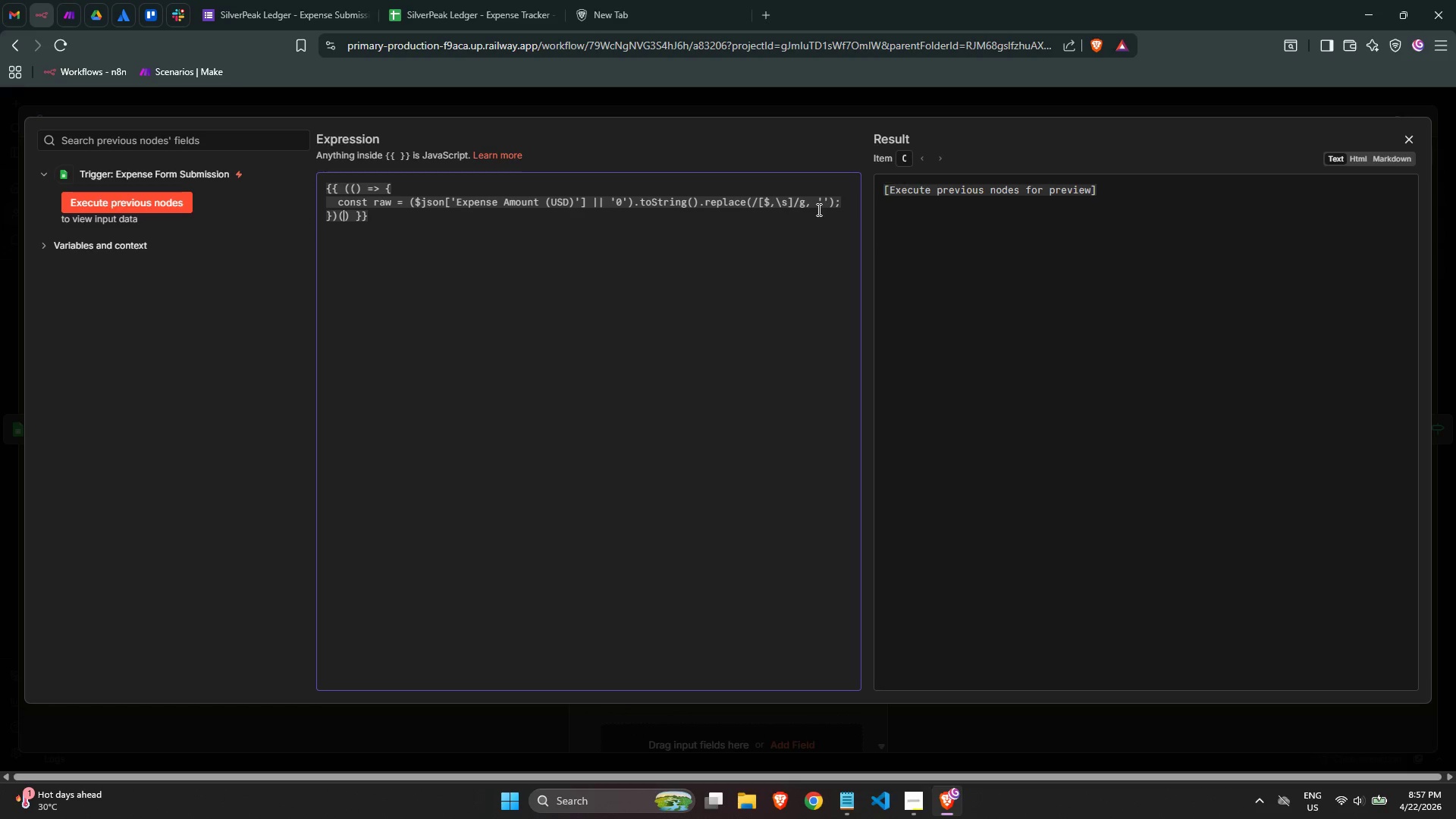 
key(ArrowLeft)
 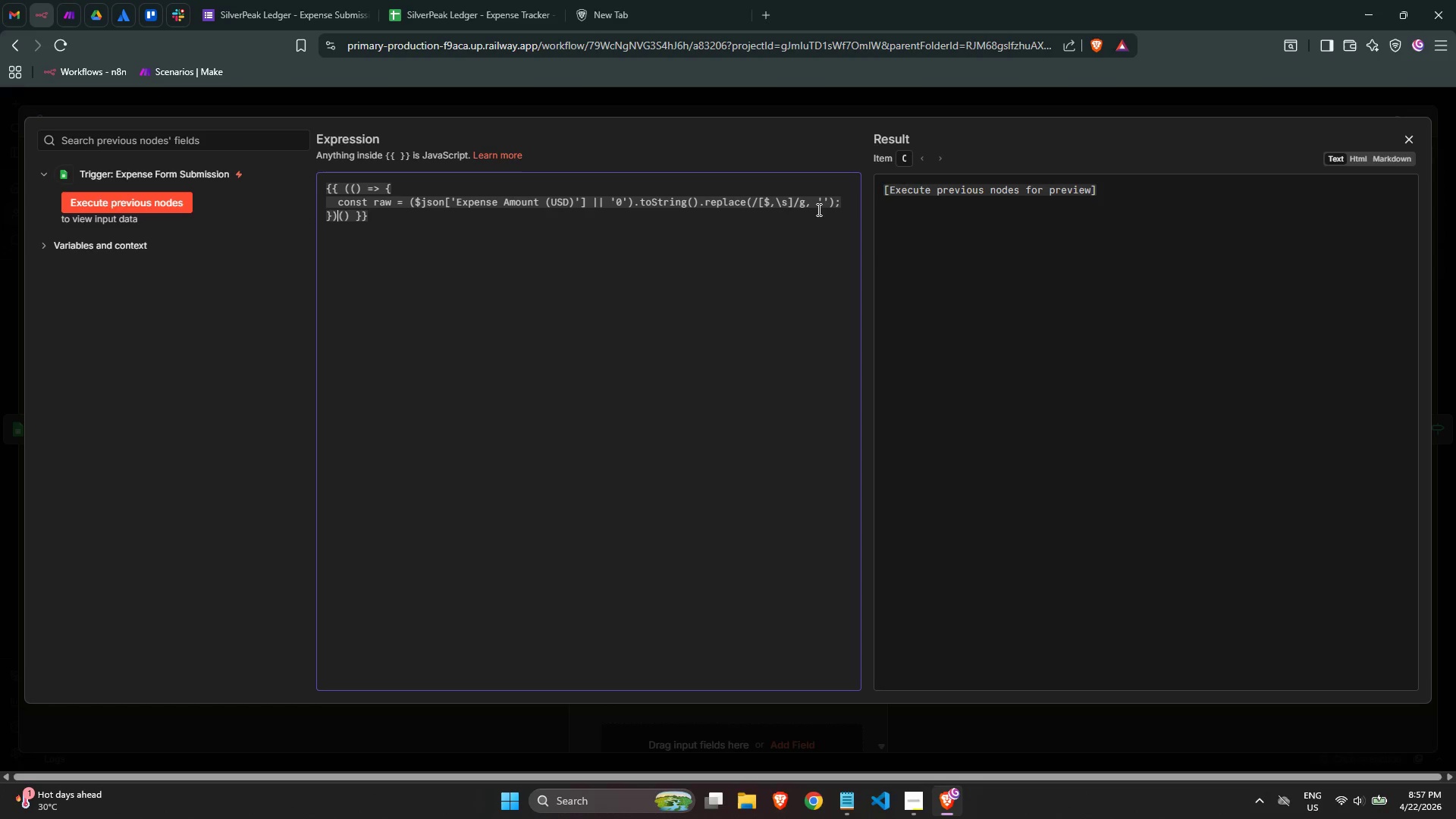 
key(ArrowLeft)
 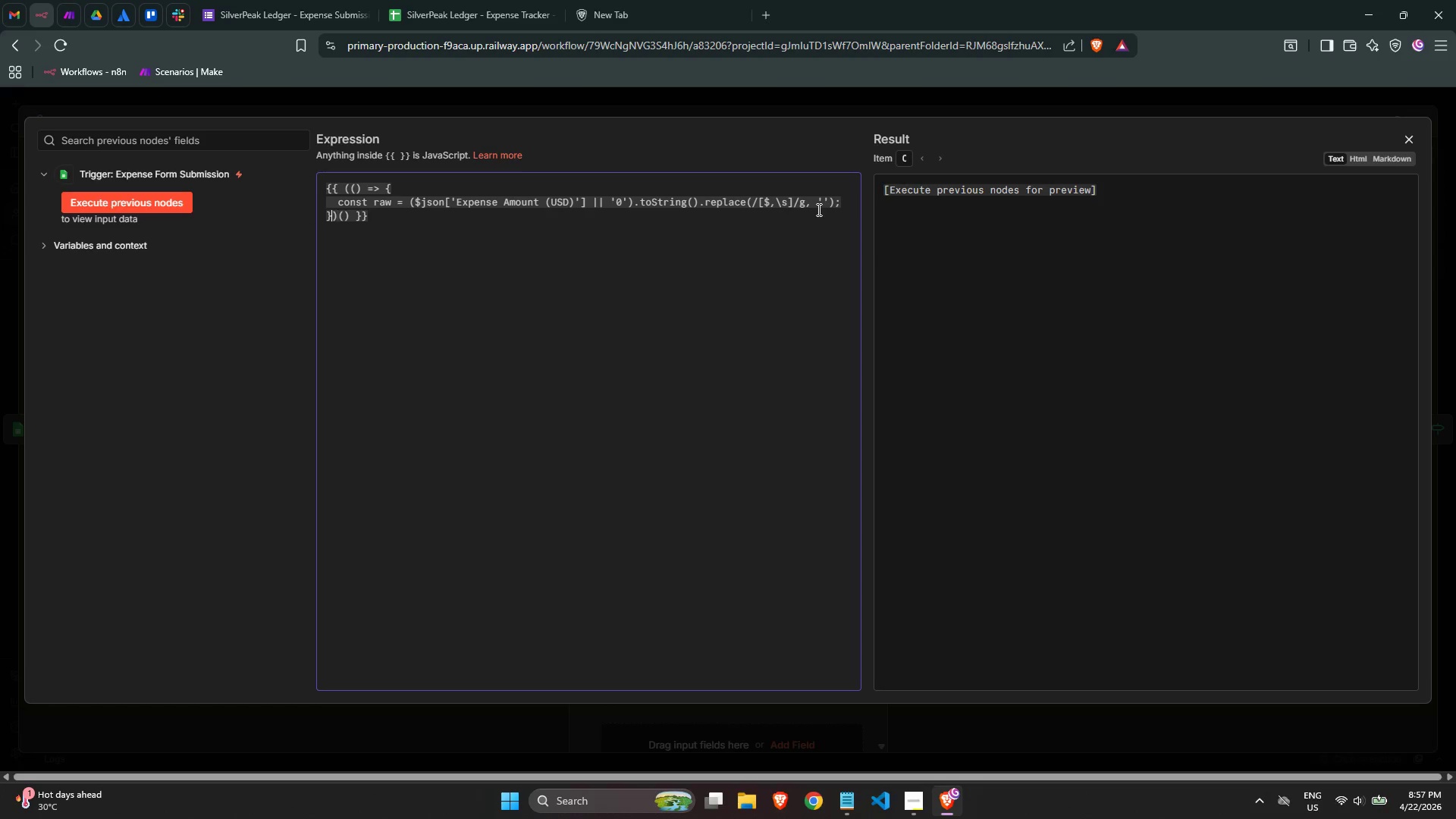 
key(ArrowLeft)
 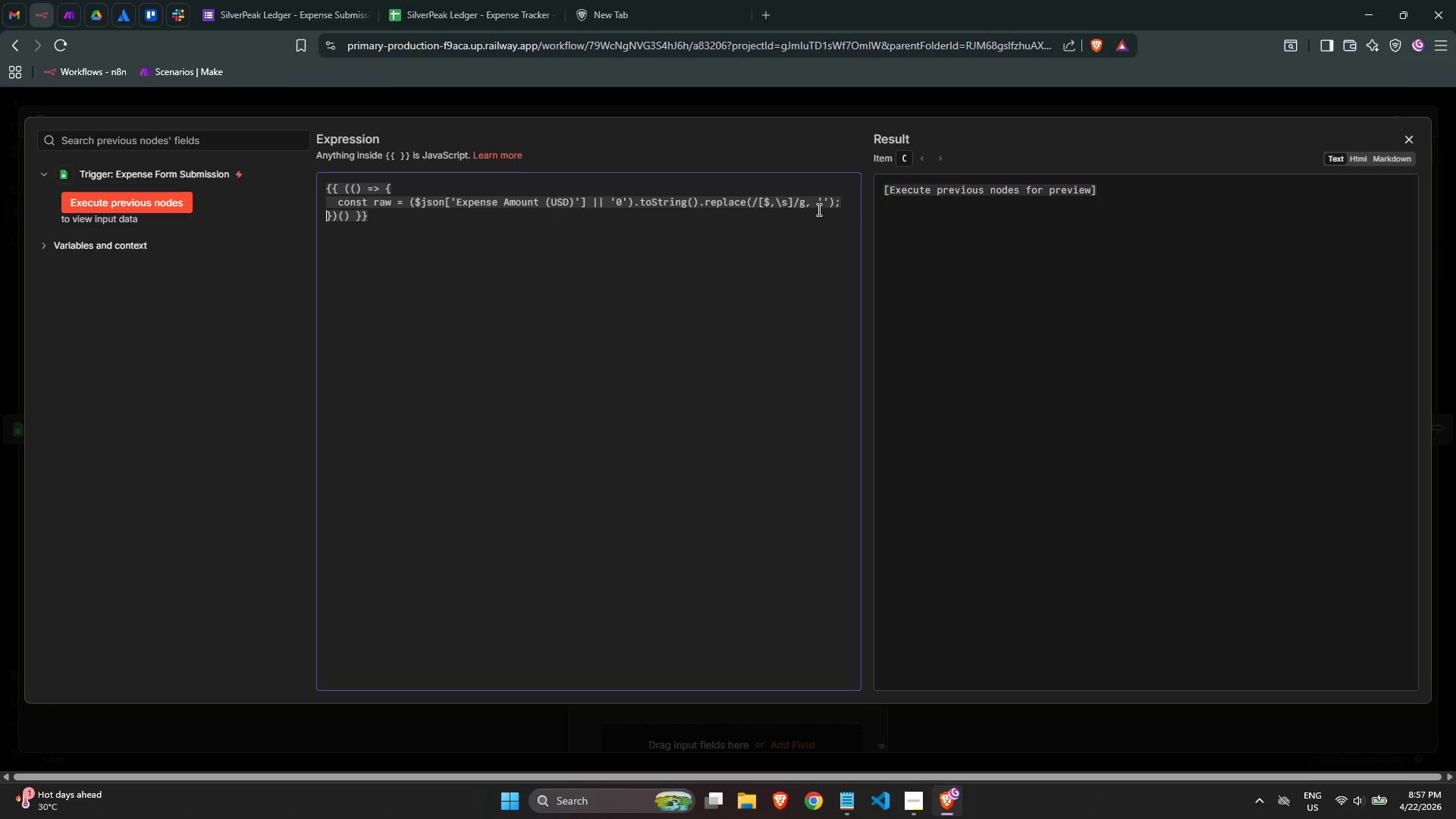 
key(ArrowLeft)
 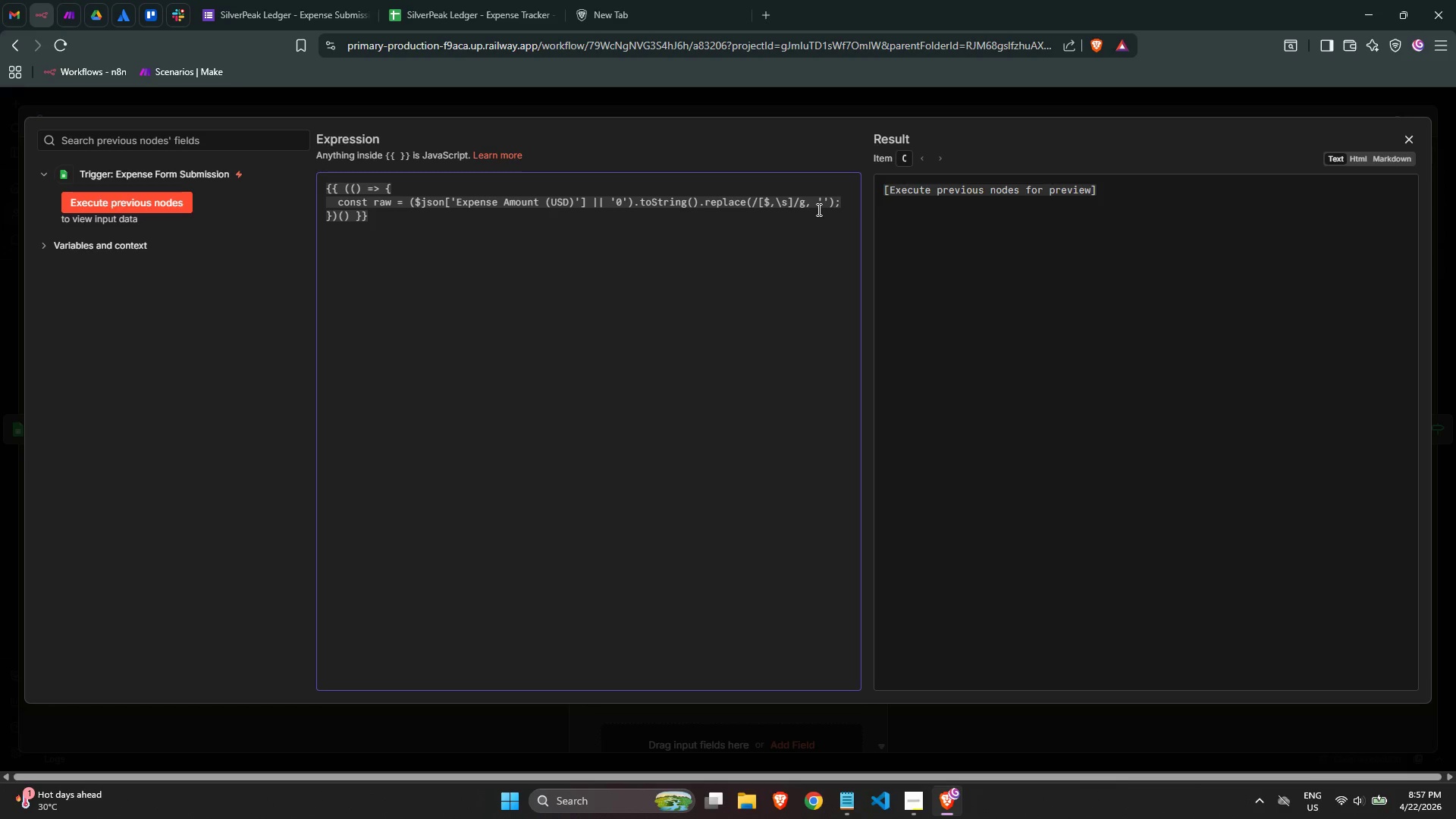 
key(Enter)
 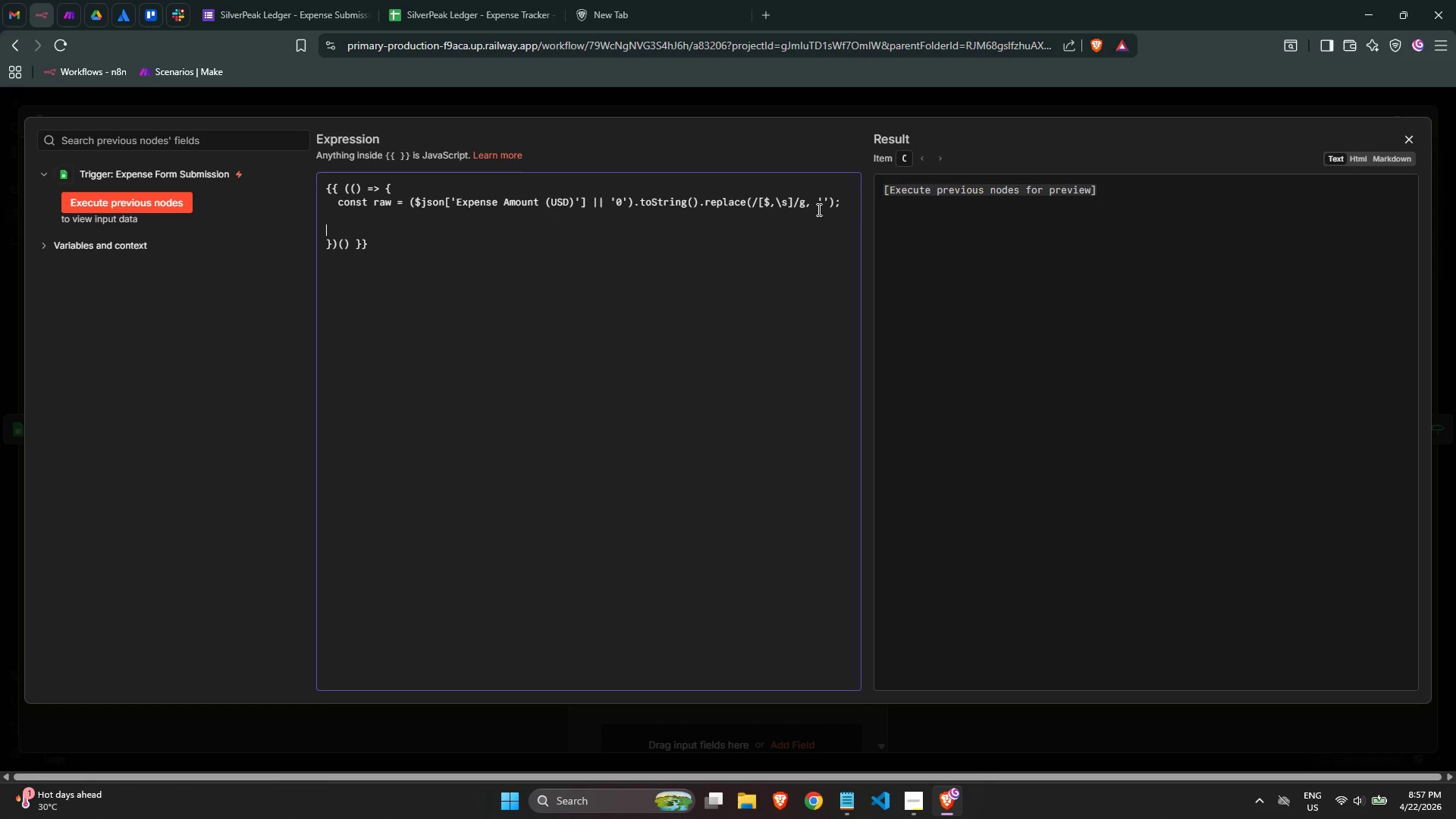 
key(Enter)
 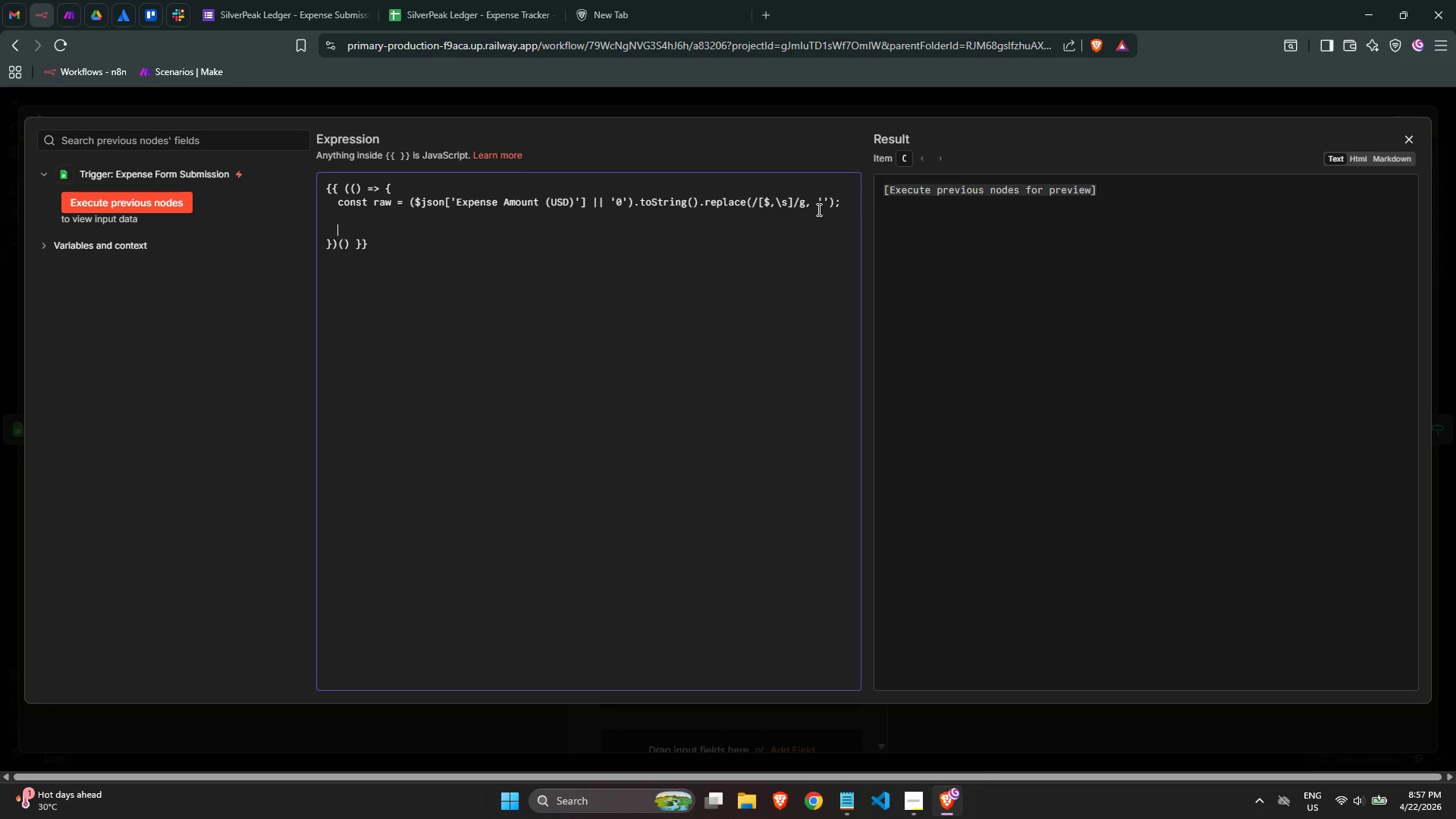 
key(Tab)
 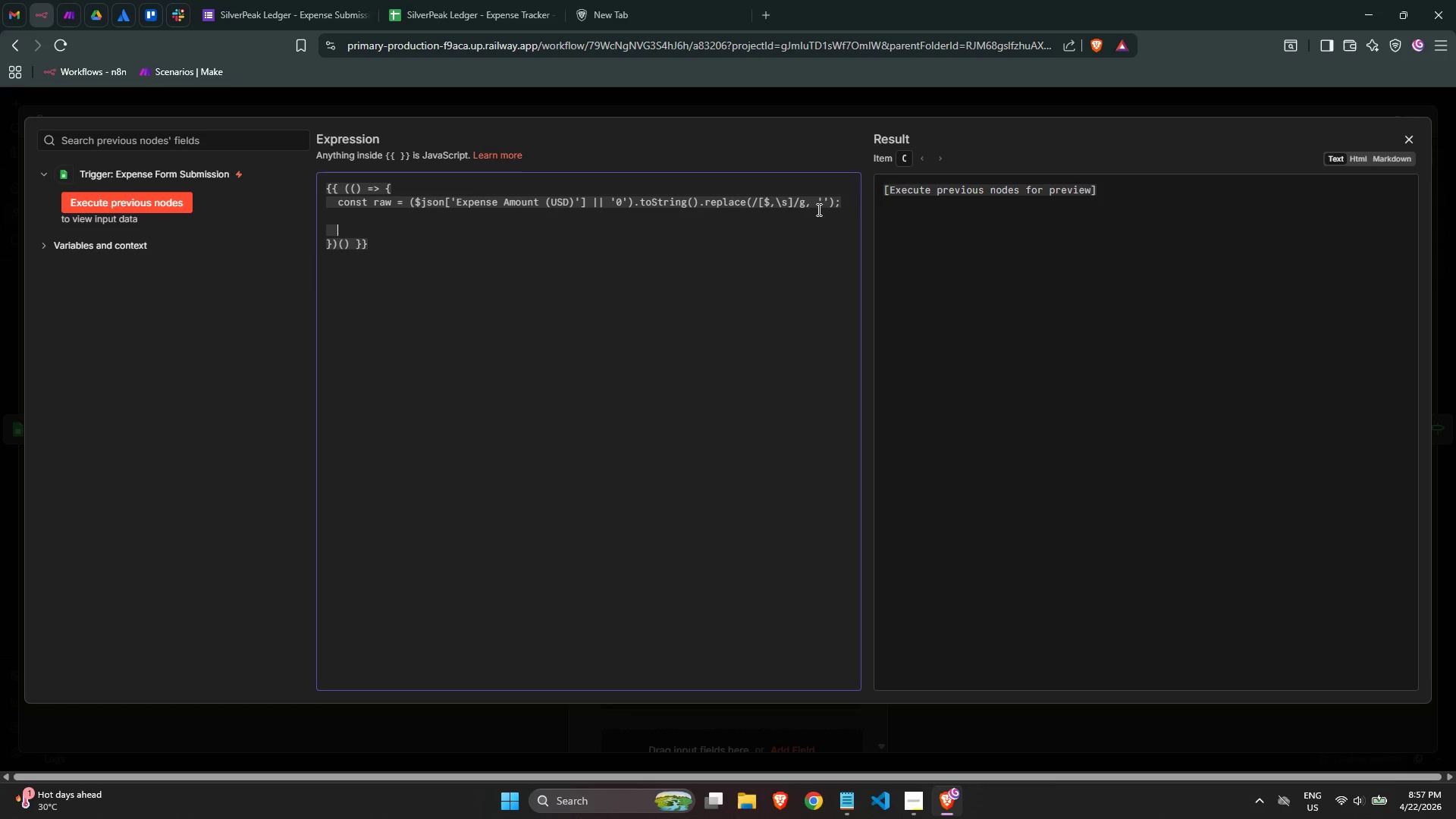 
key(Backspace)
 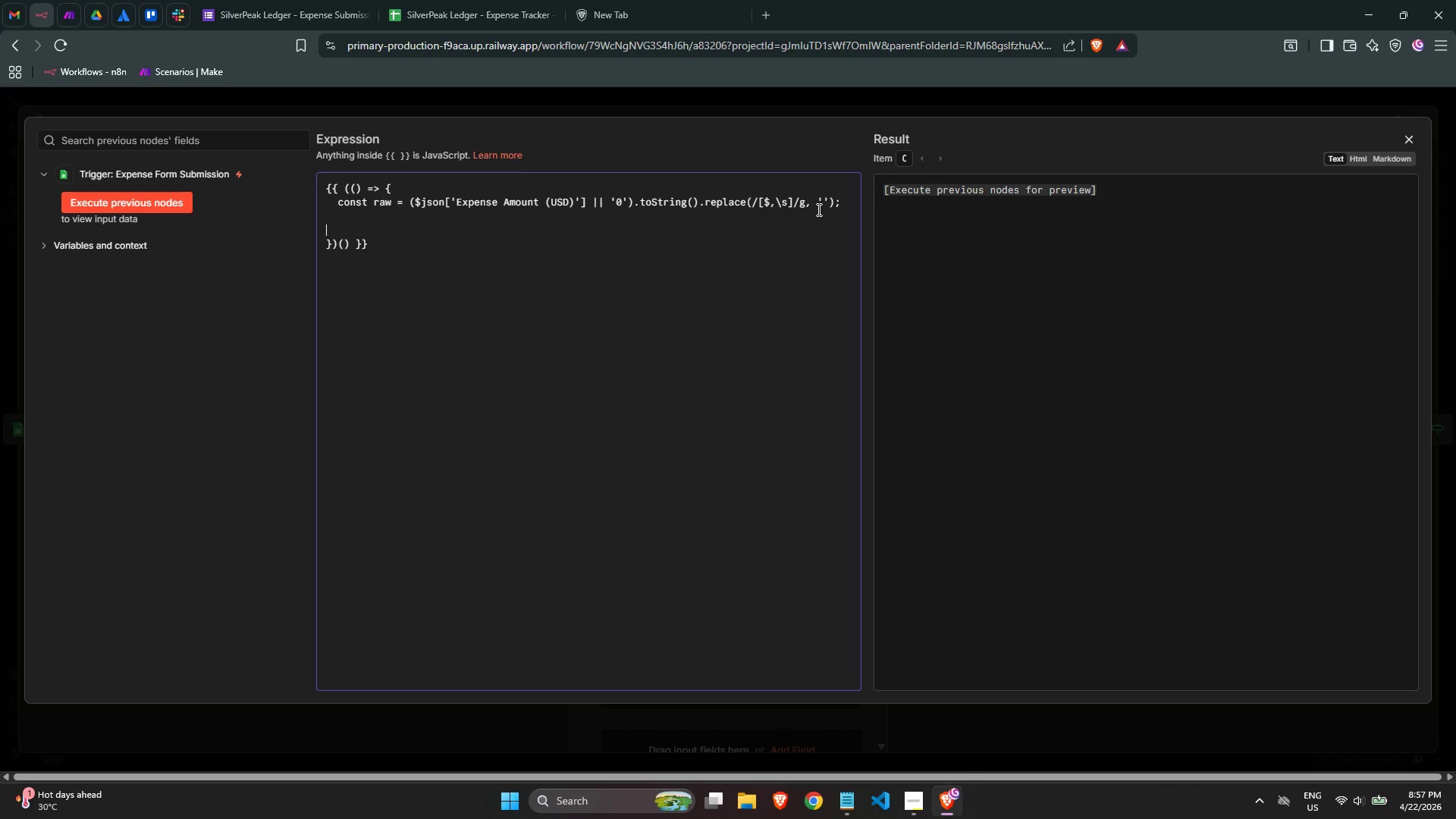 
key(Backspace)
 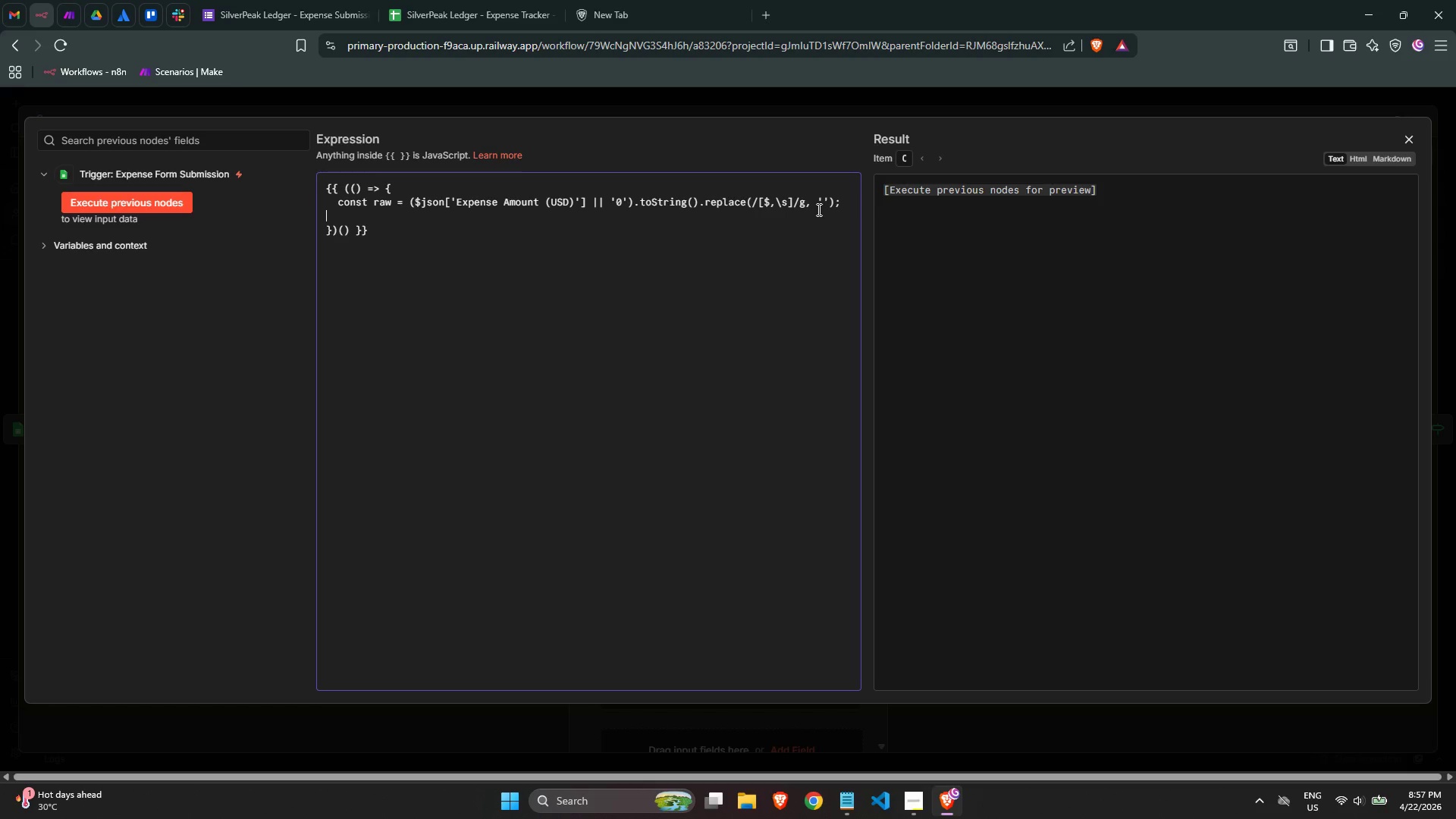 
key(Tab)
 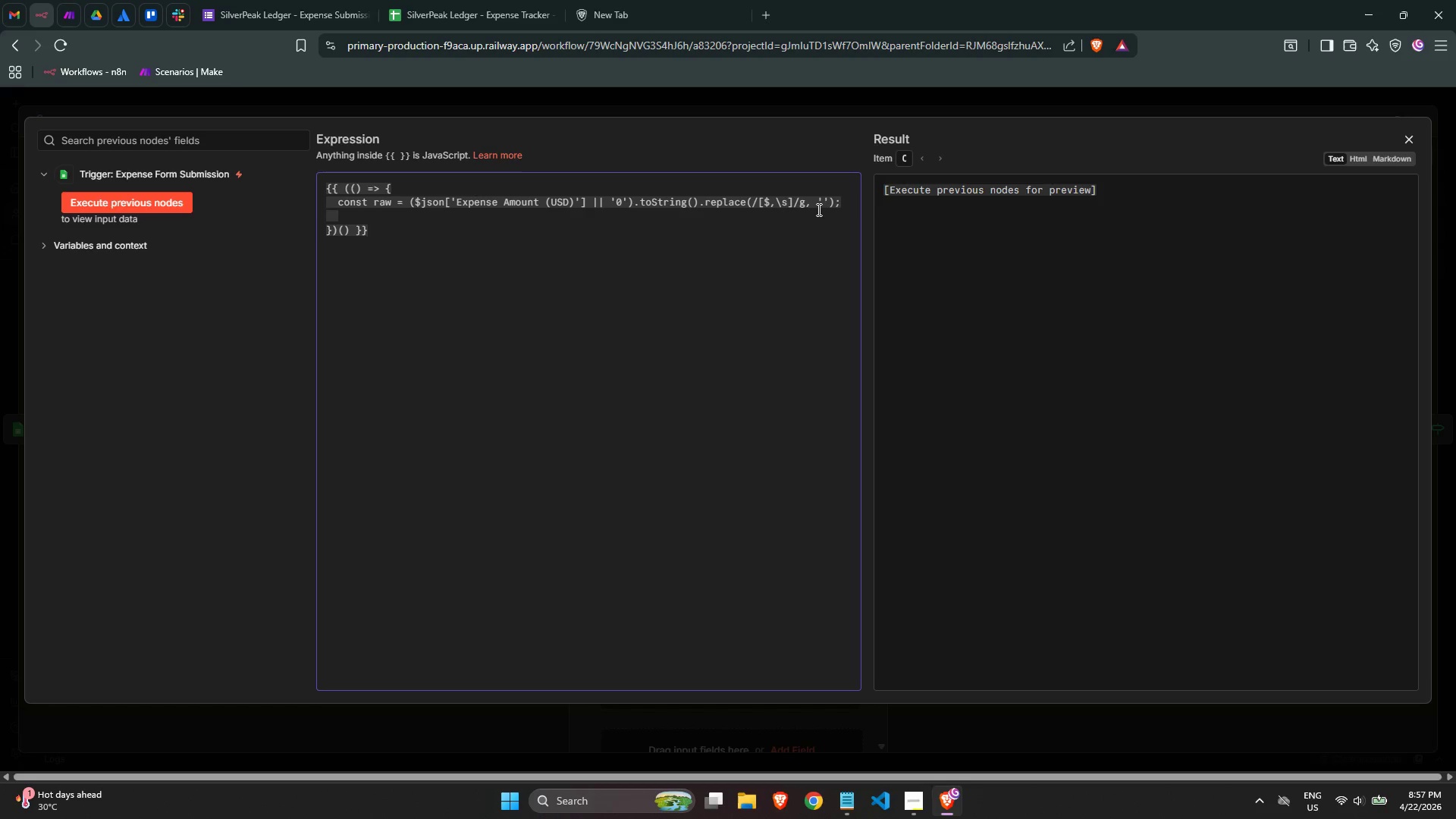 
type(const n = parseD)
key(Backspace)
type(FLo)
key(Backspace)
key(Backspace)
type(loat)
 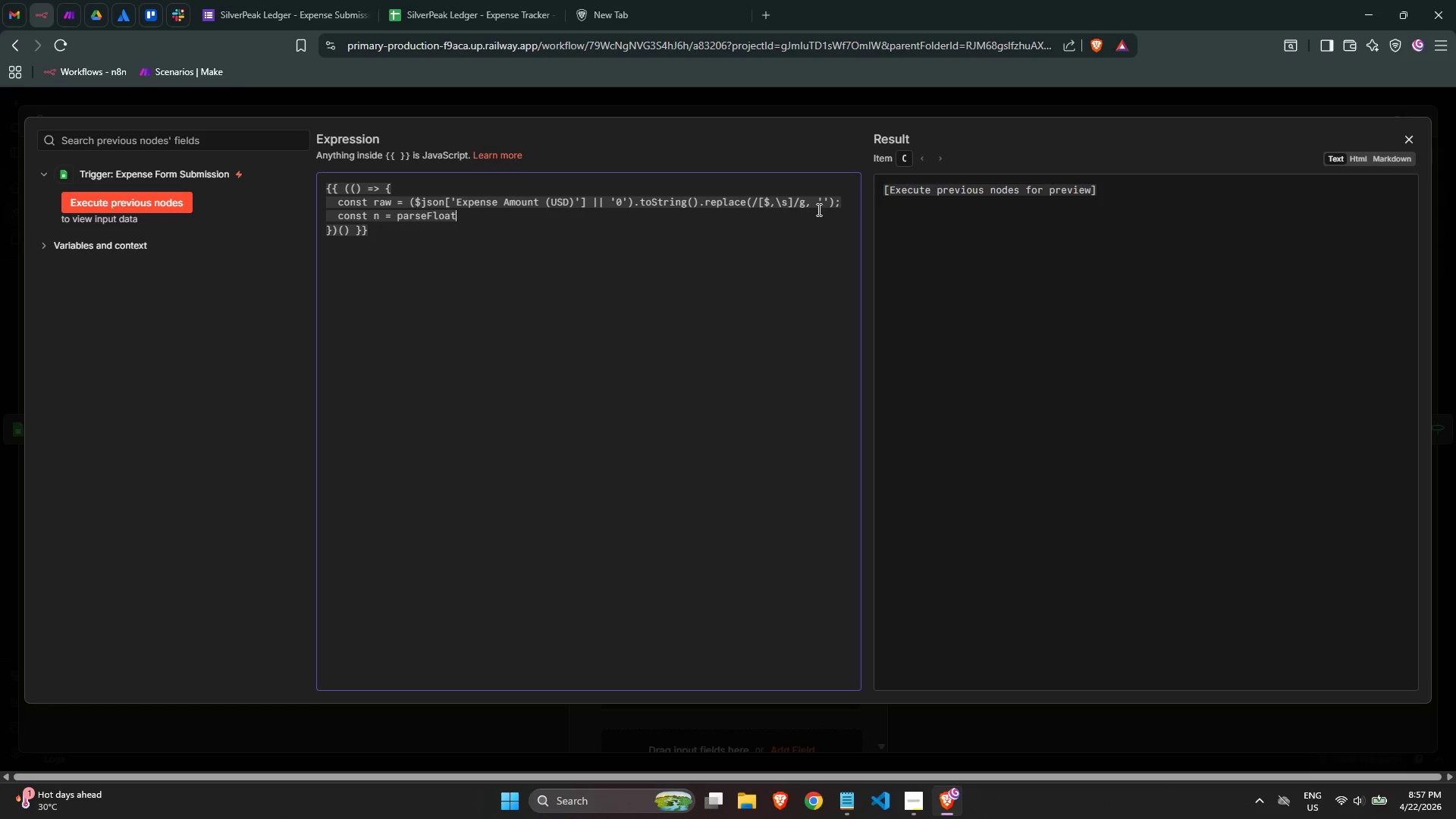 
type((raw)
 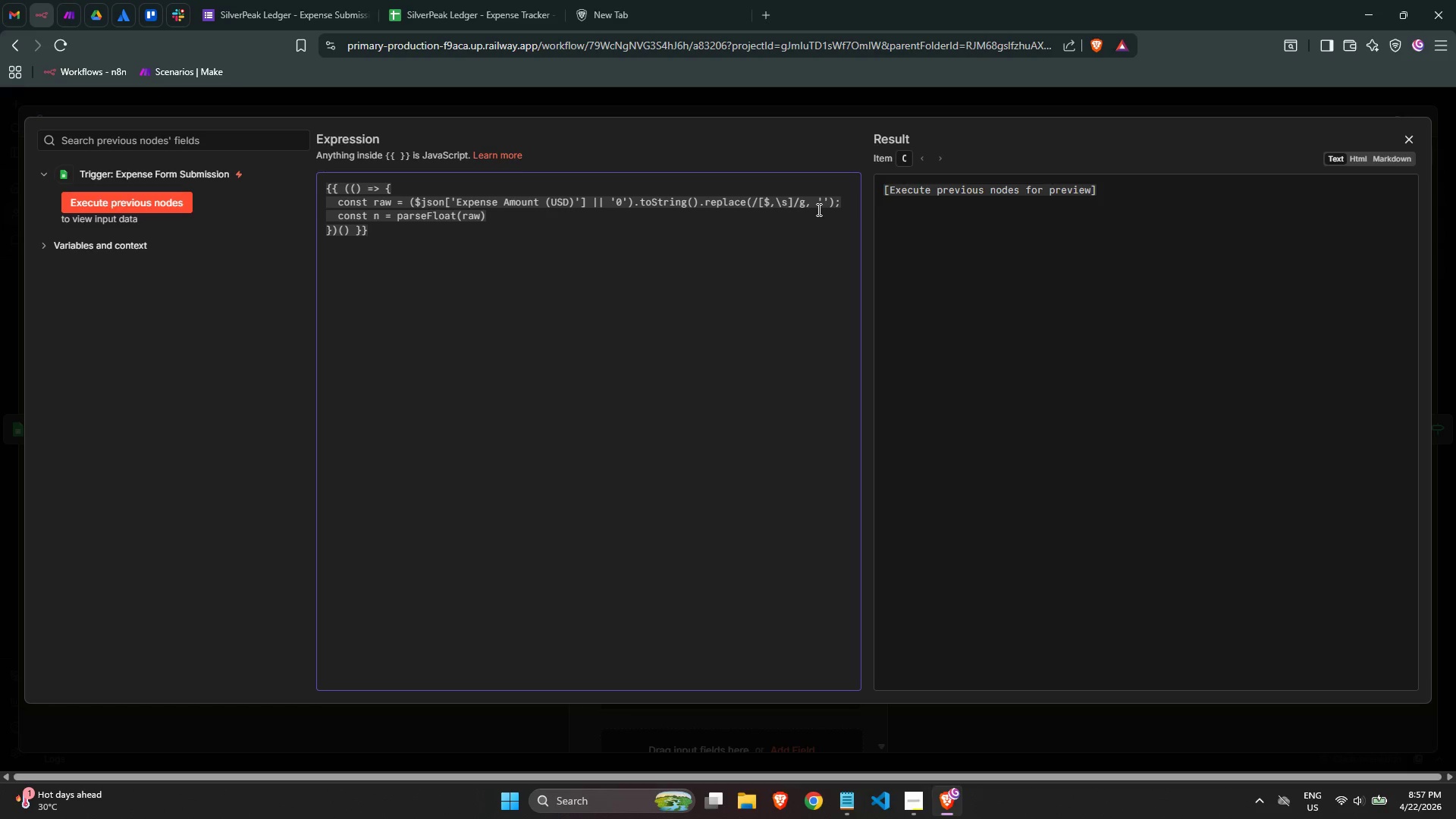 
key(ArrowRight)
 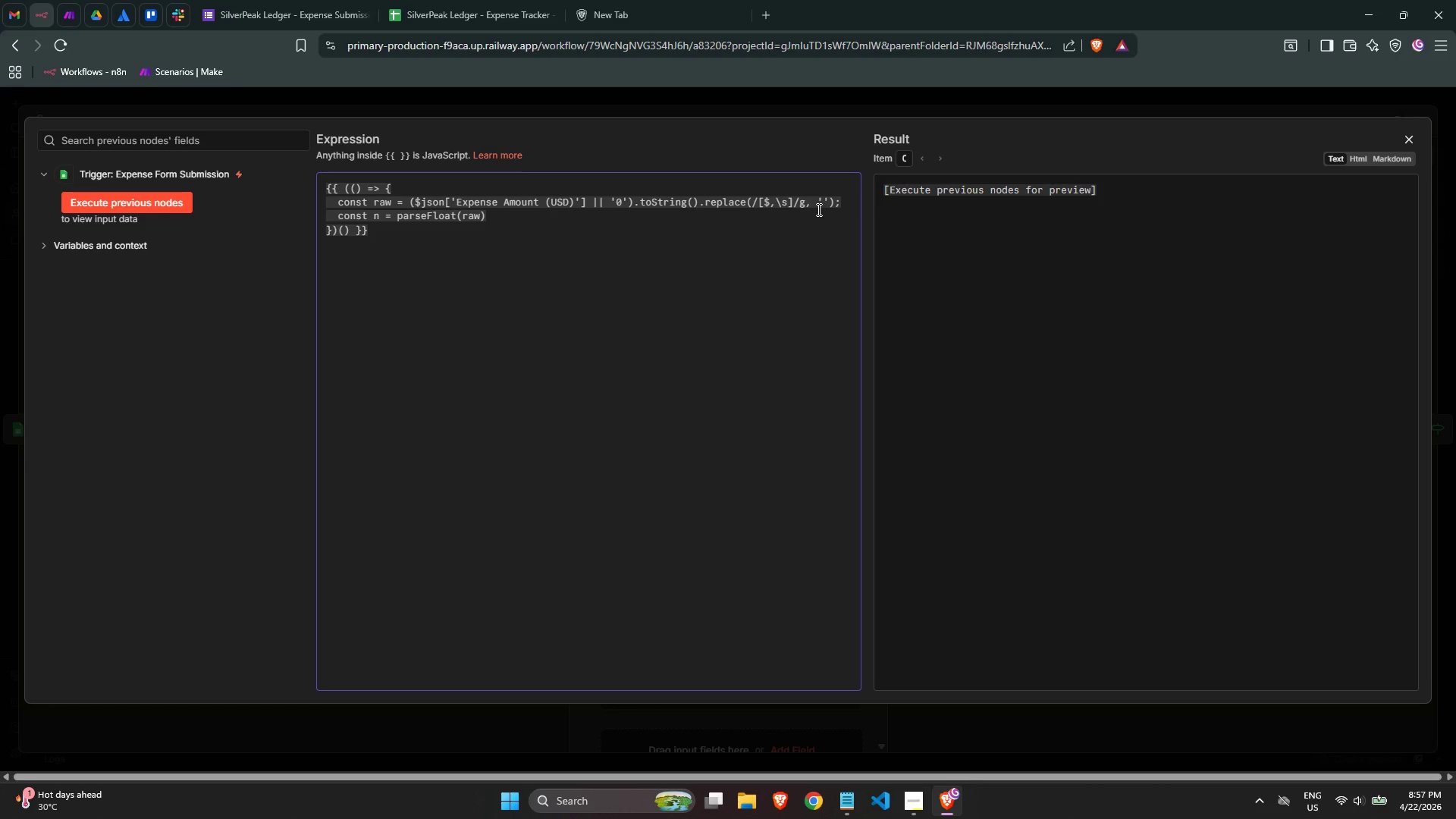 
key(Semicolon)
 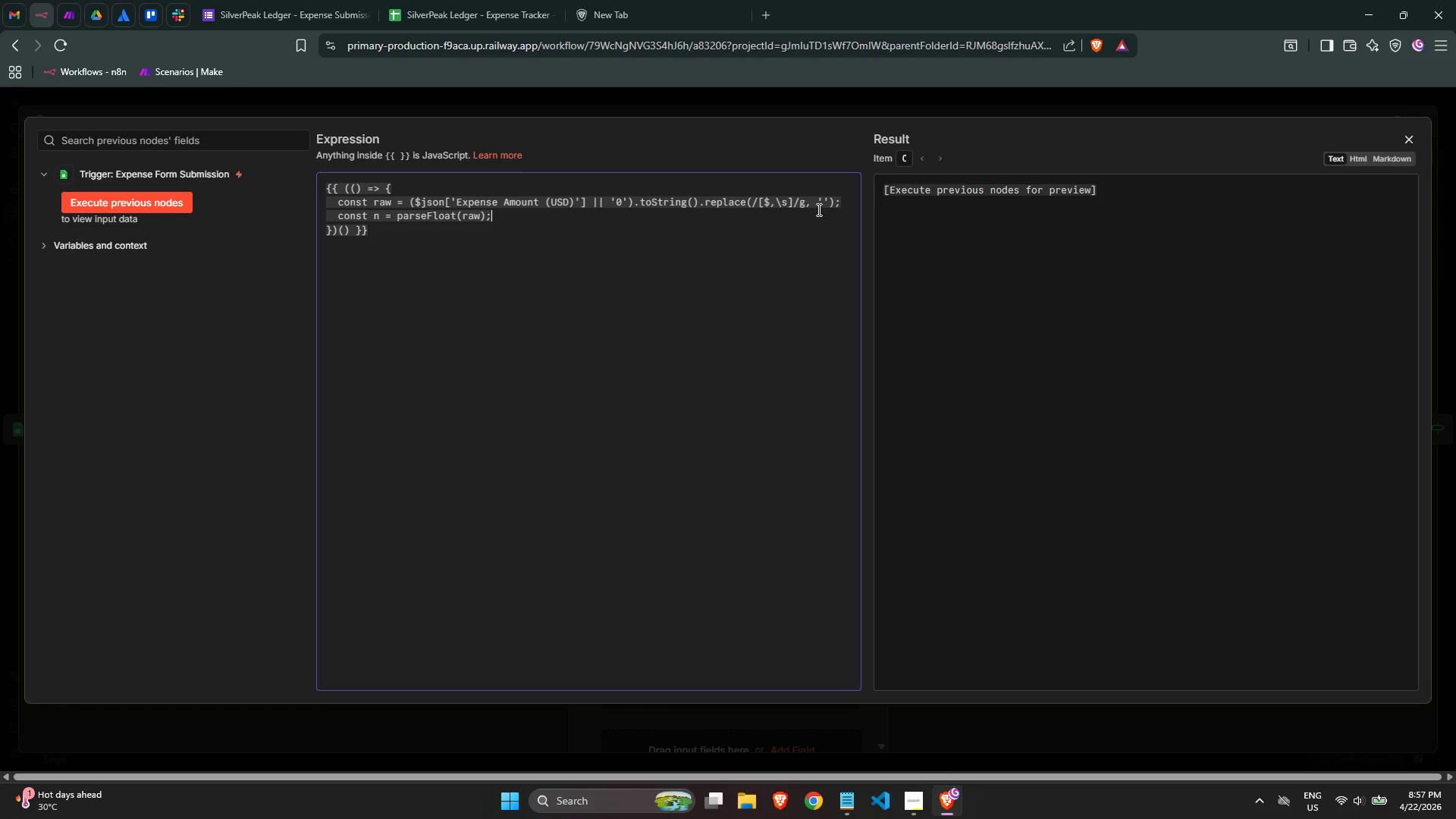 
key(Enter)
 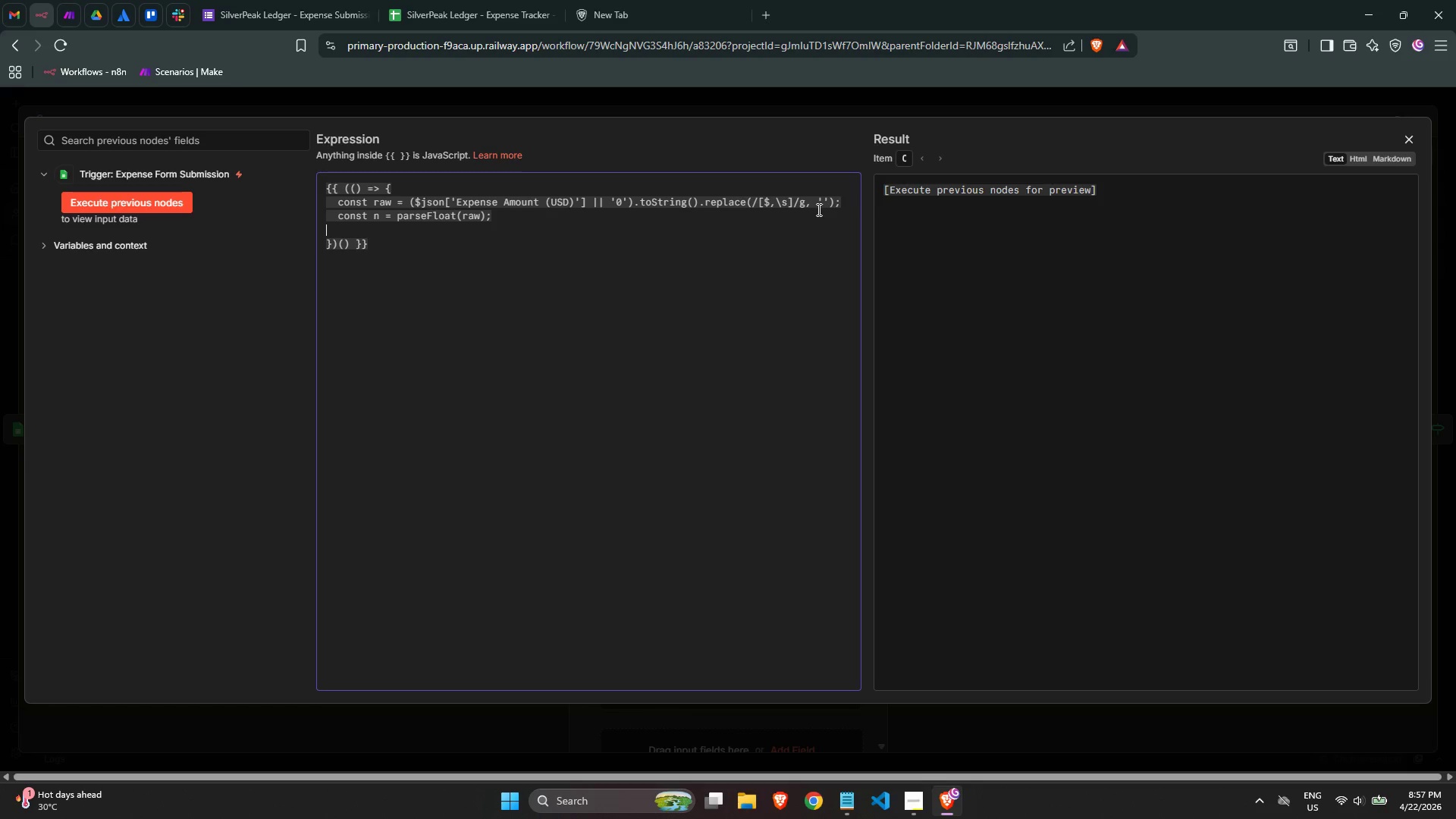 
key(Tab)
type(if (isNan)
key(Backspace)
type(N(n)
 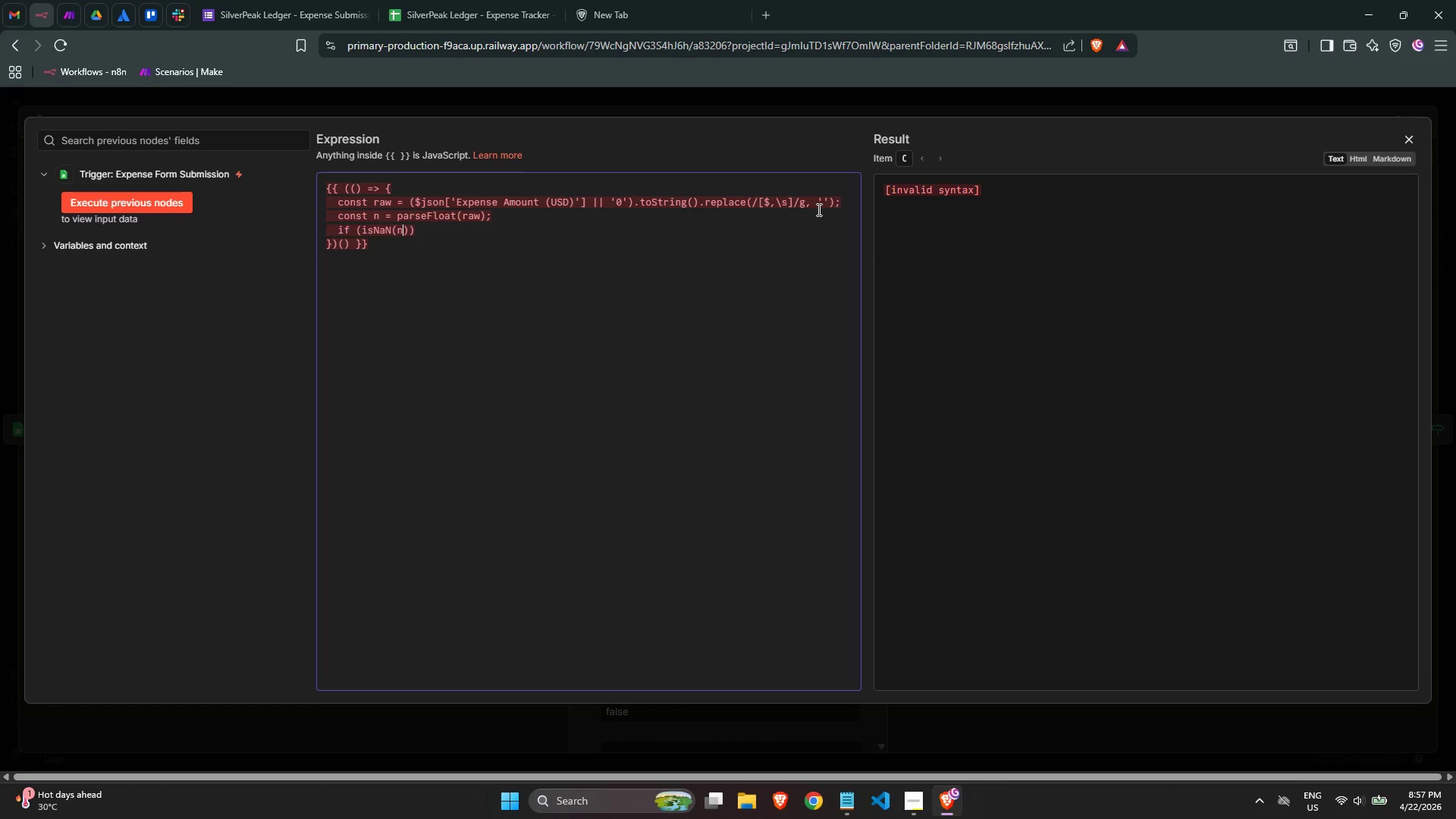 
key(ArrowRight)
 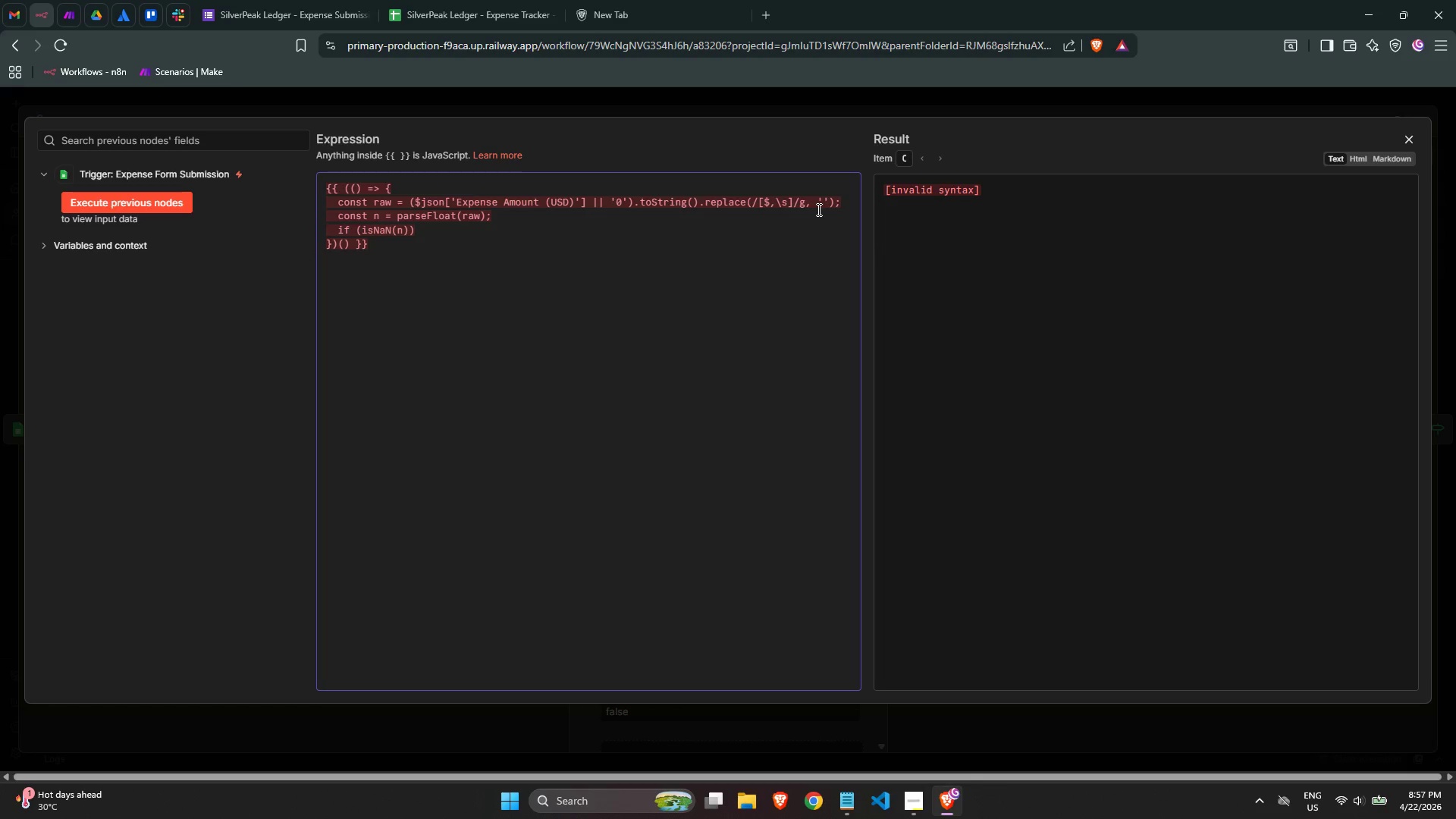 
key(ArrowRight)
 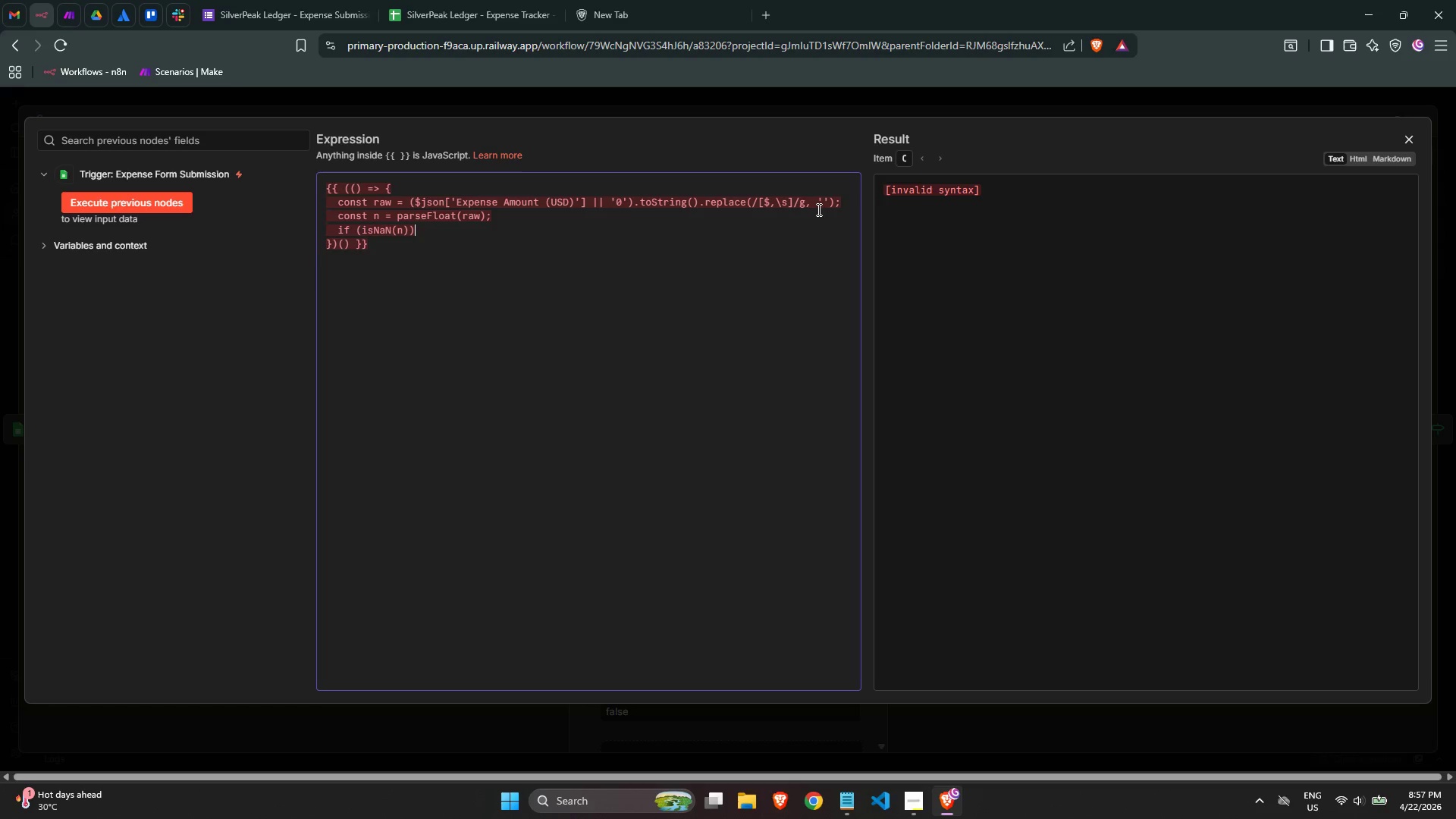 
type( return 'Unknown)
 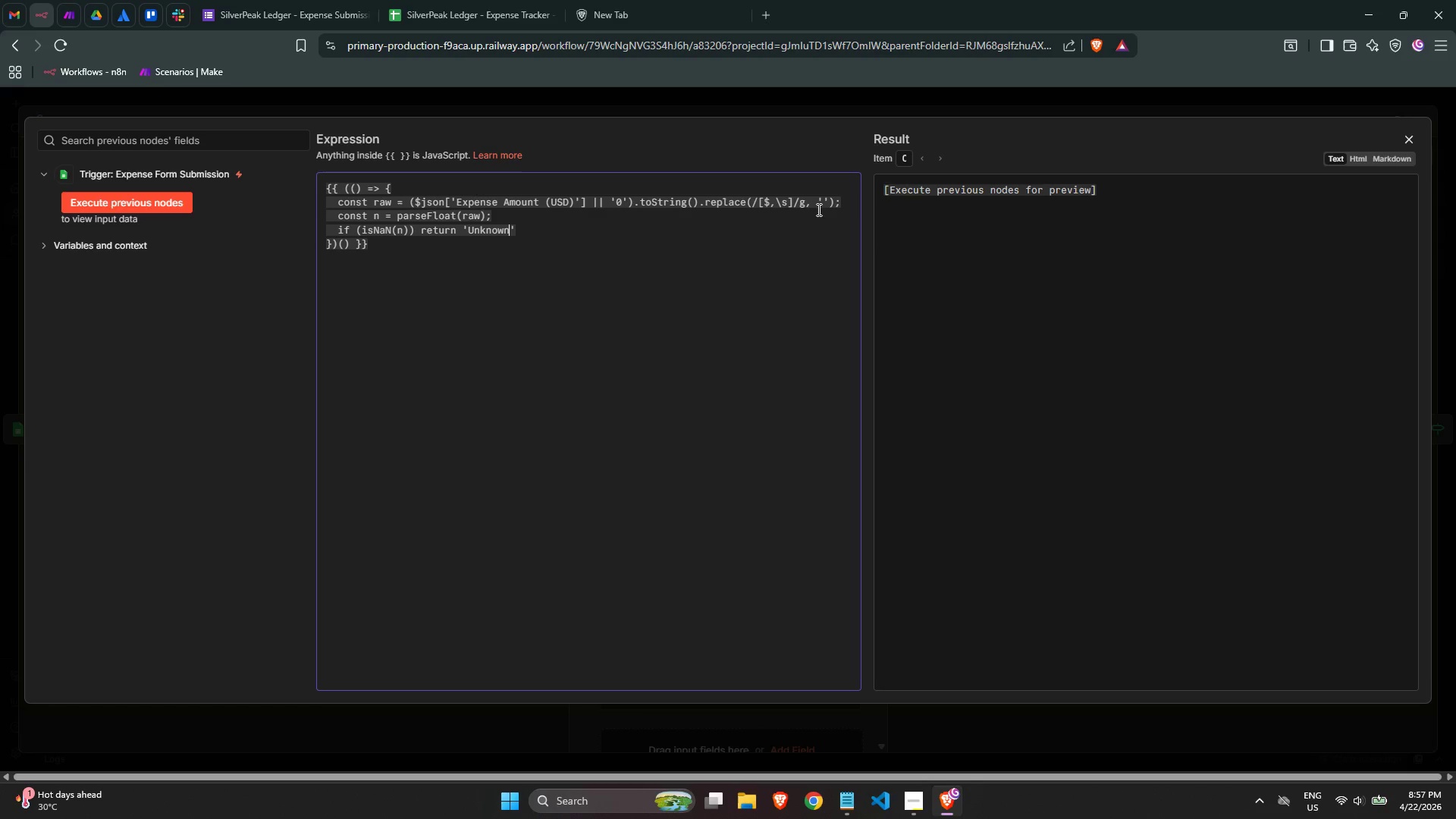 
key(ArrowRight)
 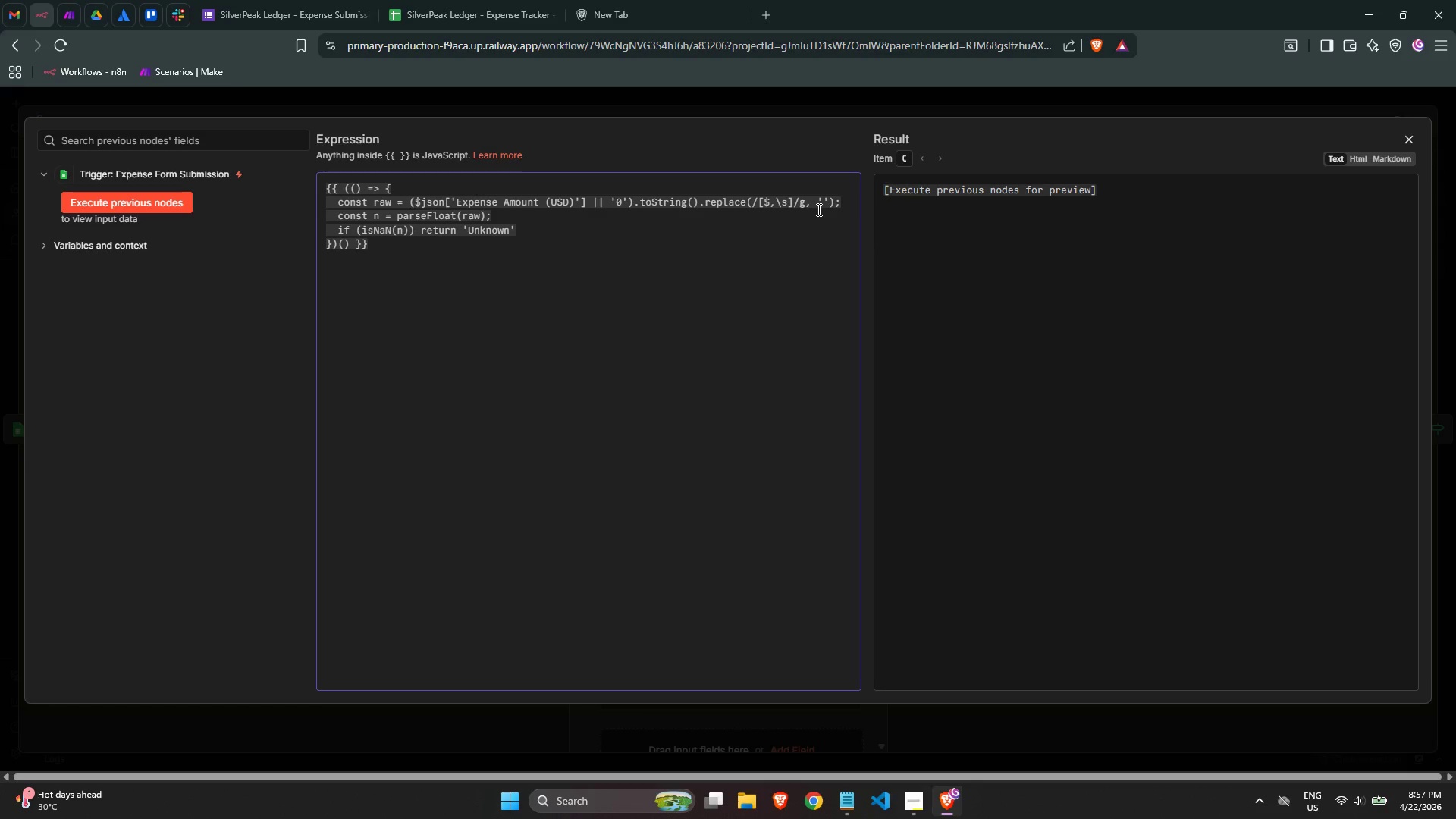 
key(Semicolon)
 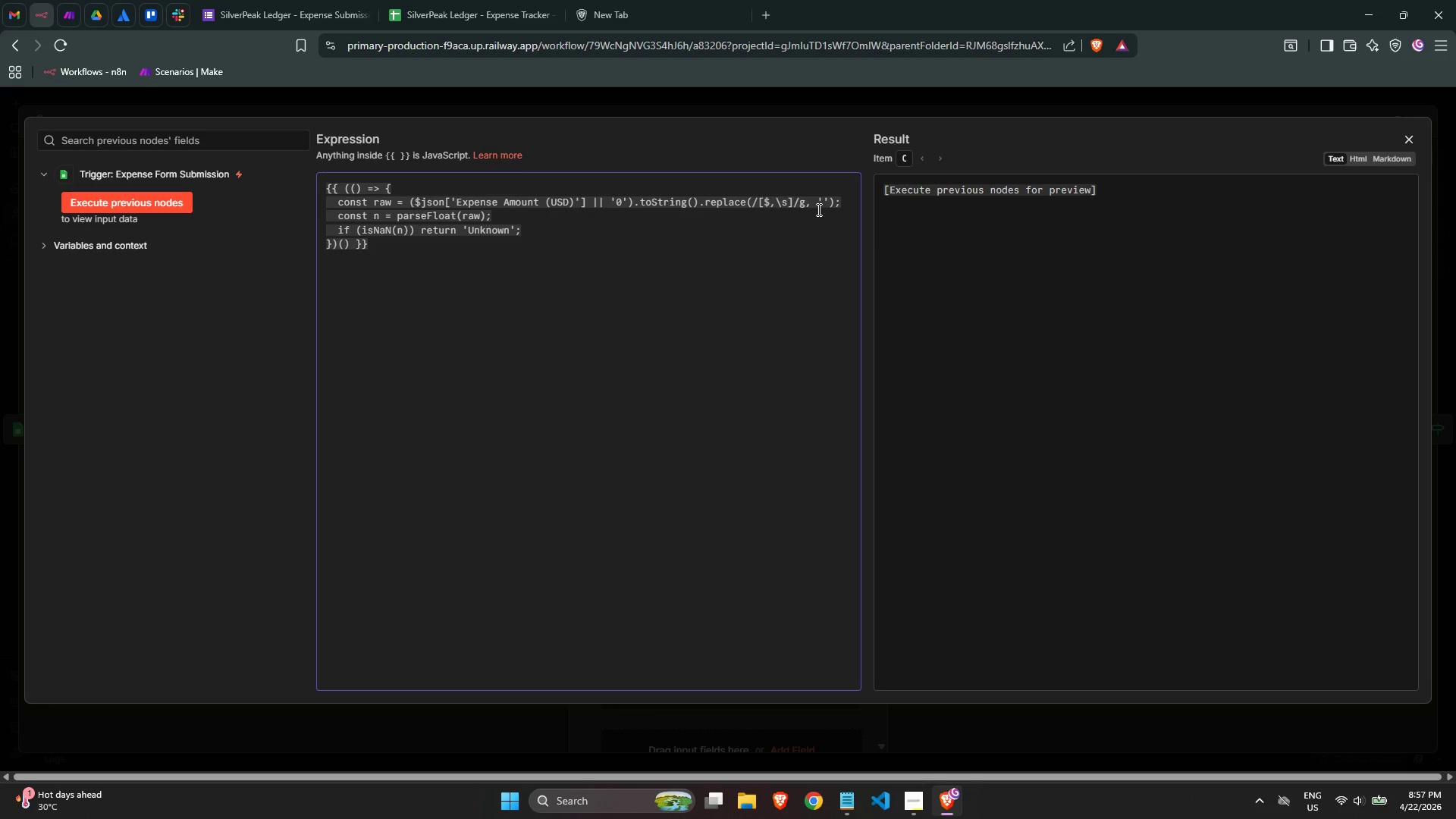 
key(Enter)
 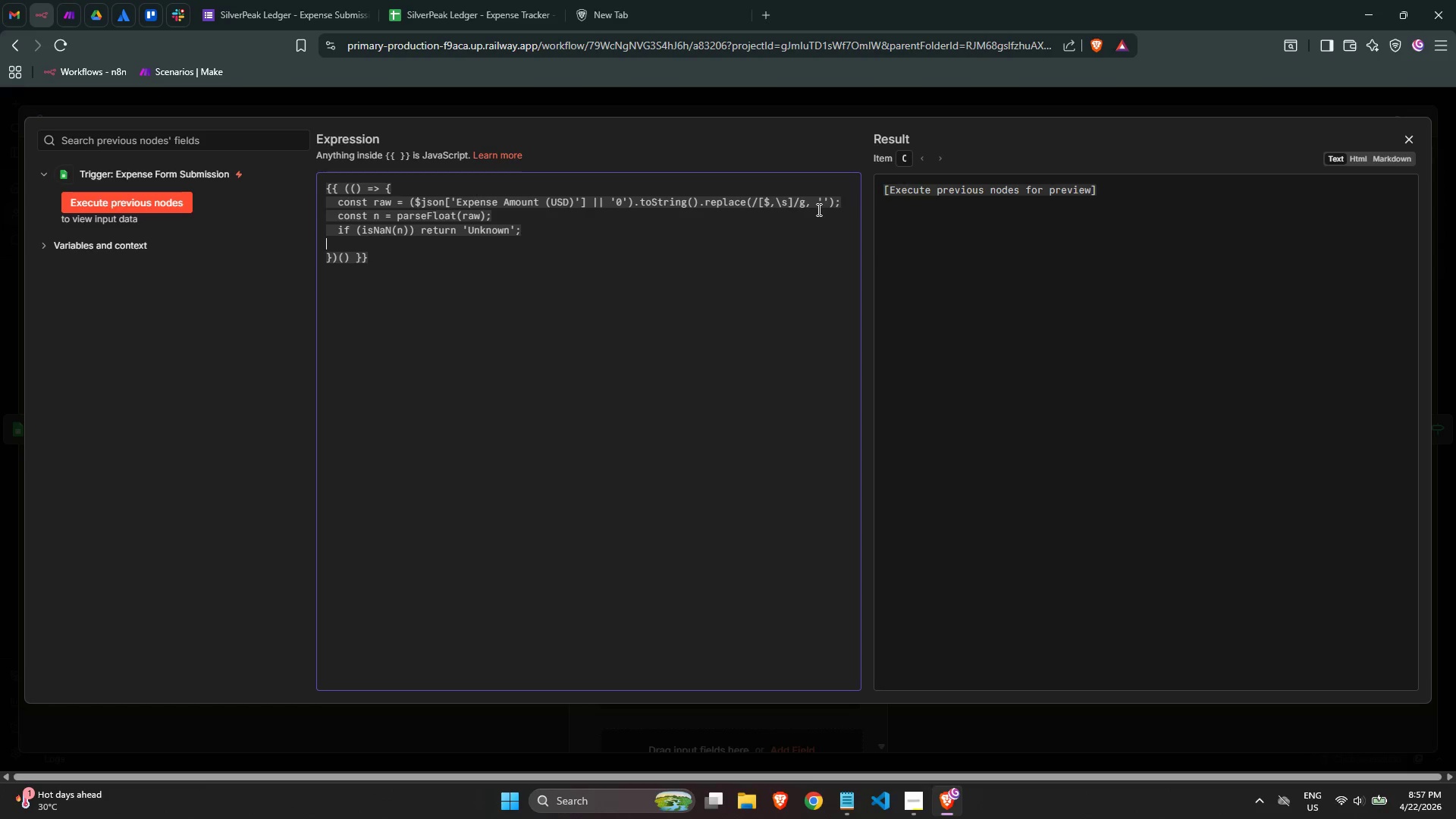 
key(Tab)
type(if (n < 50)
 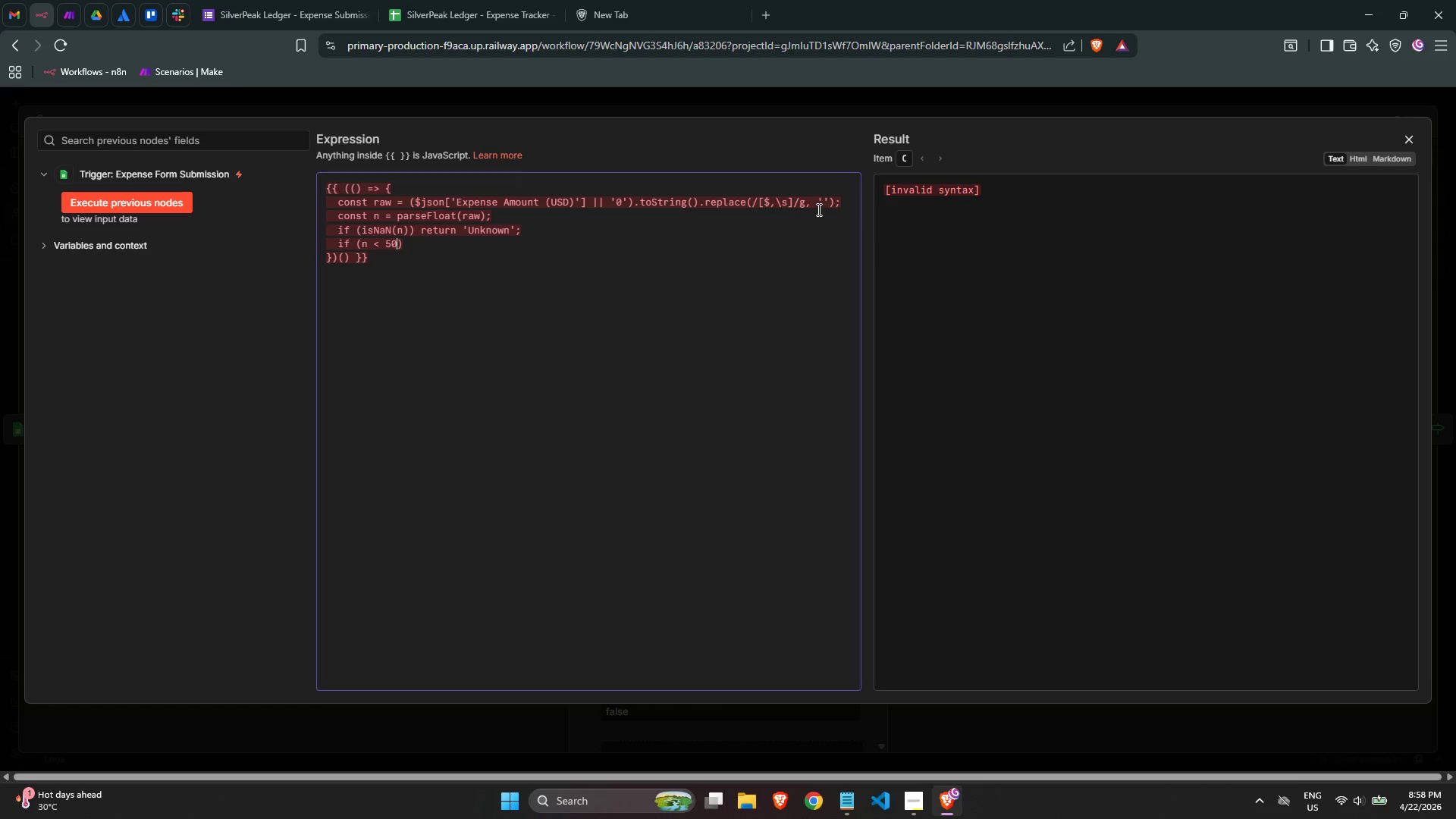 
key(ArrowRight)
 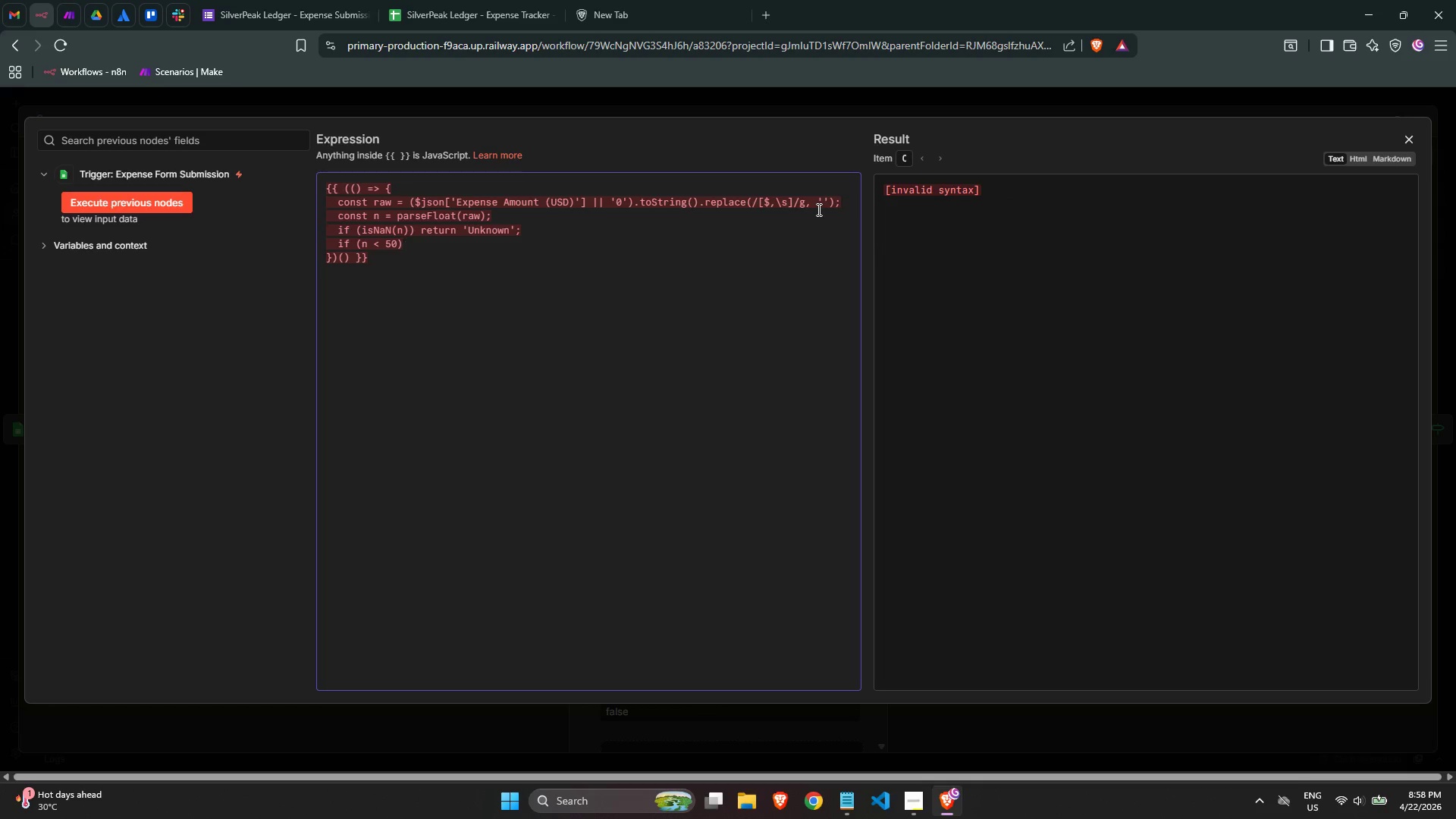 
type( return 'm)
key(Backspace)
type(Micro (under $50))
 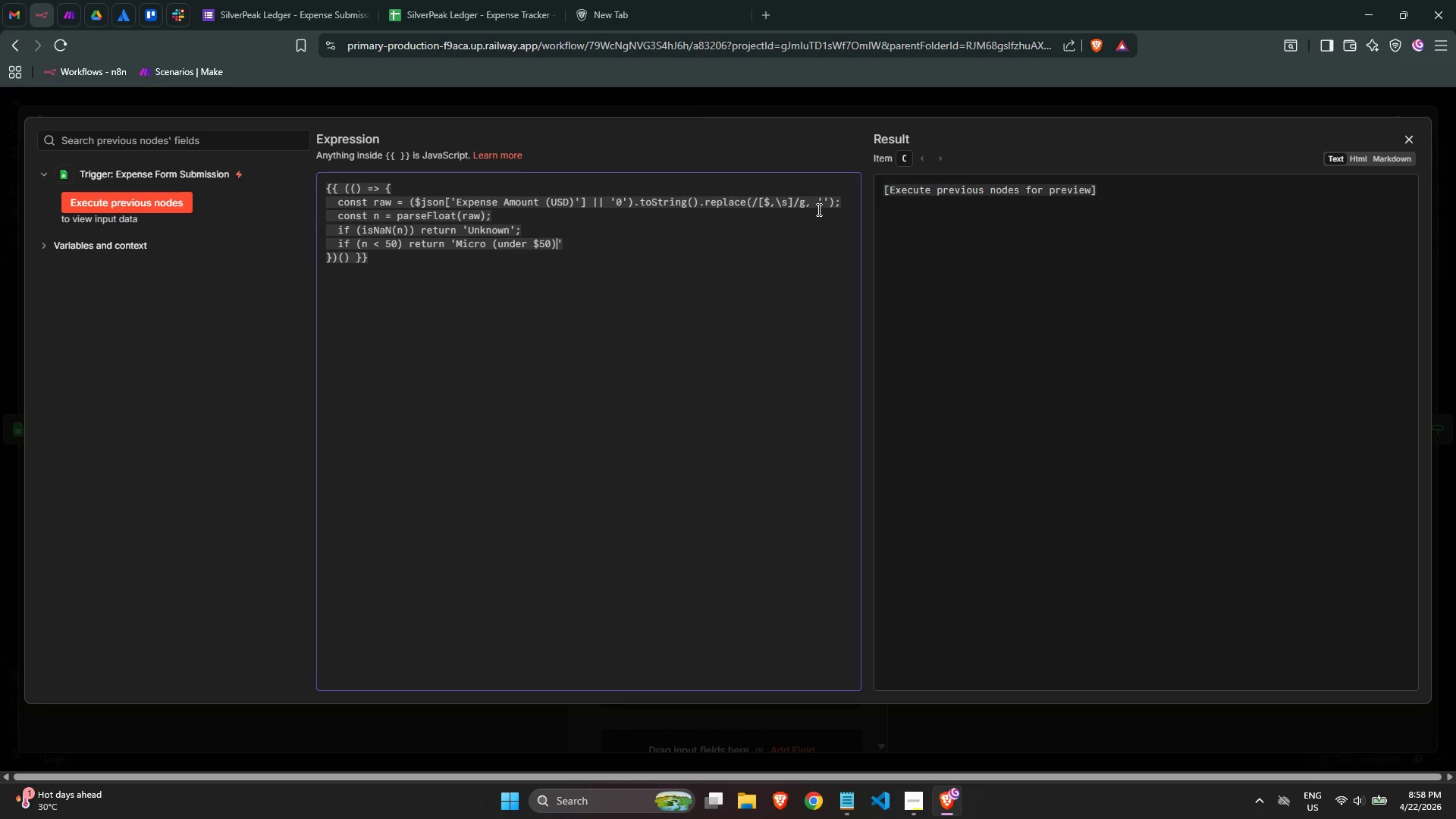 
key(ArrowRight)
 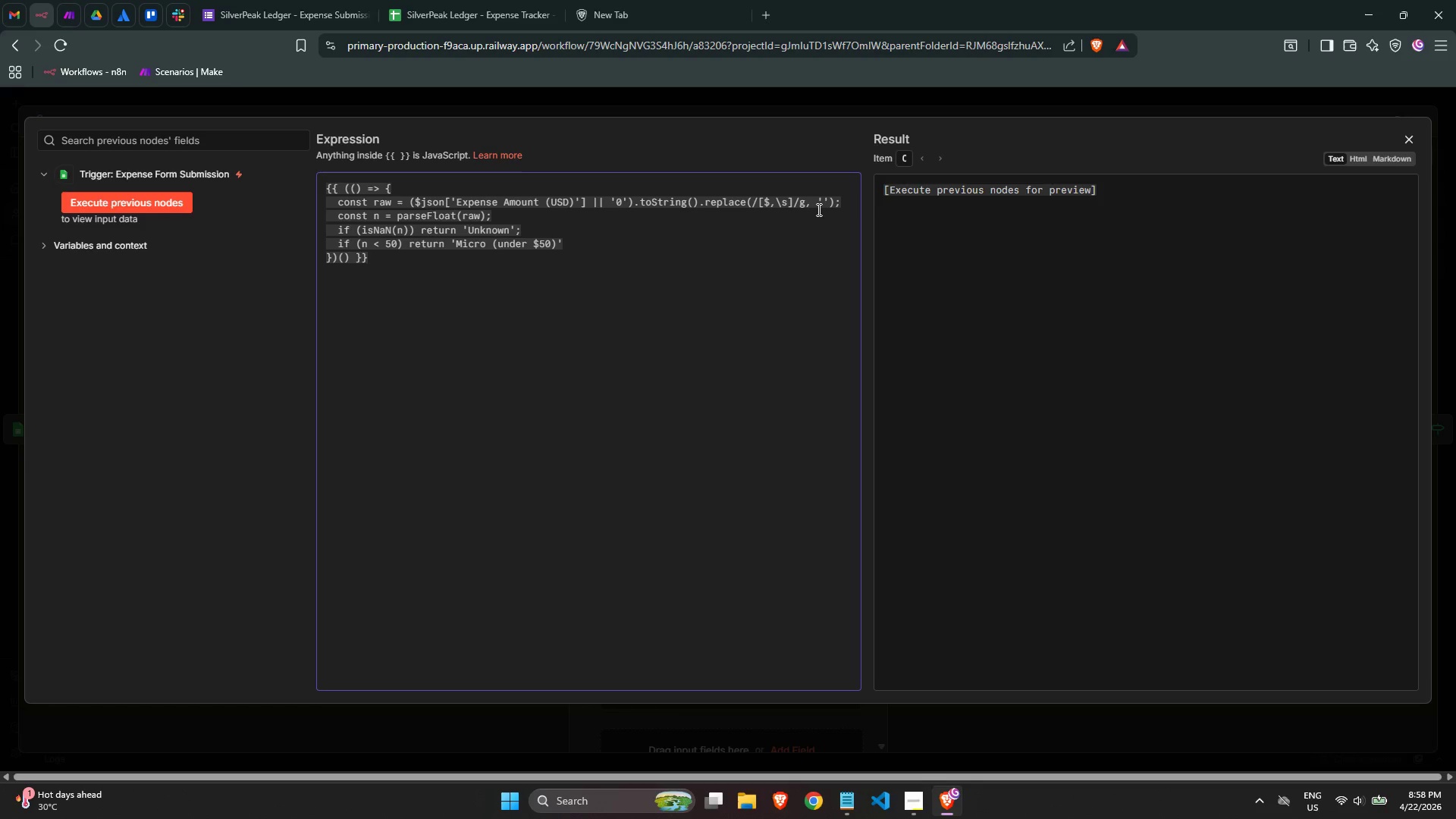 
key(Semicolon)
 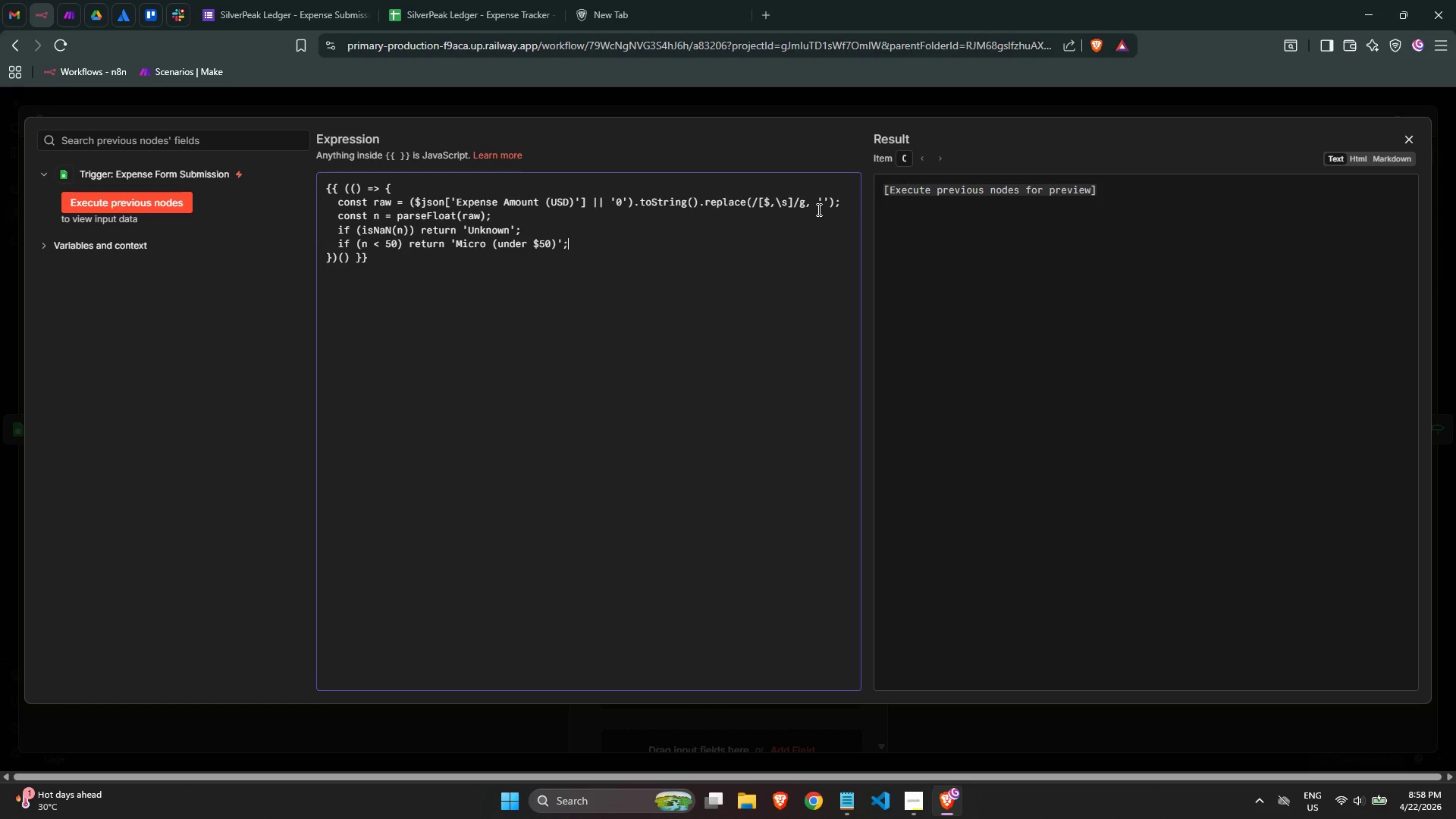 
key(Enter)
 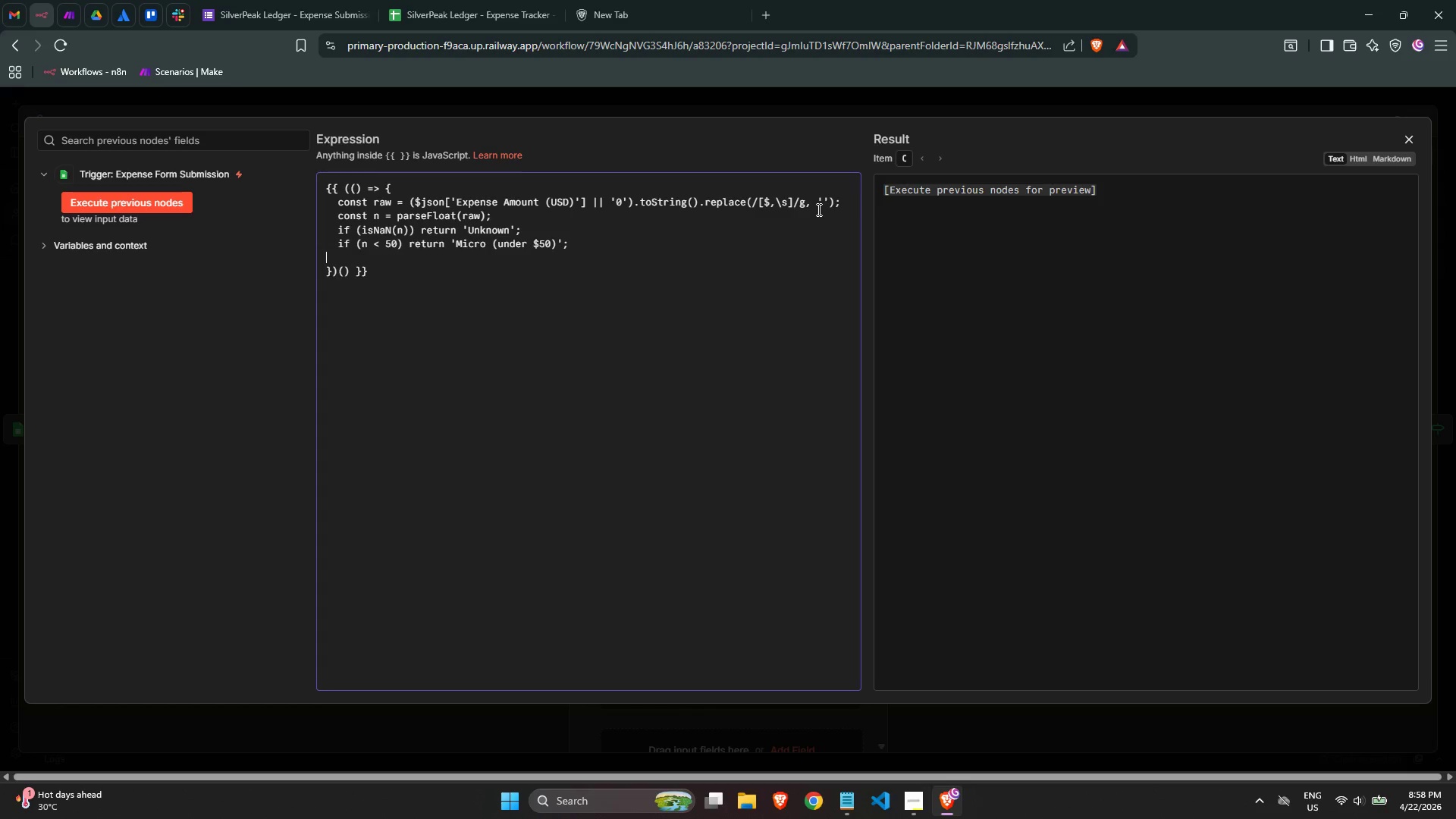 
key(Tab)
 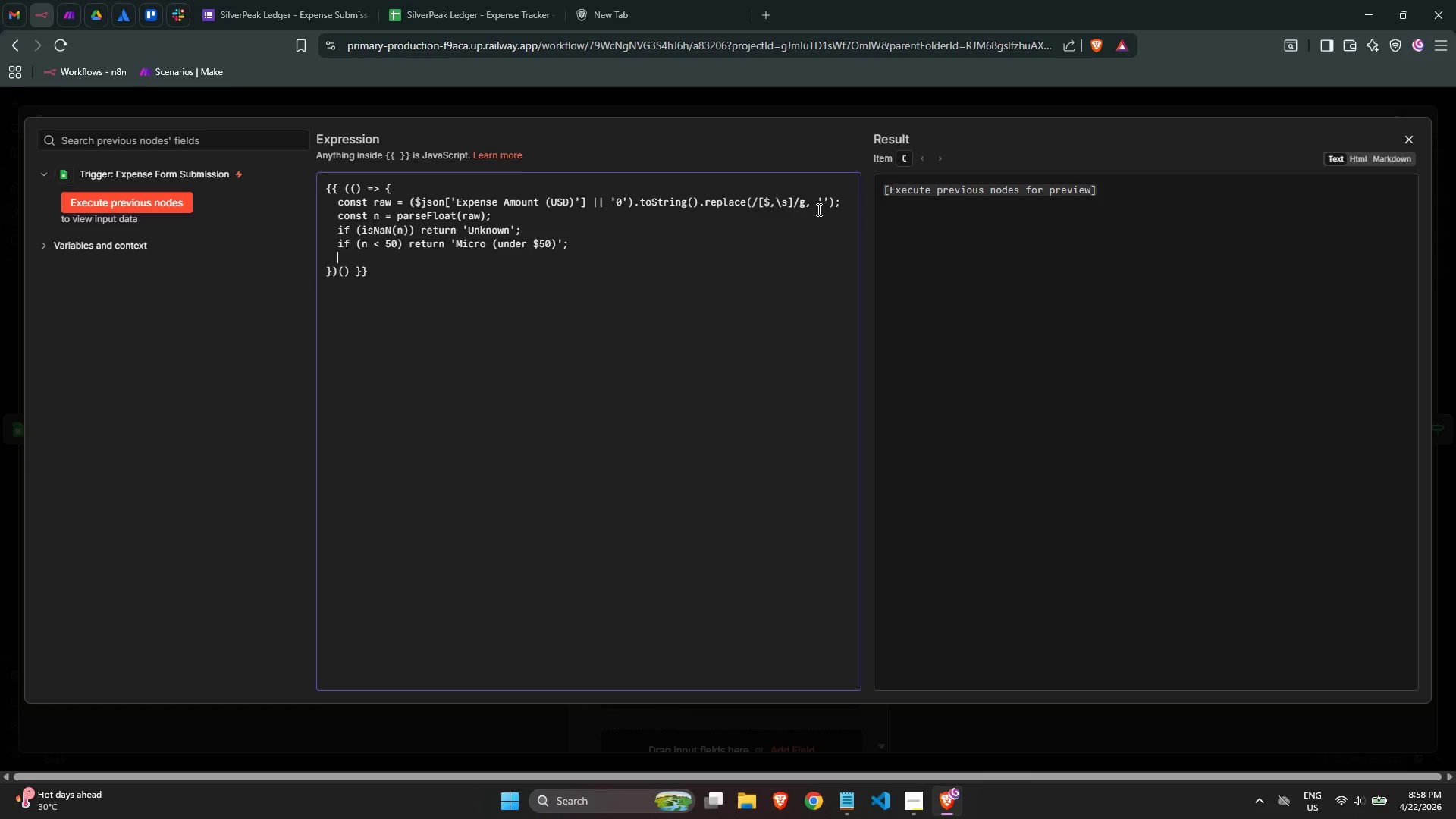 
key(Tab)
 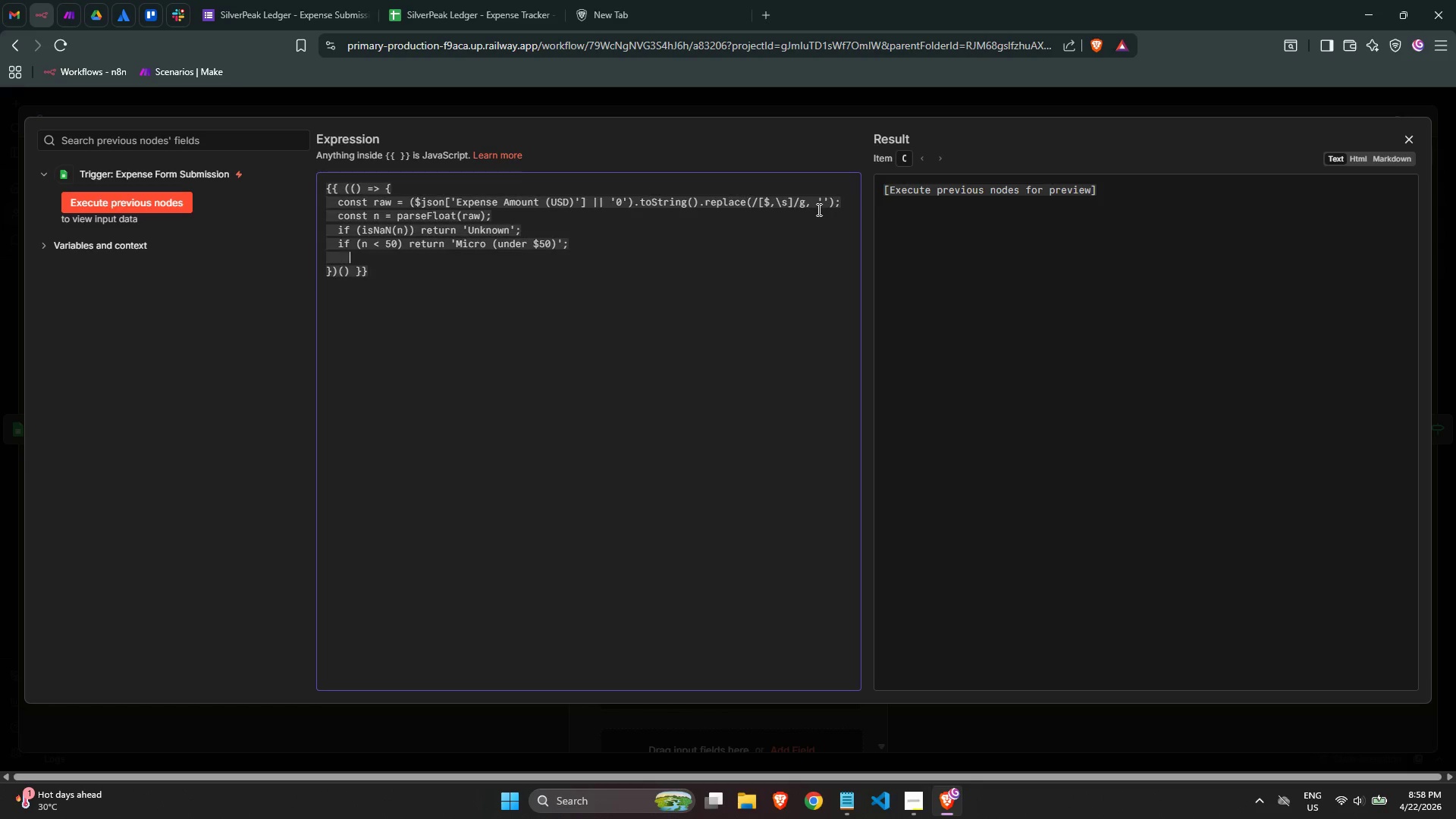 
key(Backspace)
 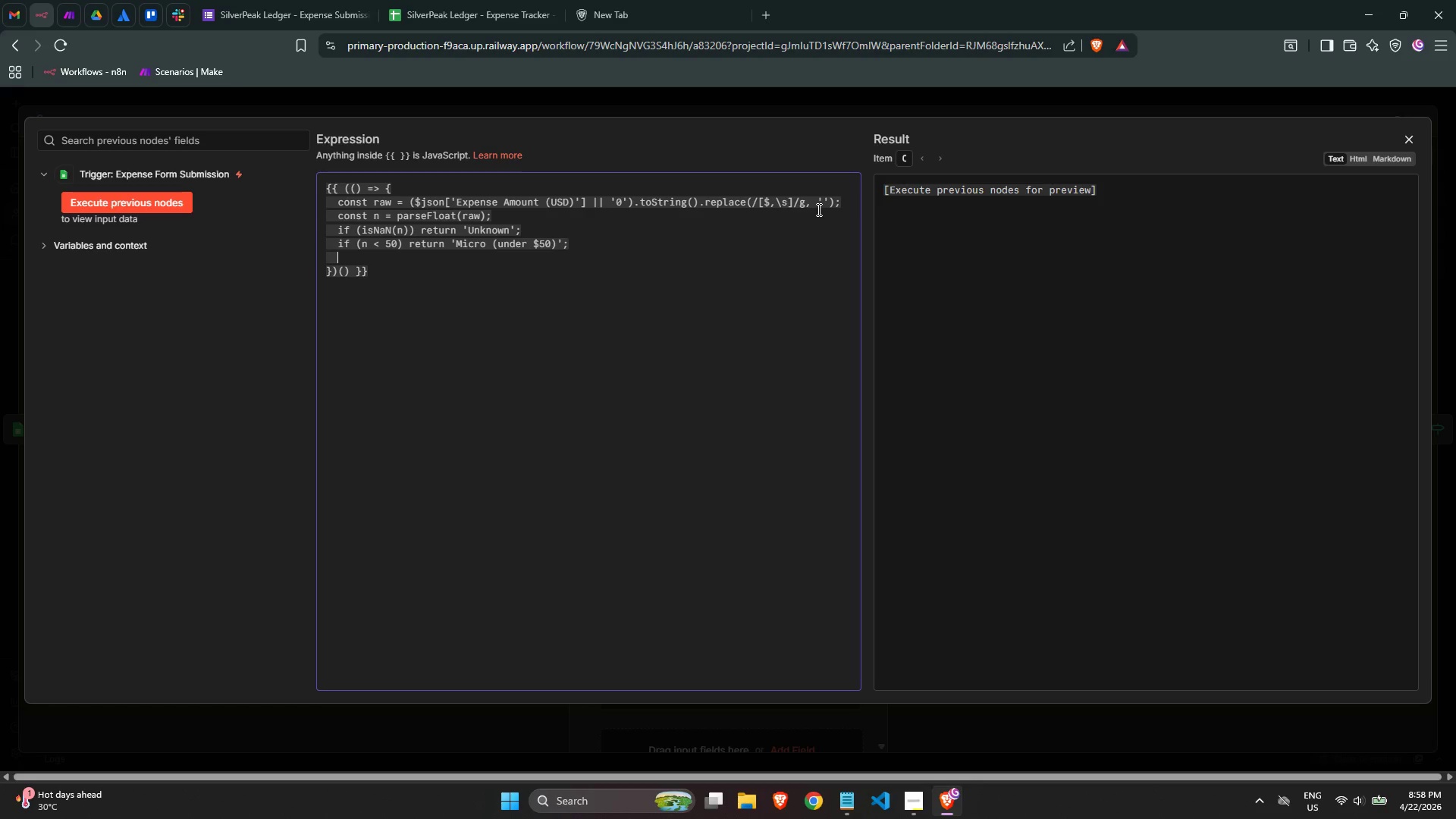 
key(Space)
 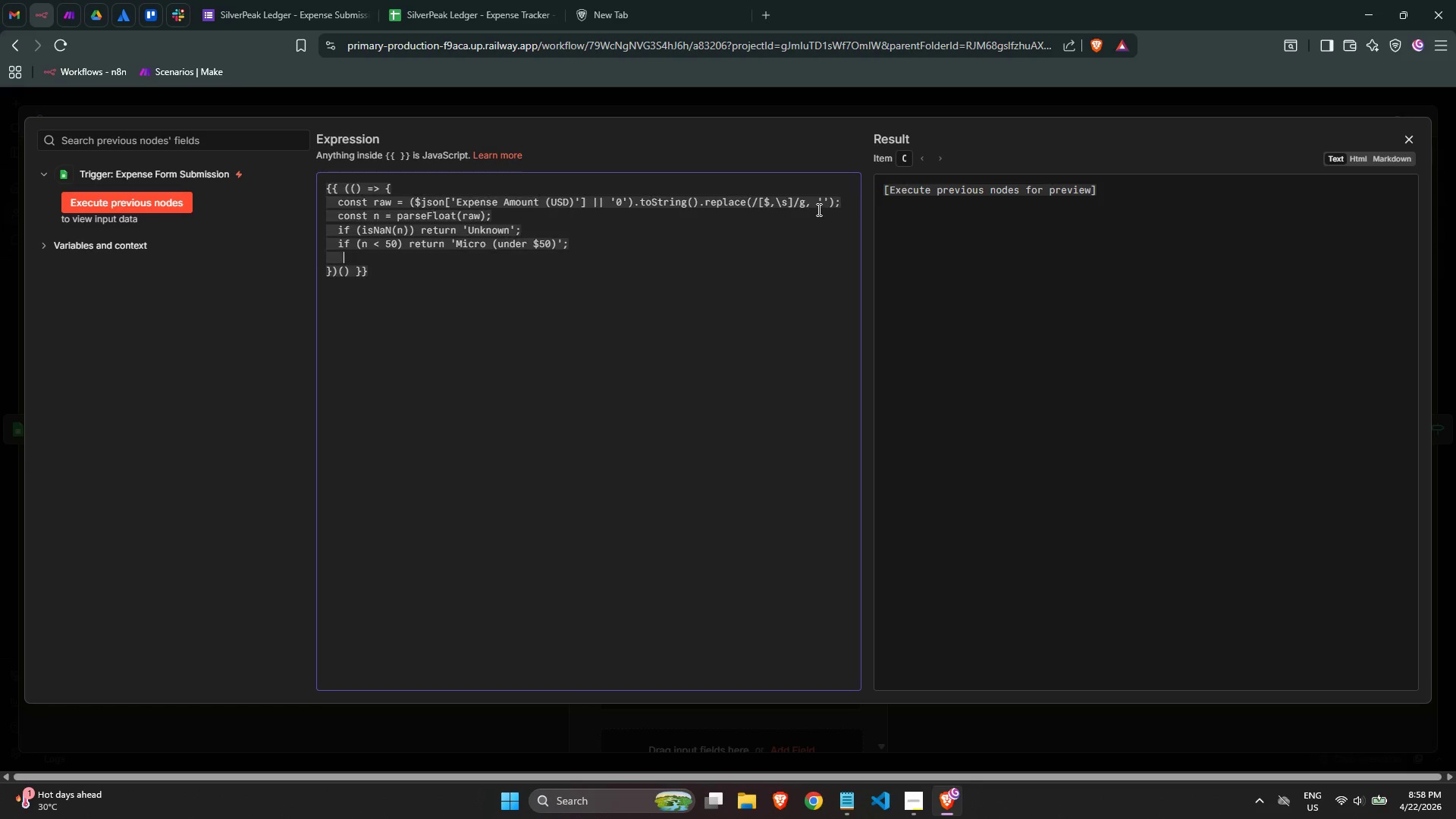 
key(Backspace)
 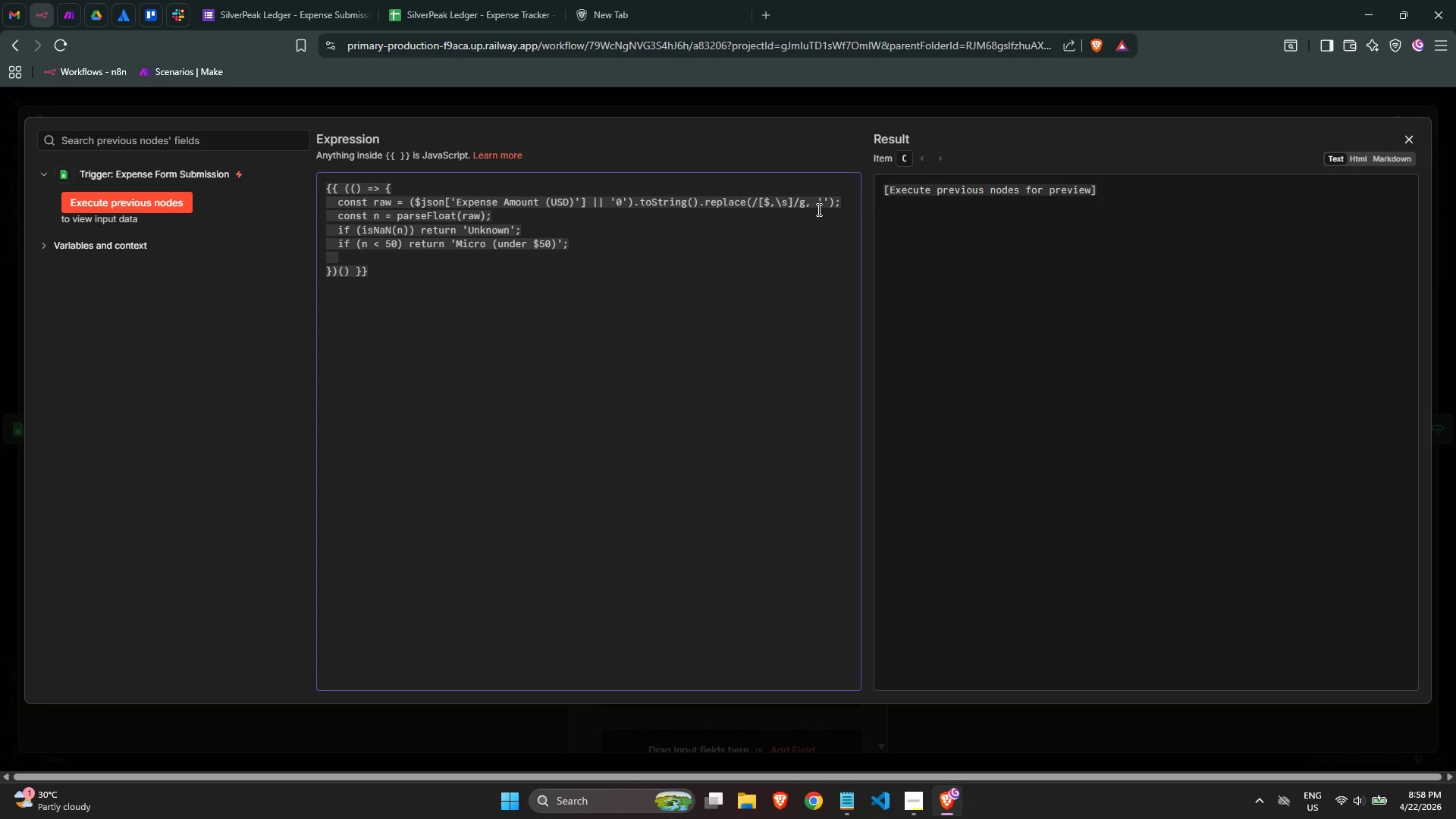 
wait(5.41)
 